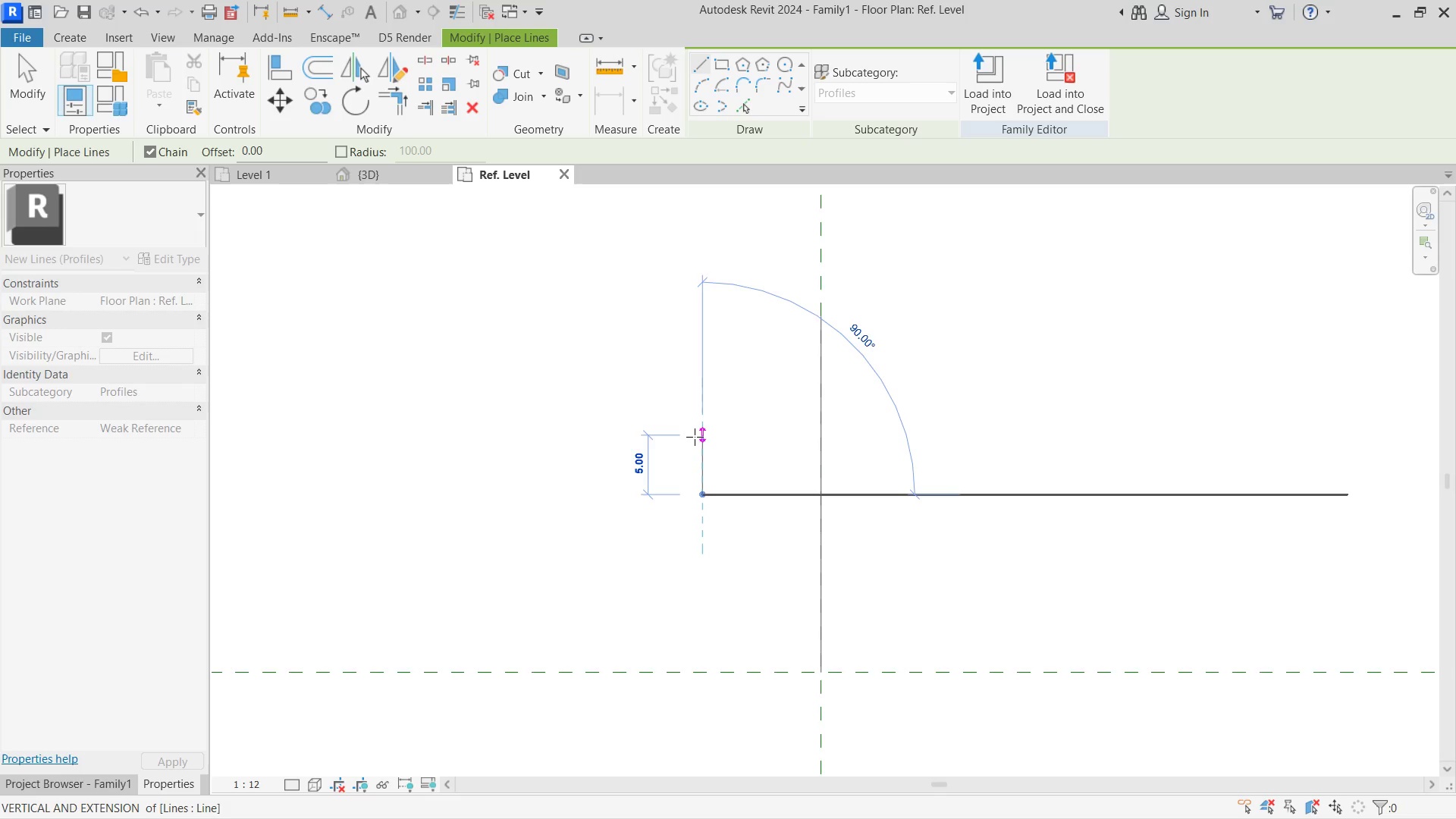 
left_click([695, 437])
 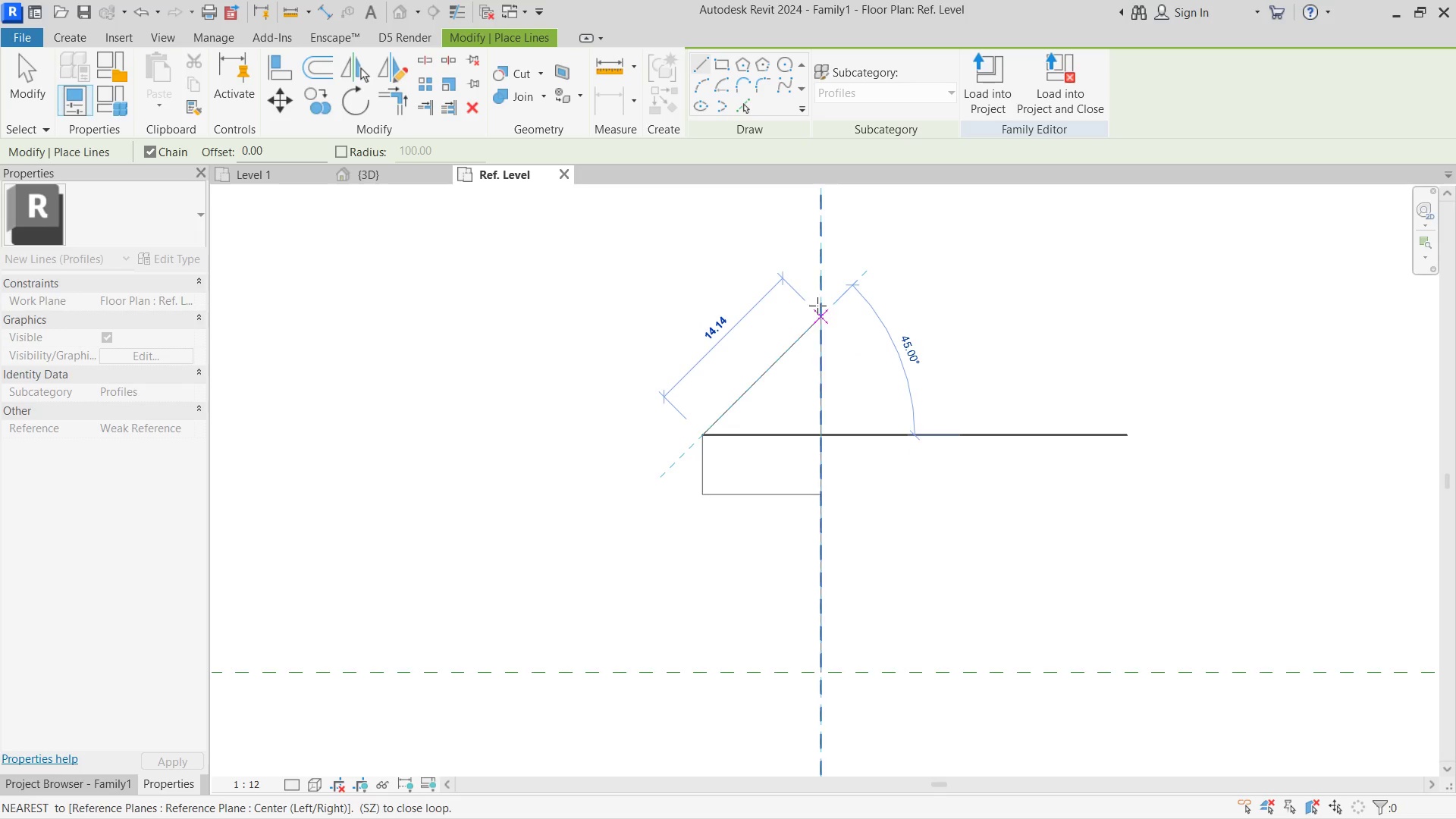 
key(Escape)
 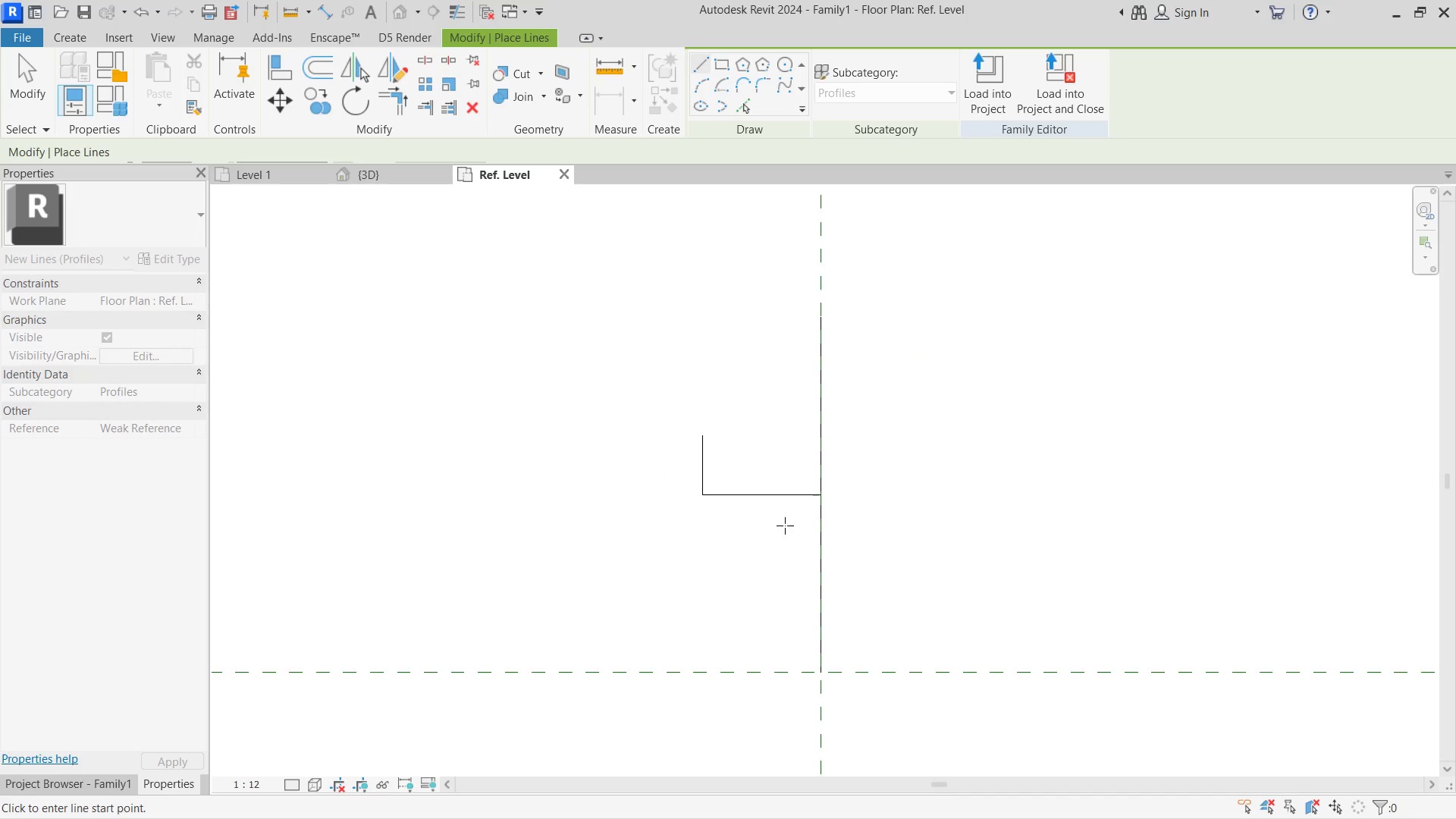 
key(Escape)
 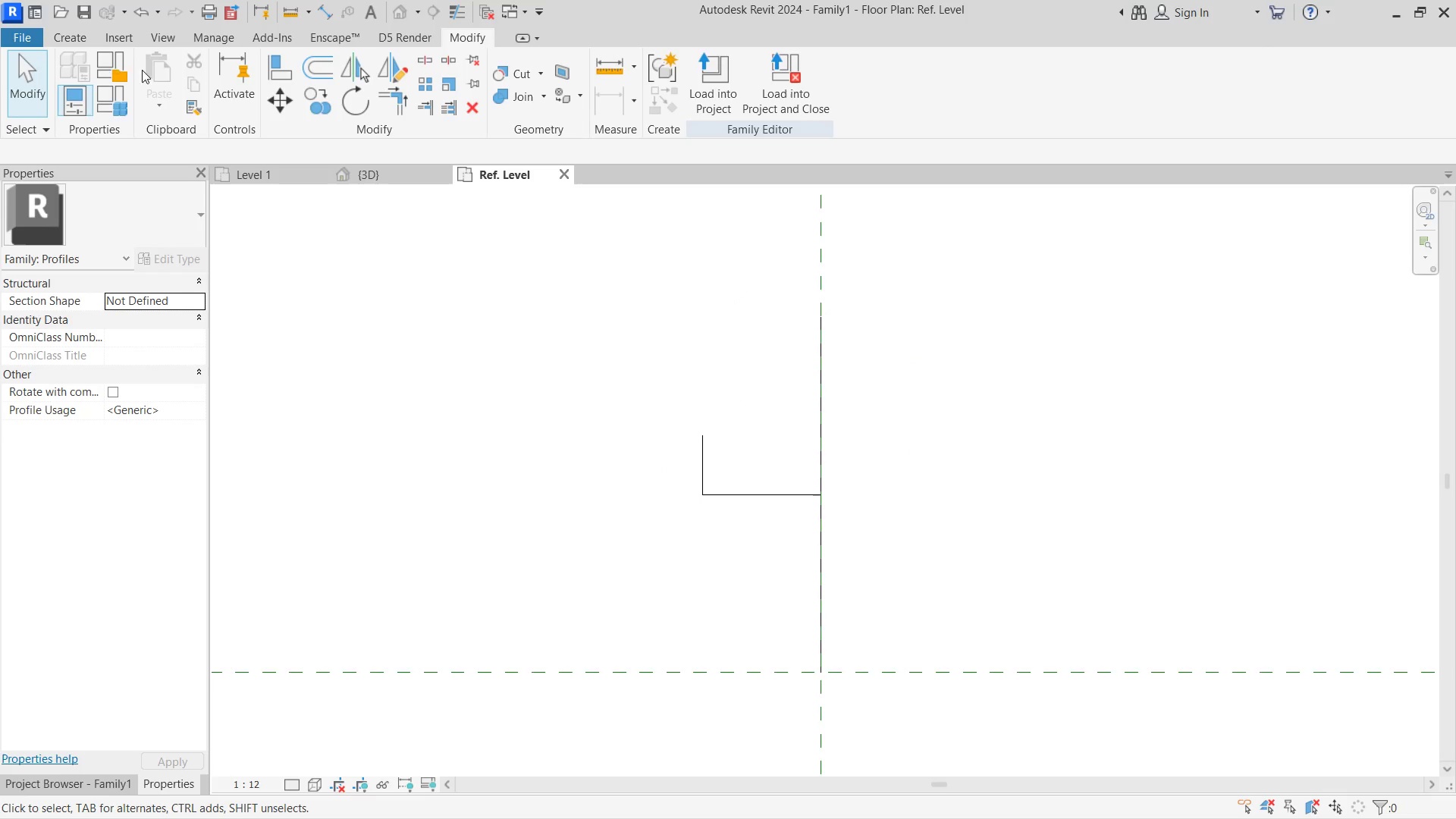 
left_click([57, 29])
 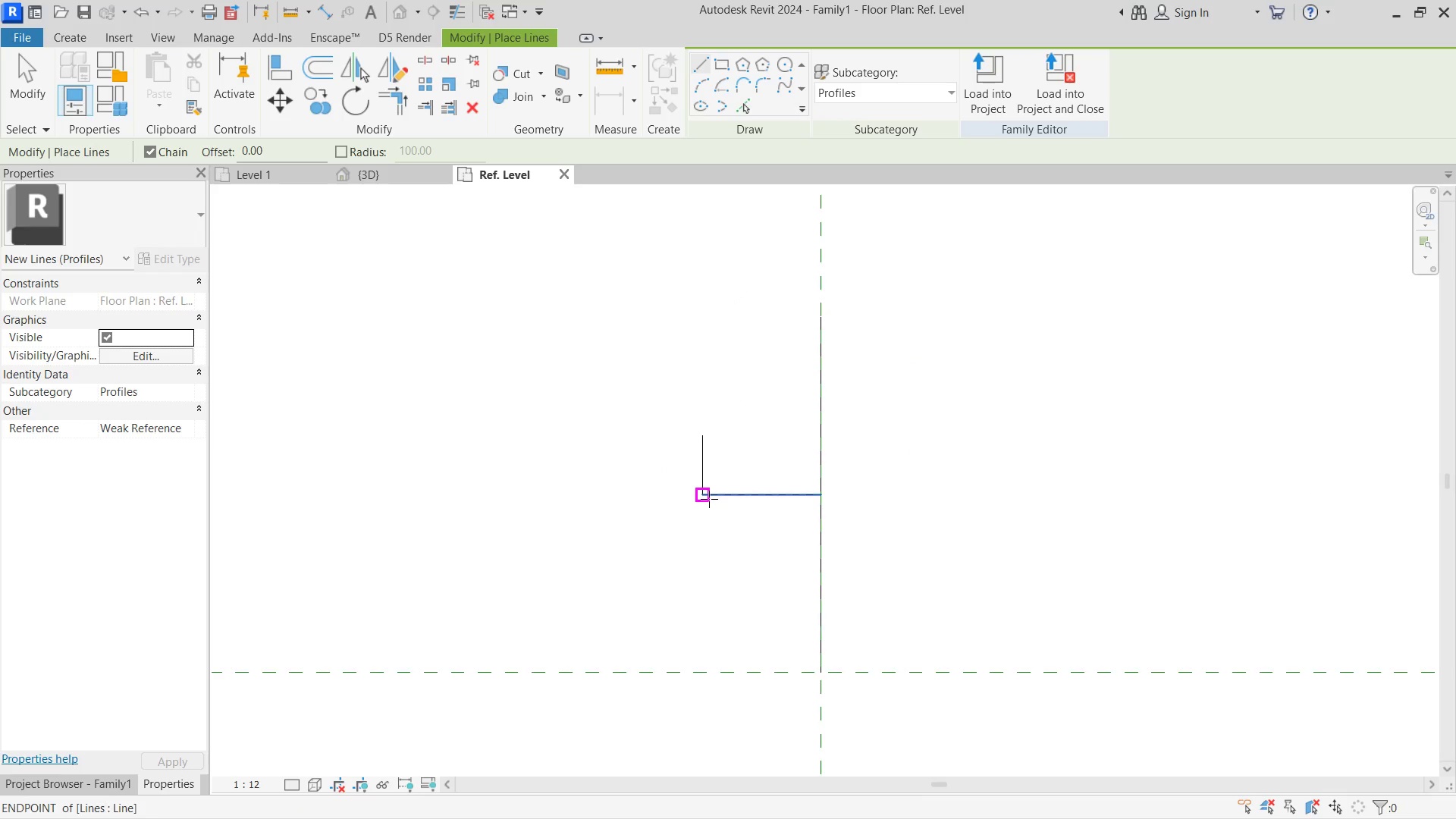 
key(Escape)
 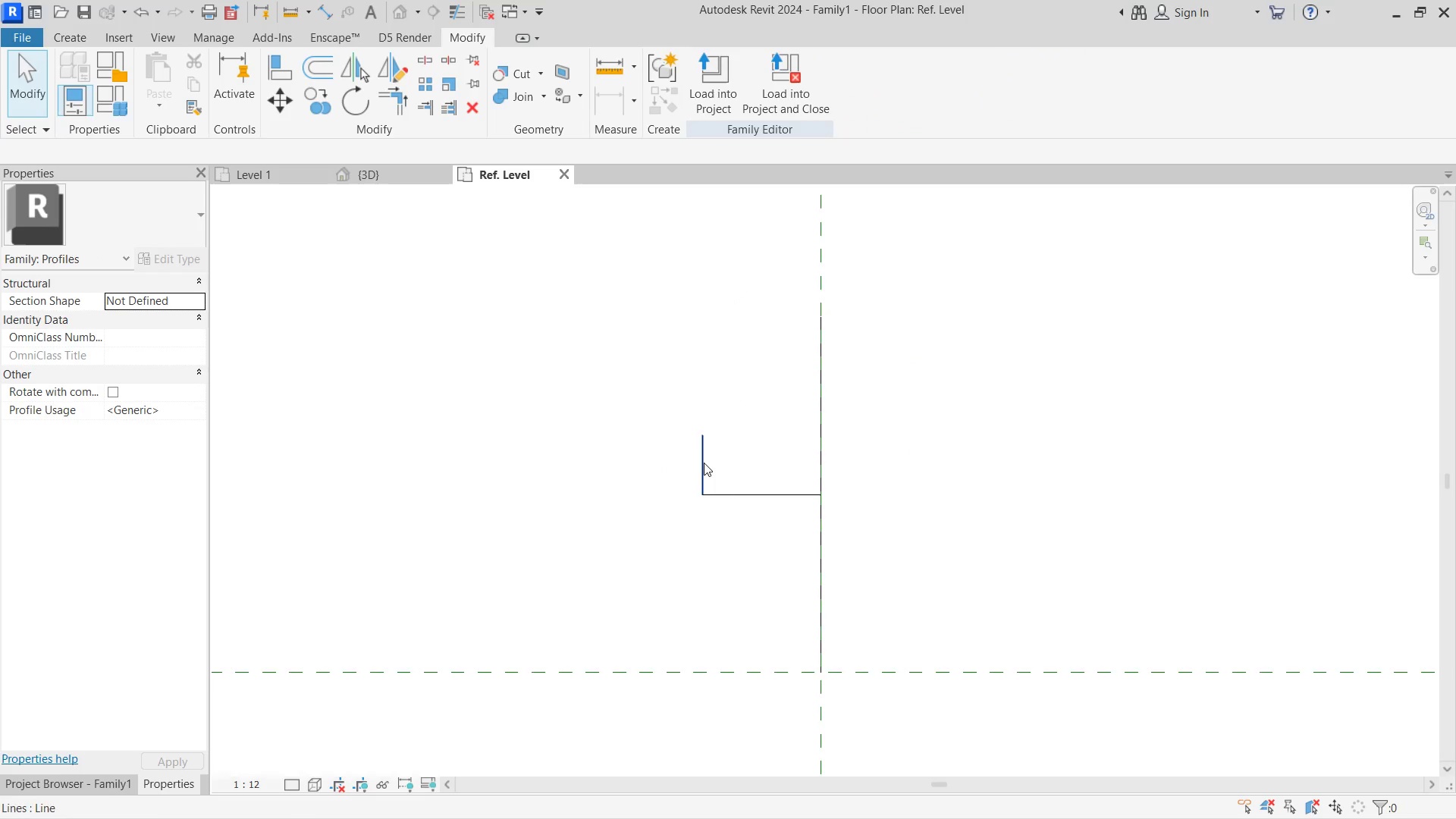 
key(Escape)
 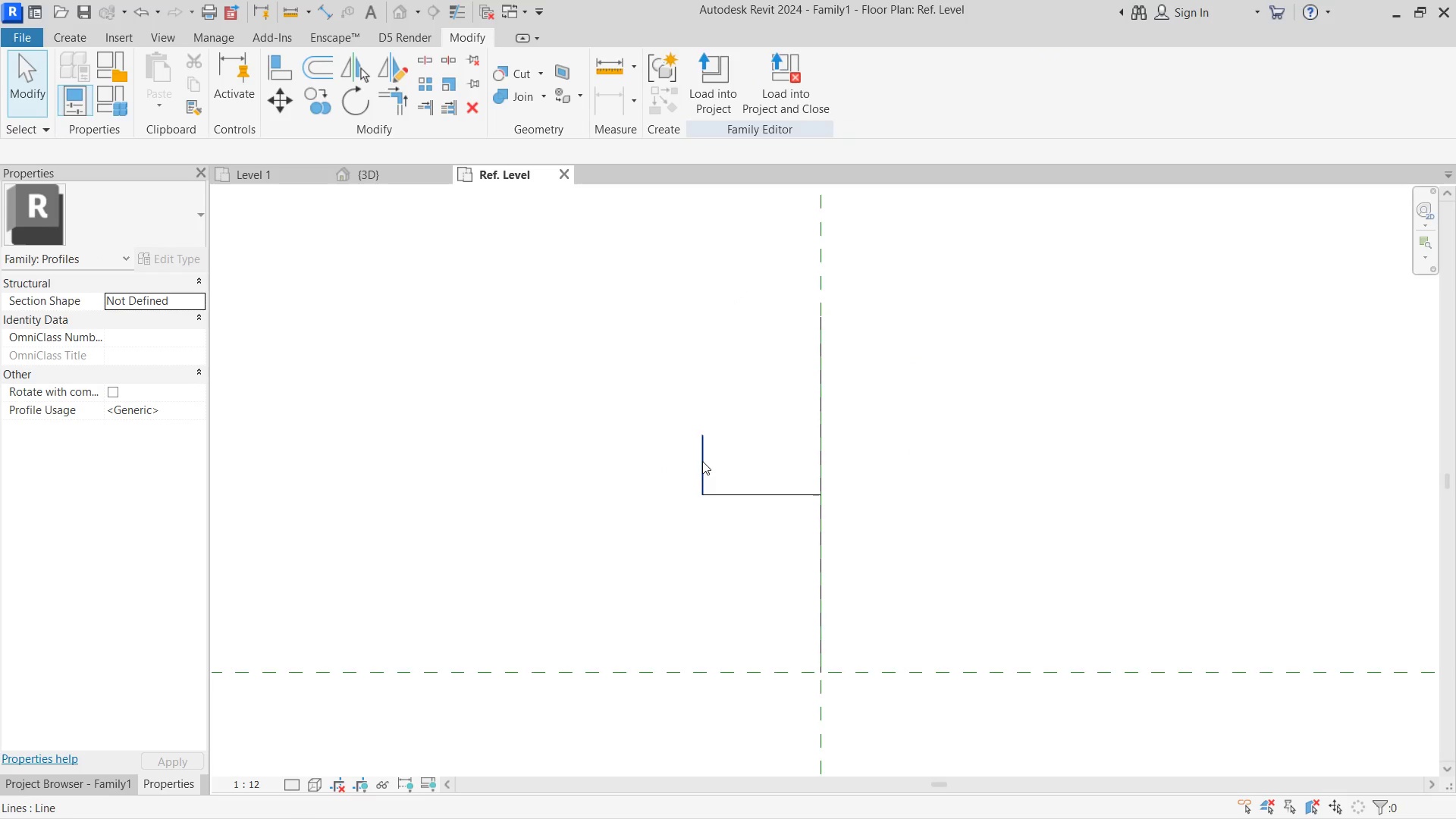 
left_click([702, 461])
 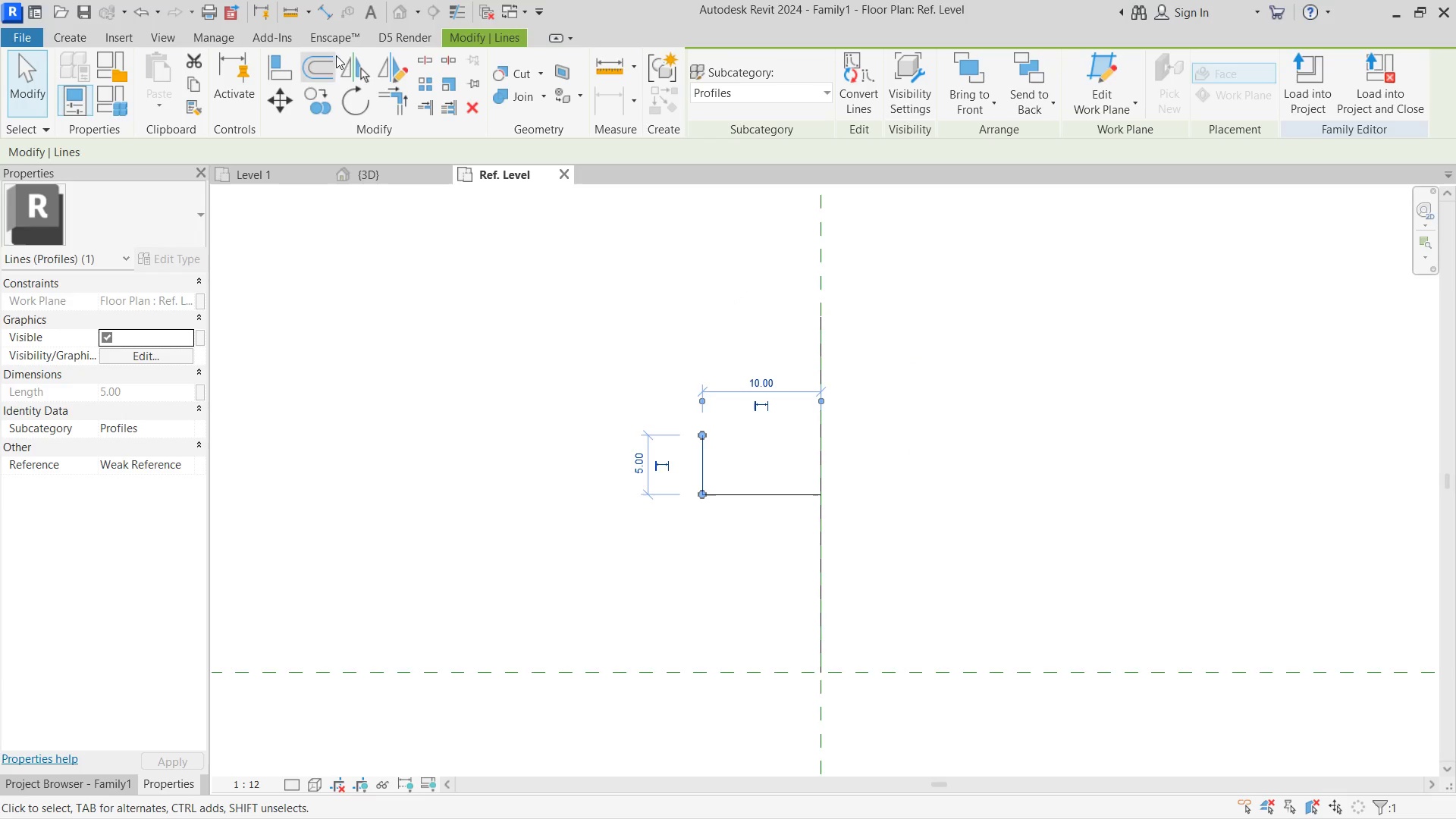 
left_click([376, 56])
 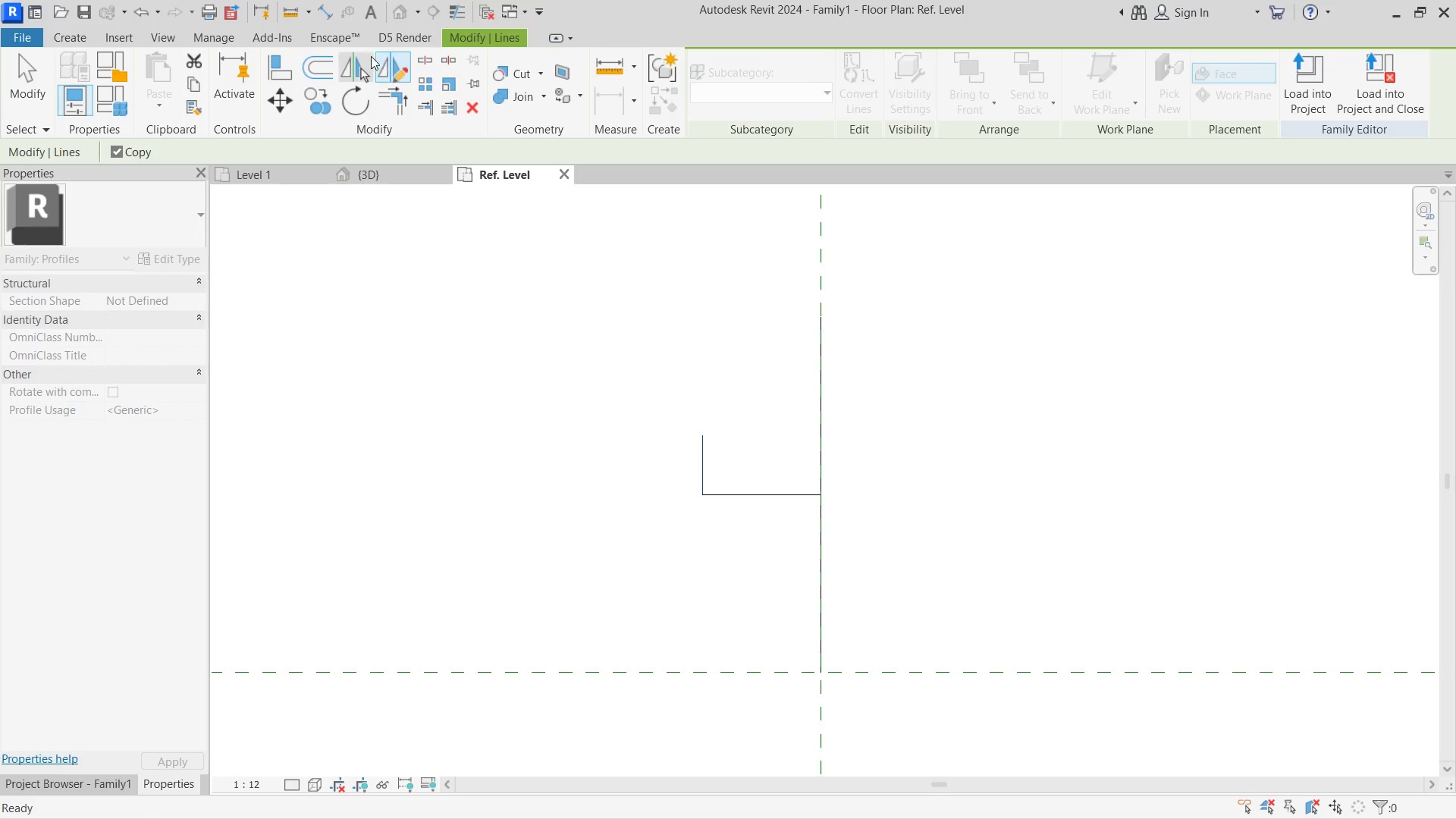 
left_click([364, 56])
 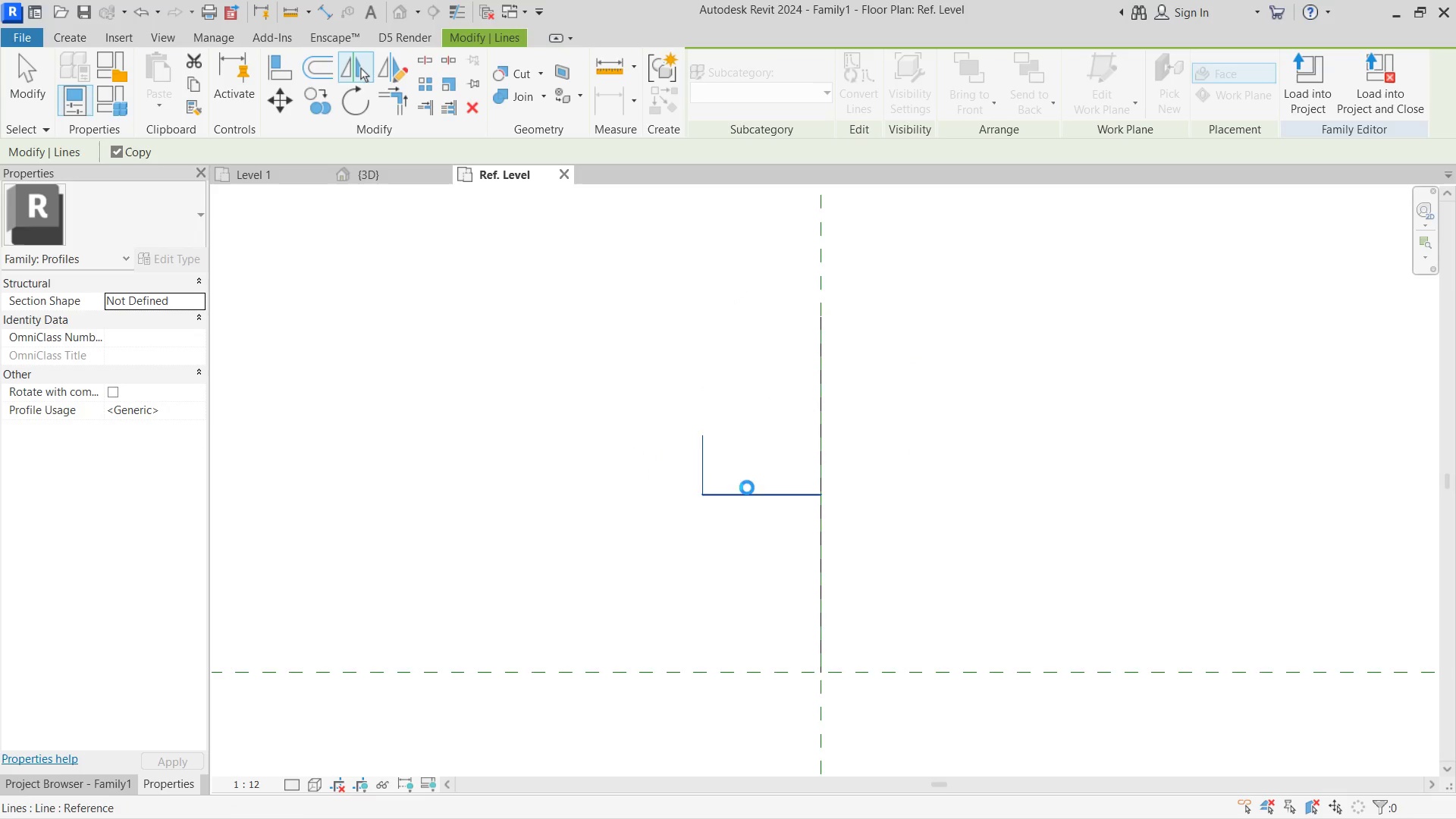 
key(Escape)
 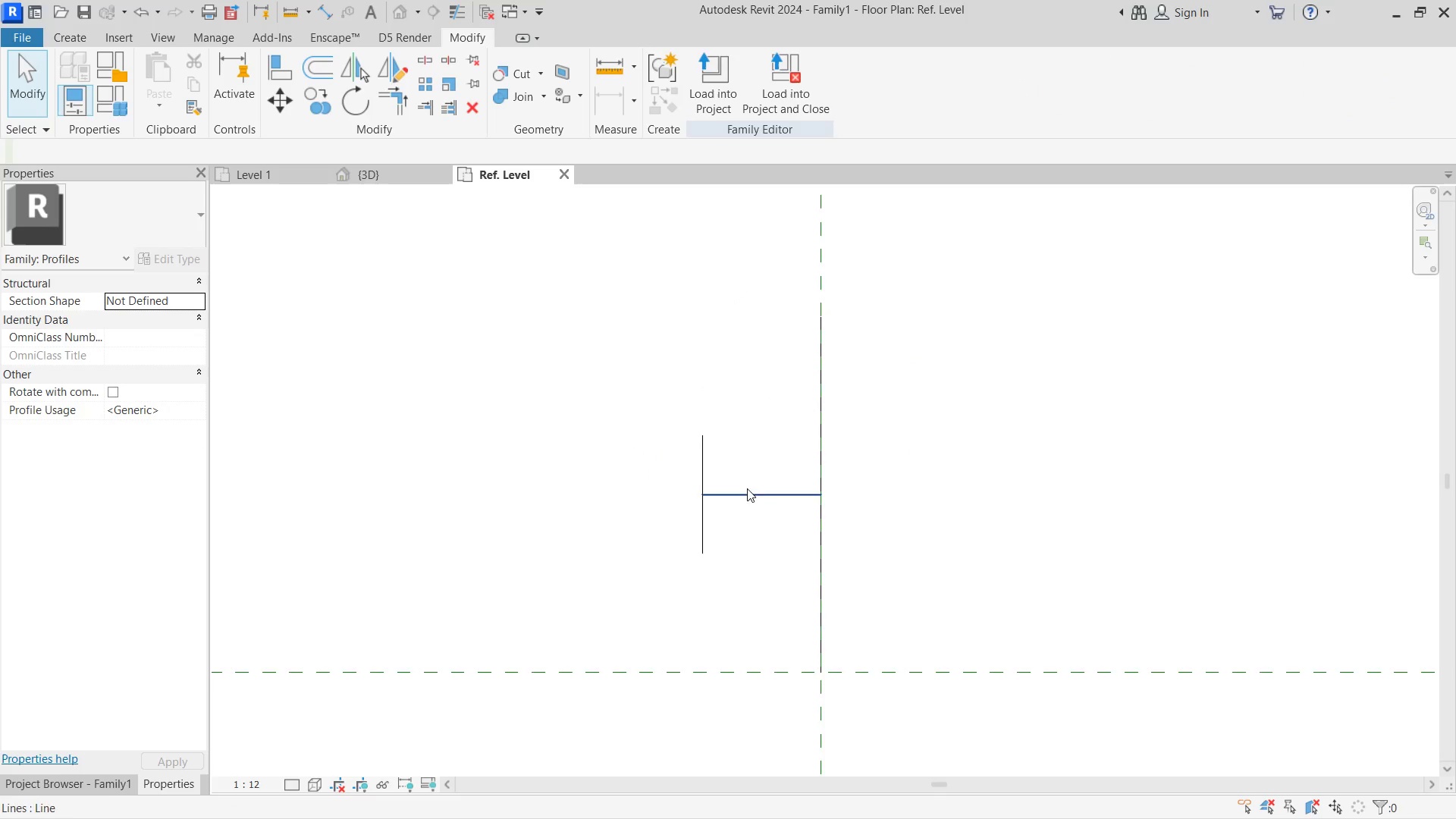 
key(Escape)
 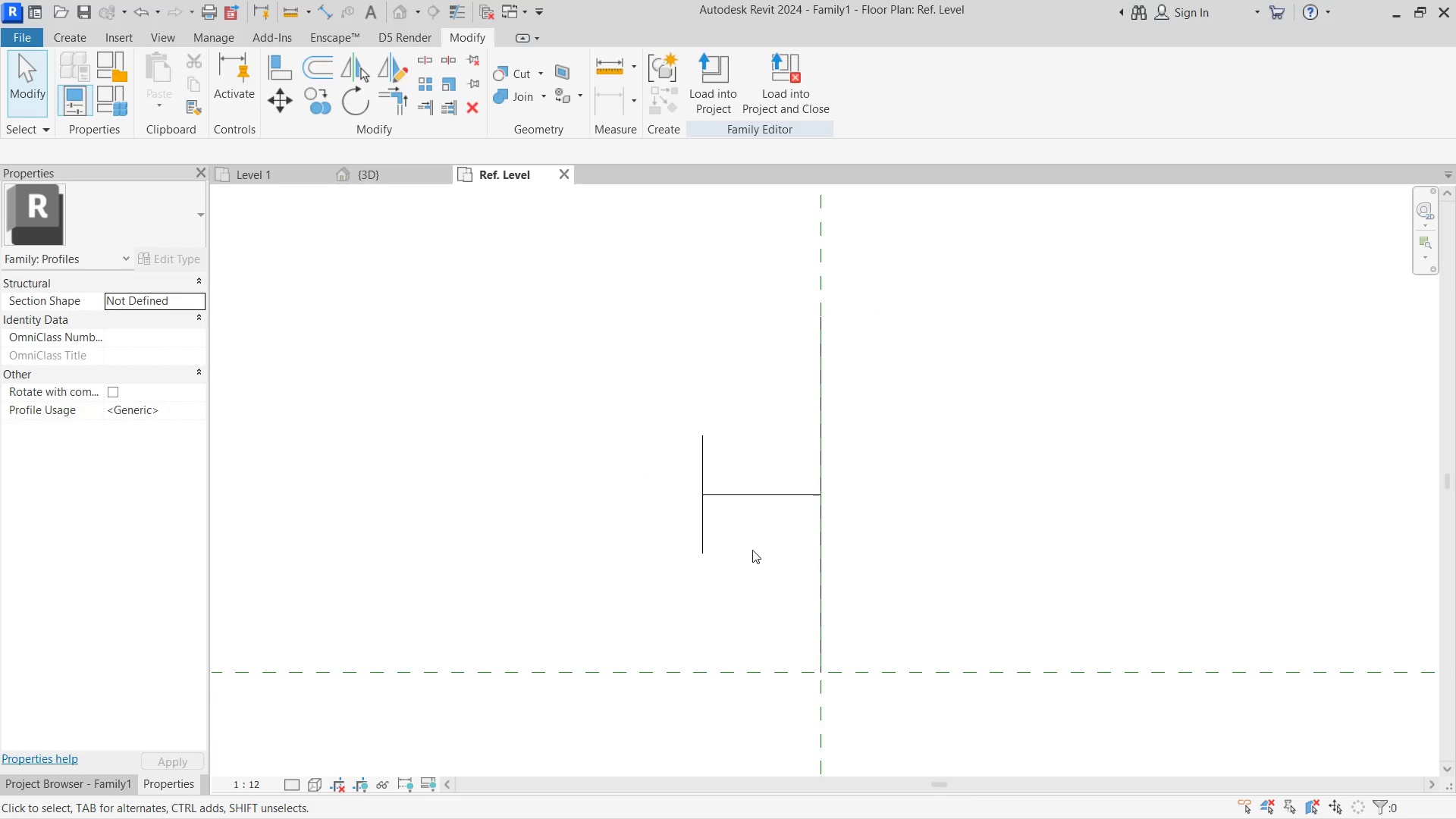 
key(Escape)
 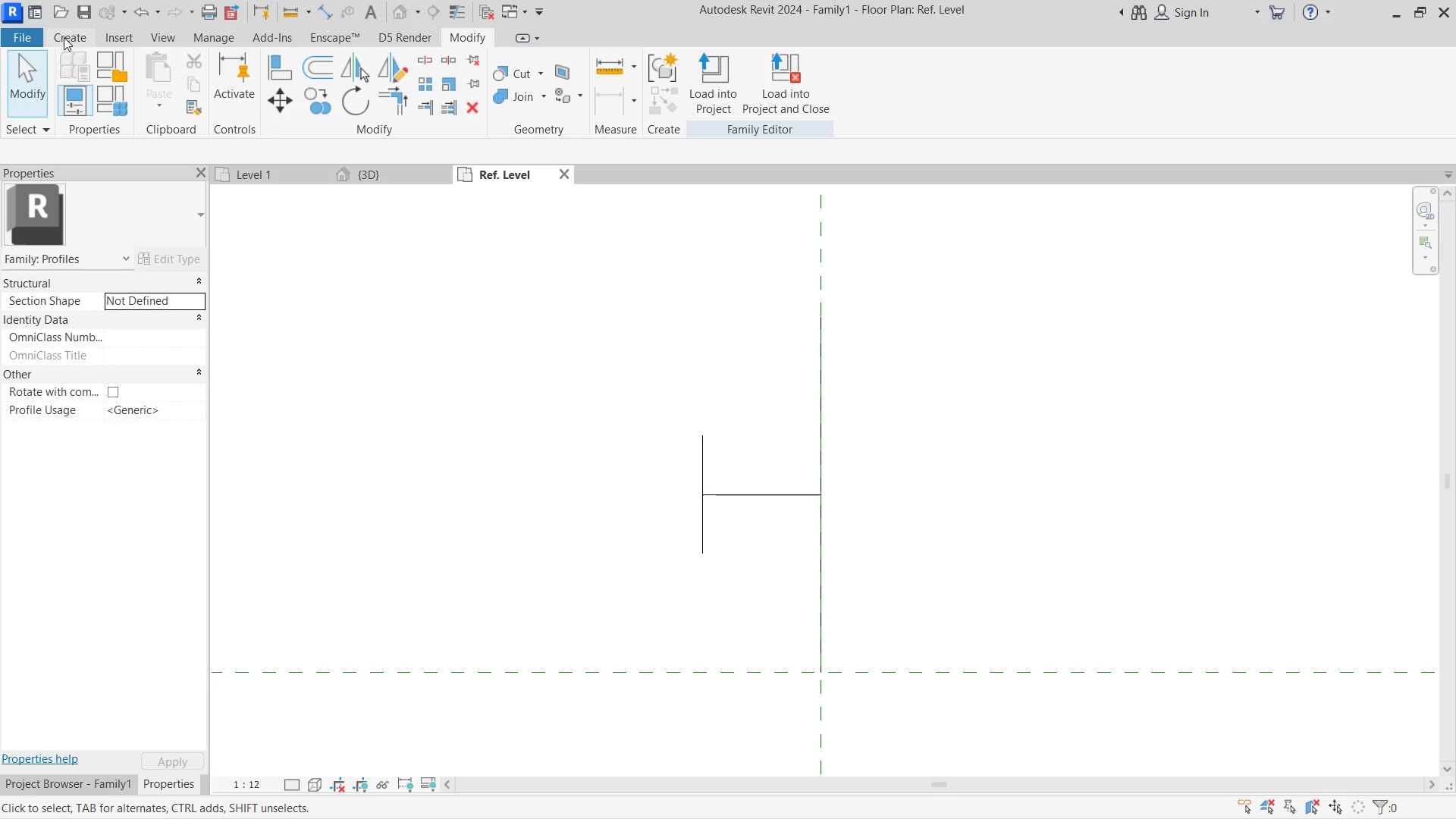 
left_click([55, 32])
 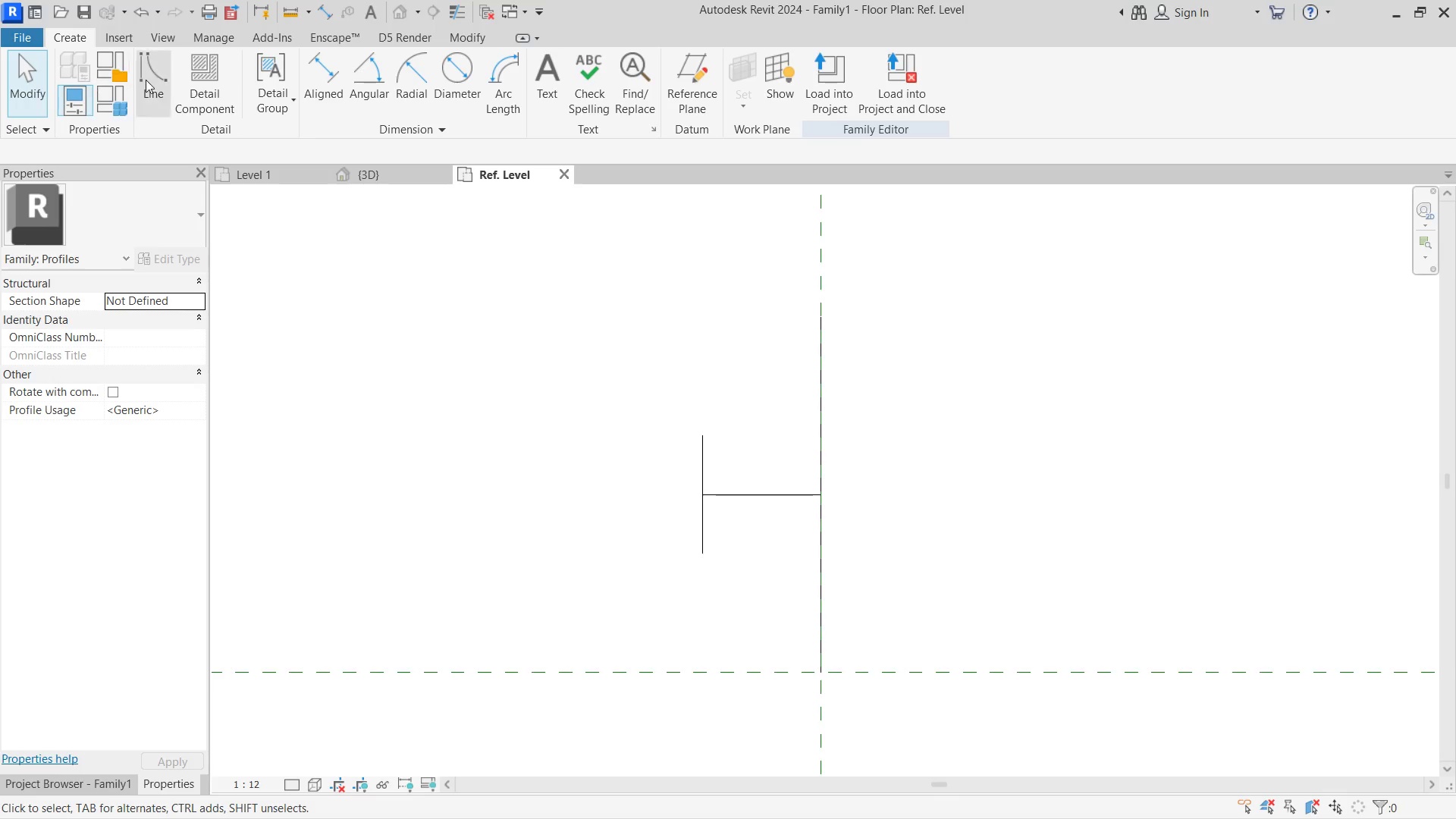 
left_click([146, 80])
 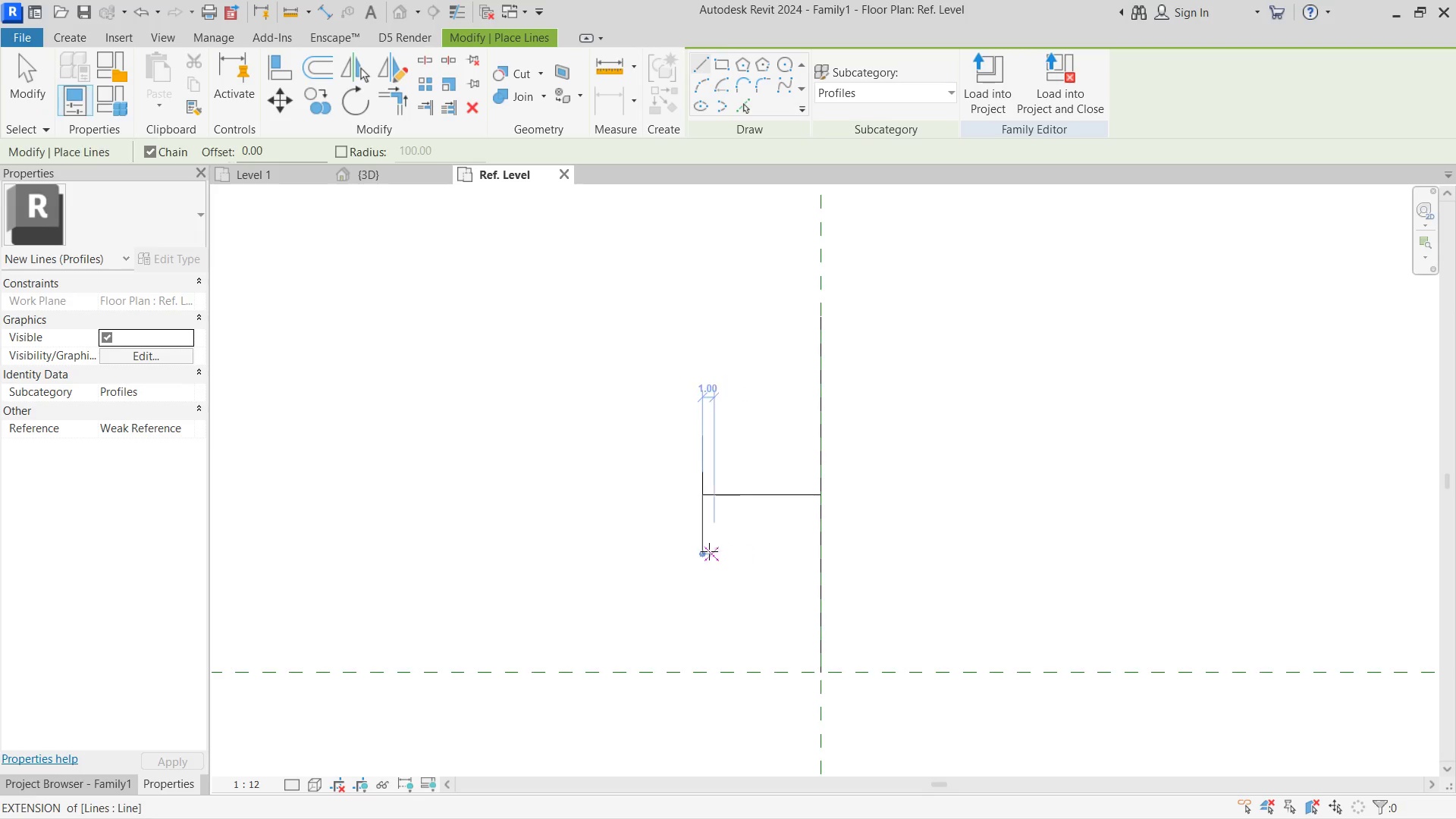 
left_click([699, 551])
 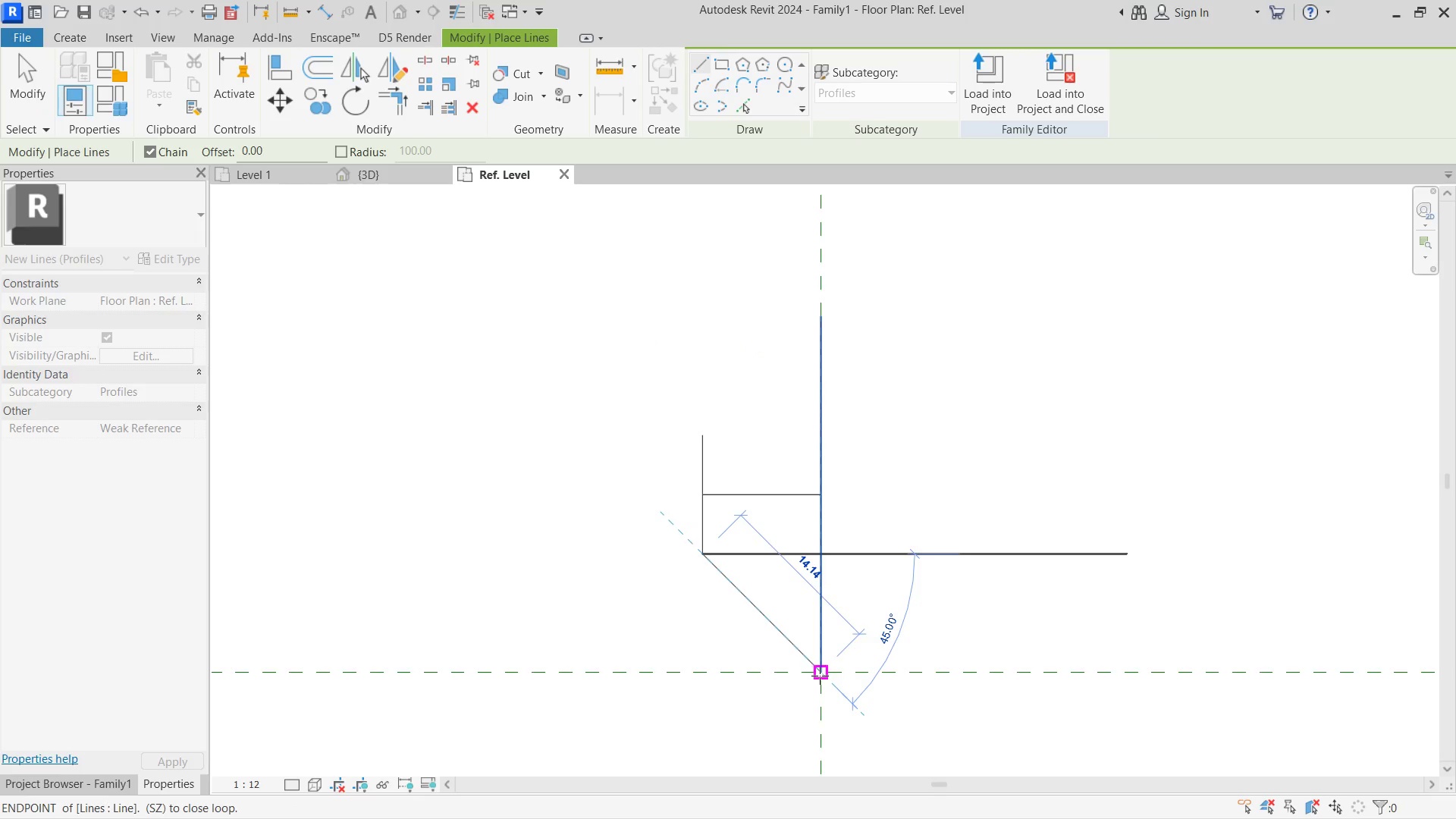 
left_click([820, 673])
 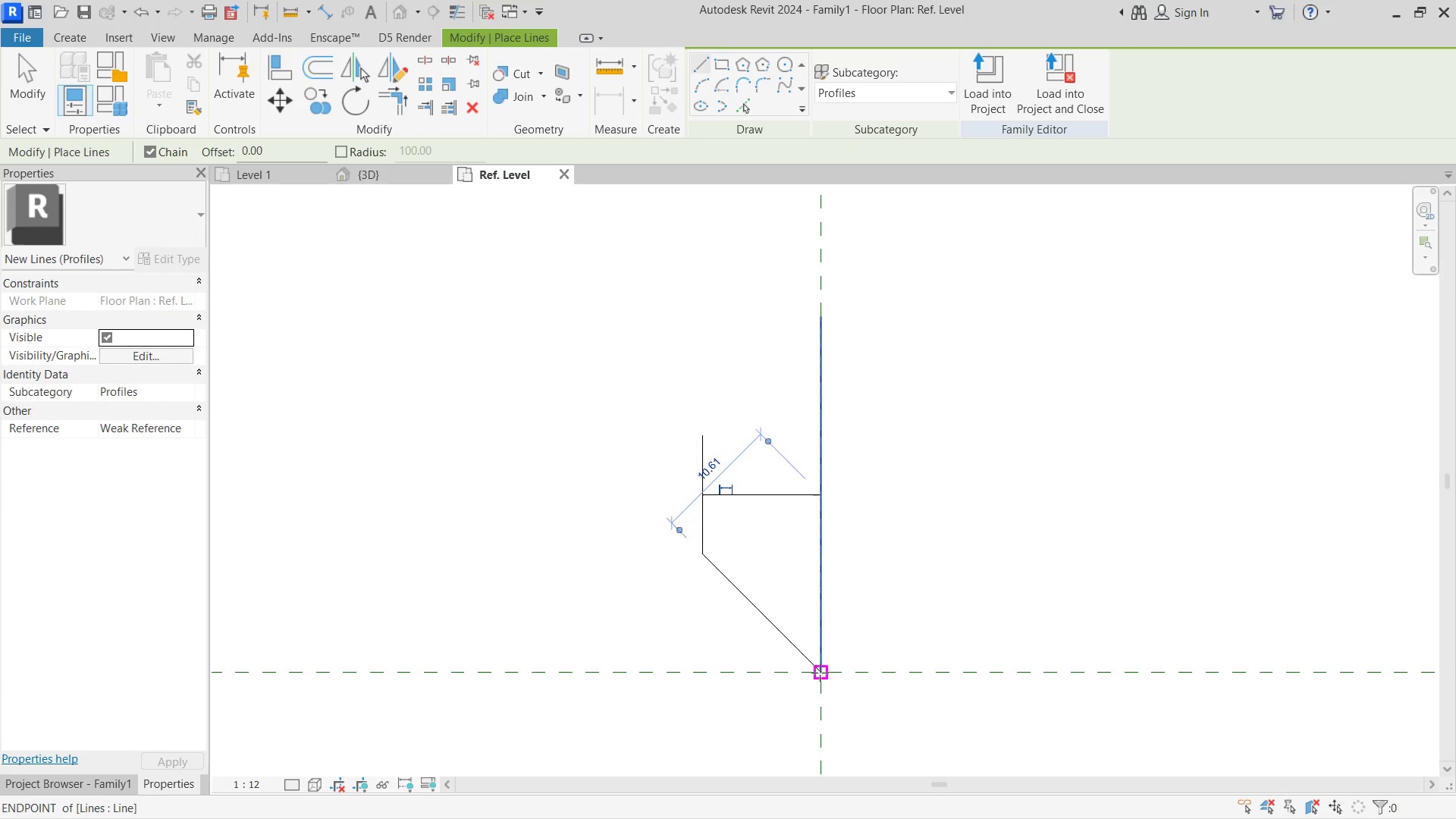 
key(Escape)
 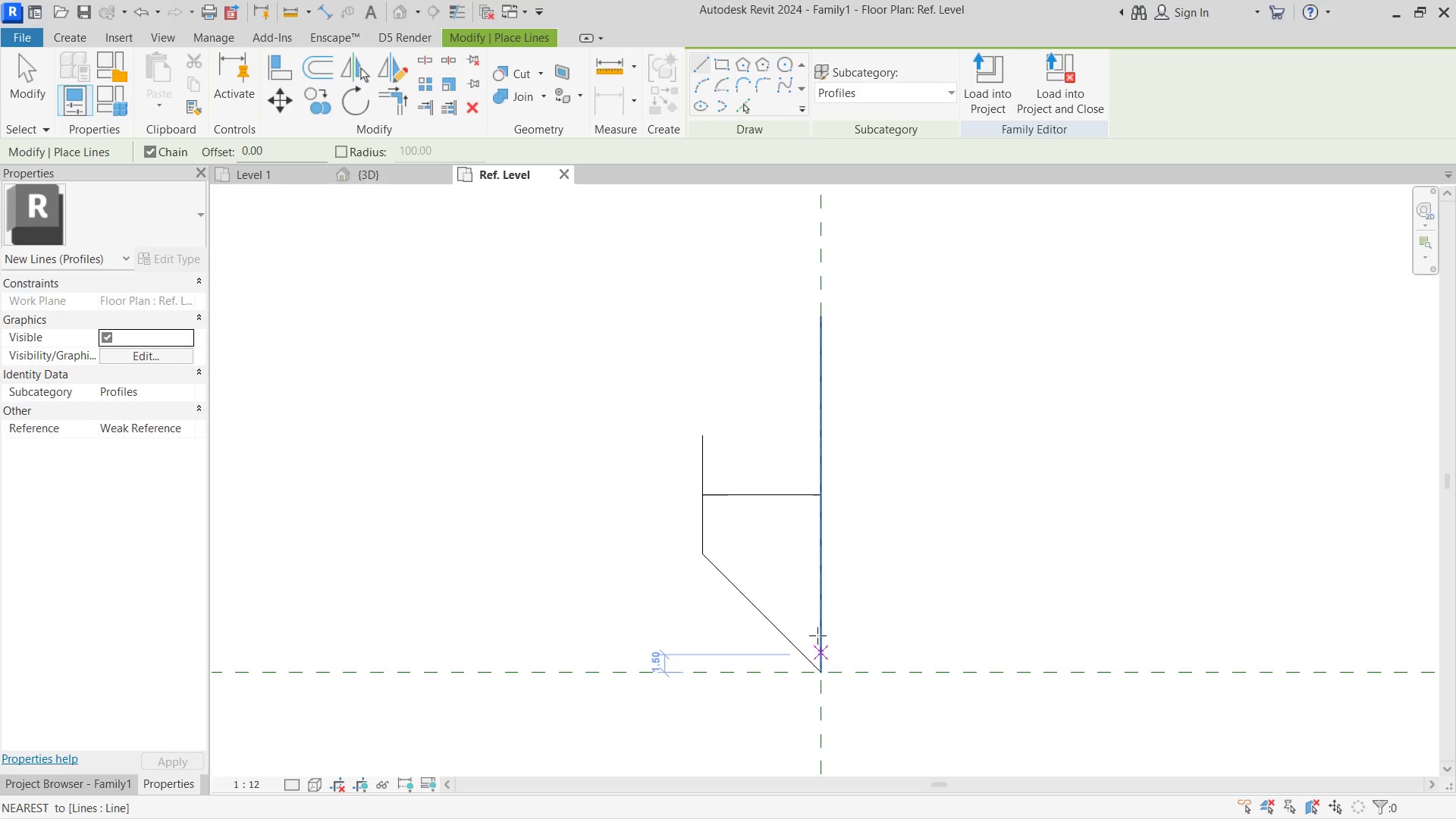 
key(Escape)
 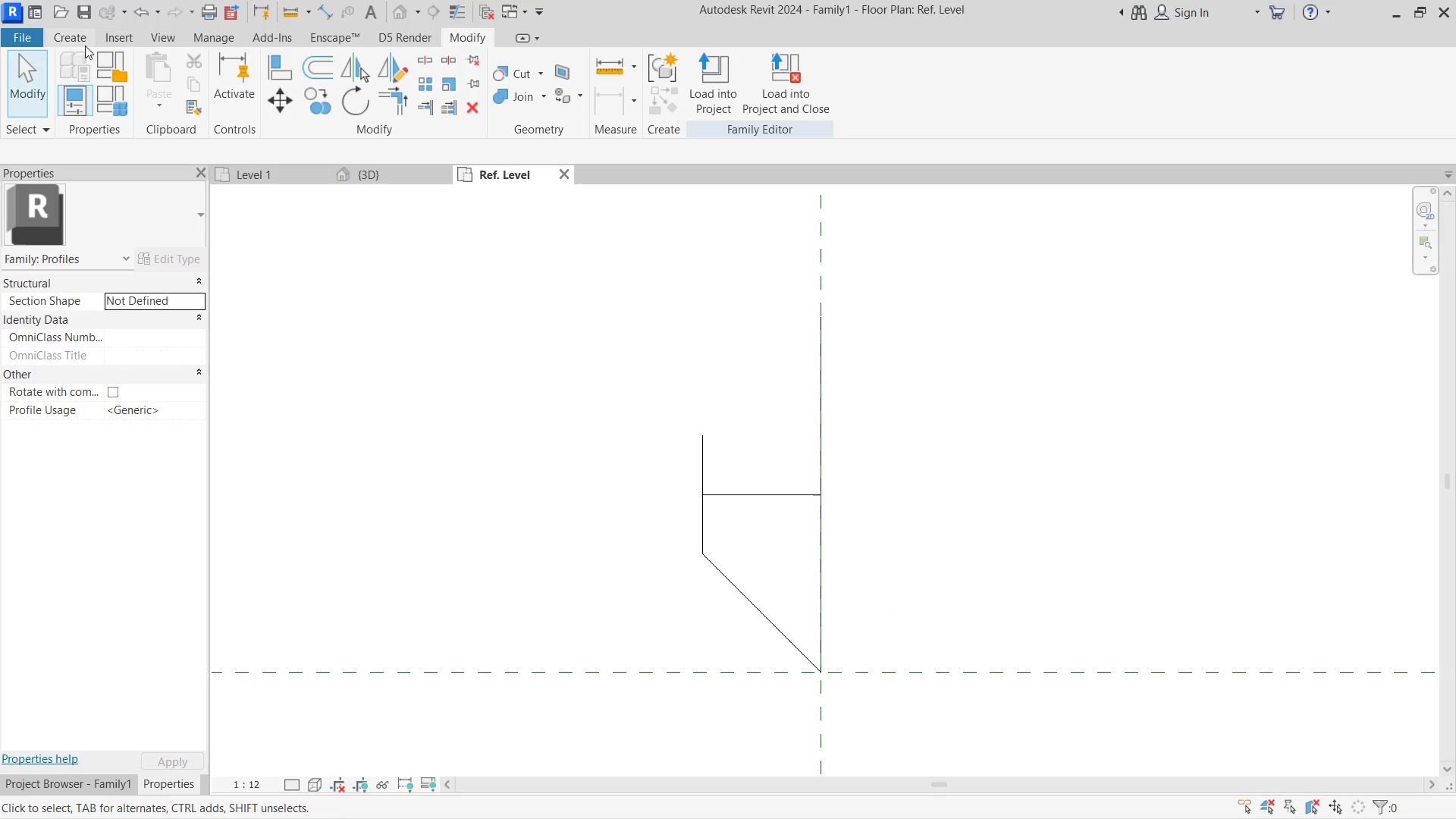 
left_click([83, 46])
 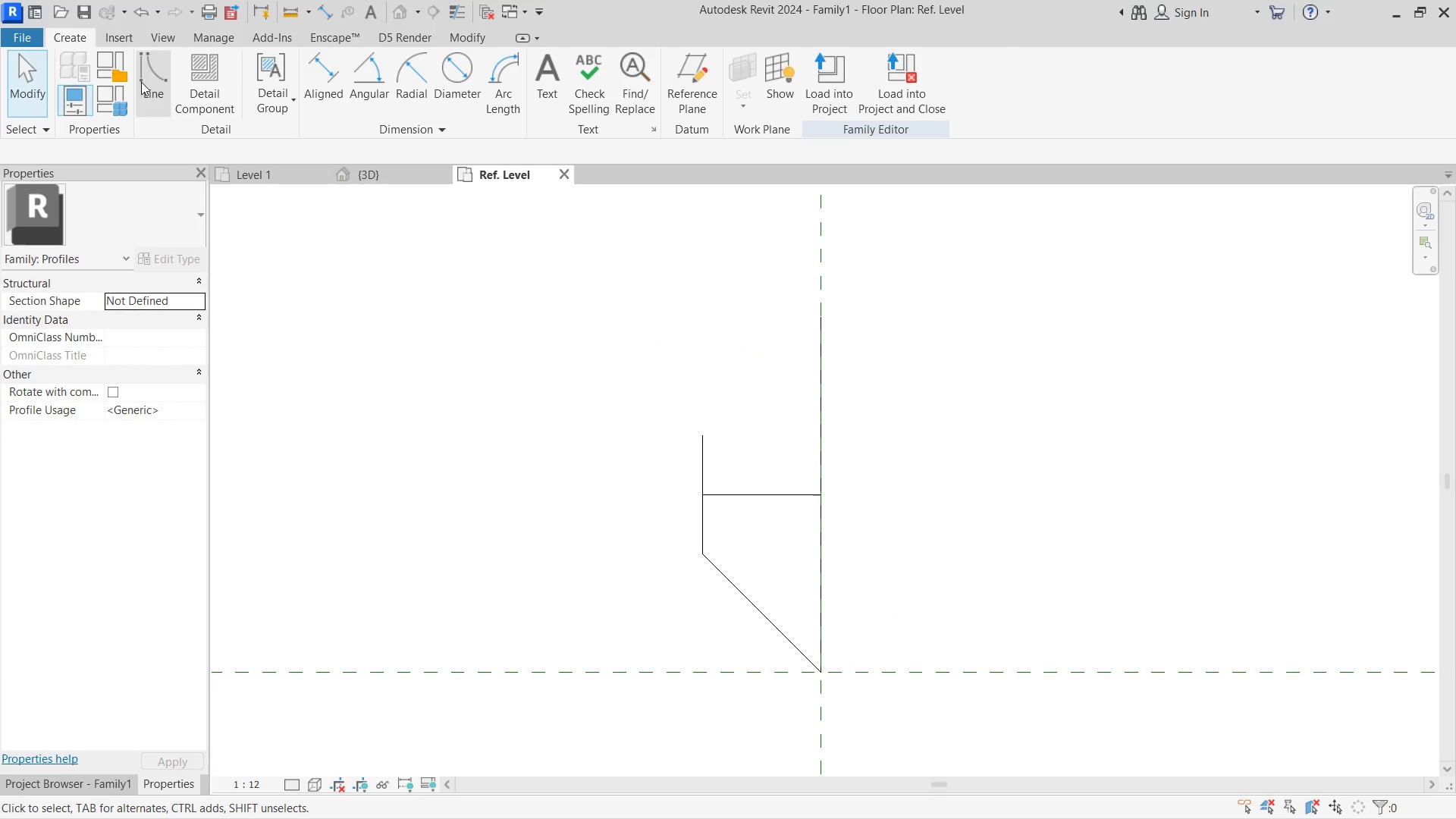 
left_click([141, 82])
 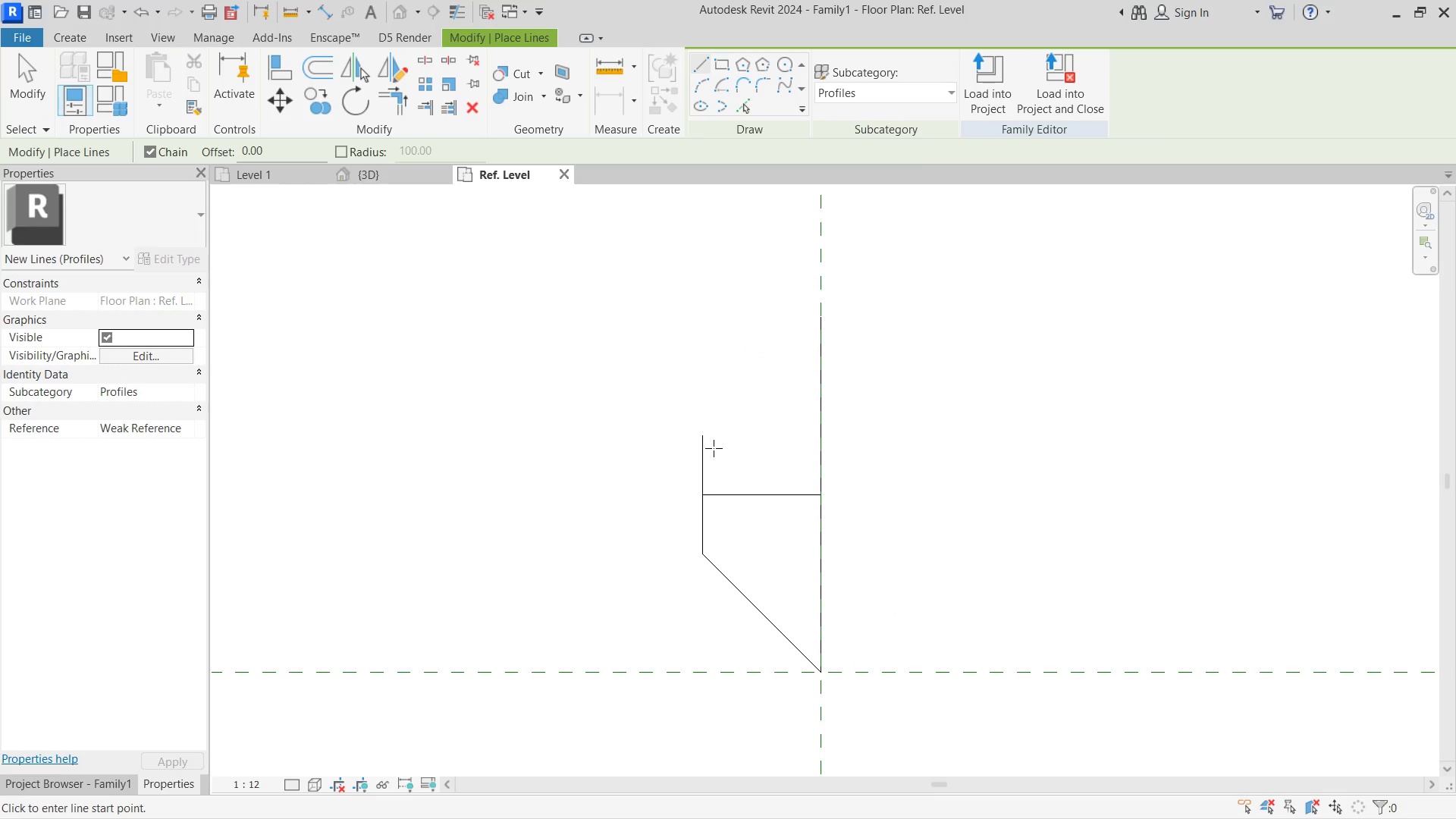 
left_click([705, 440])
 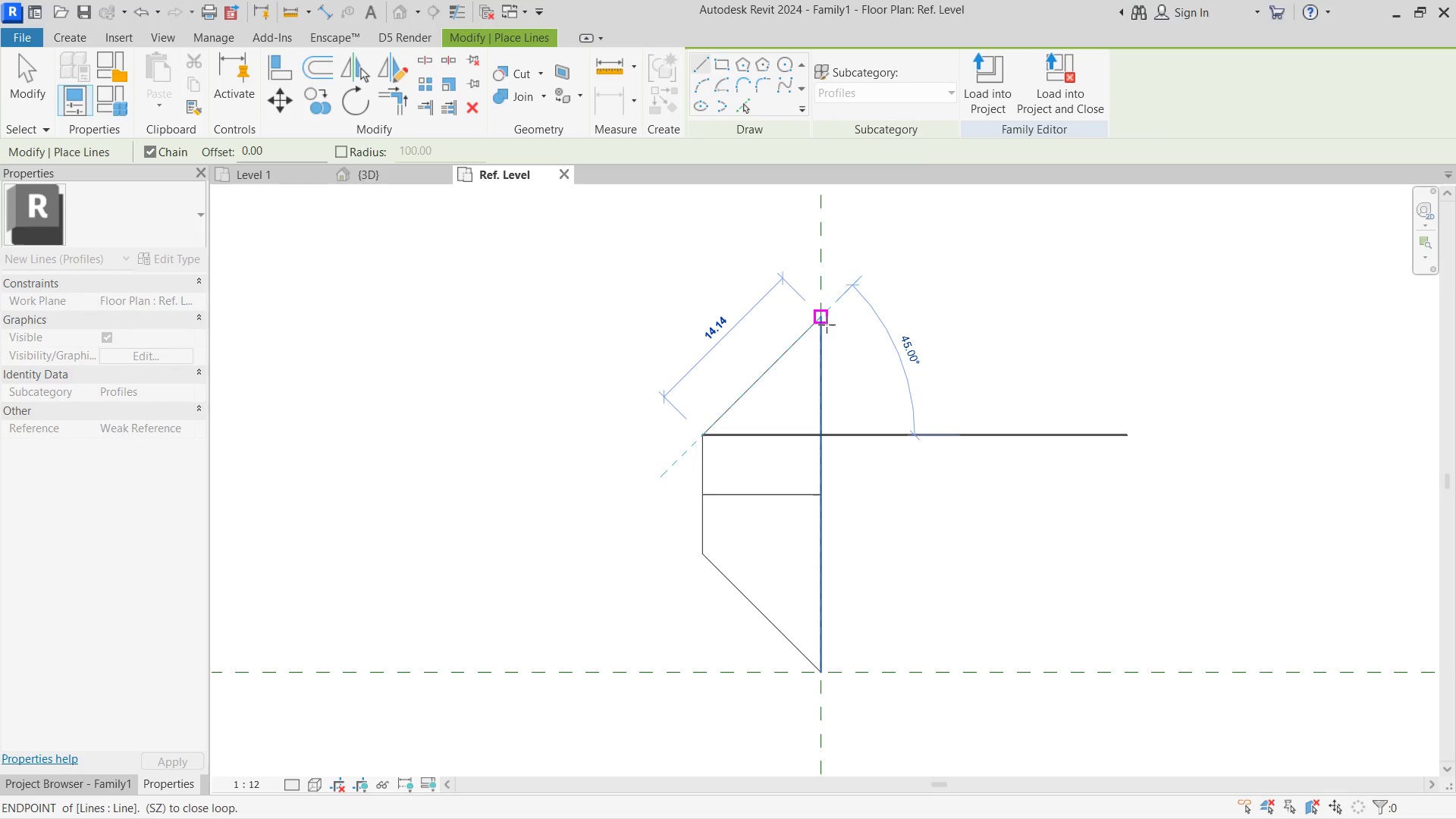 
left_click([827, 325])
 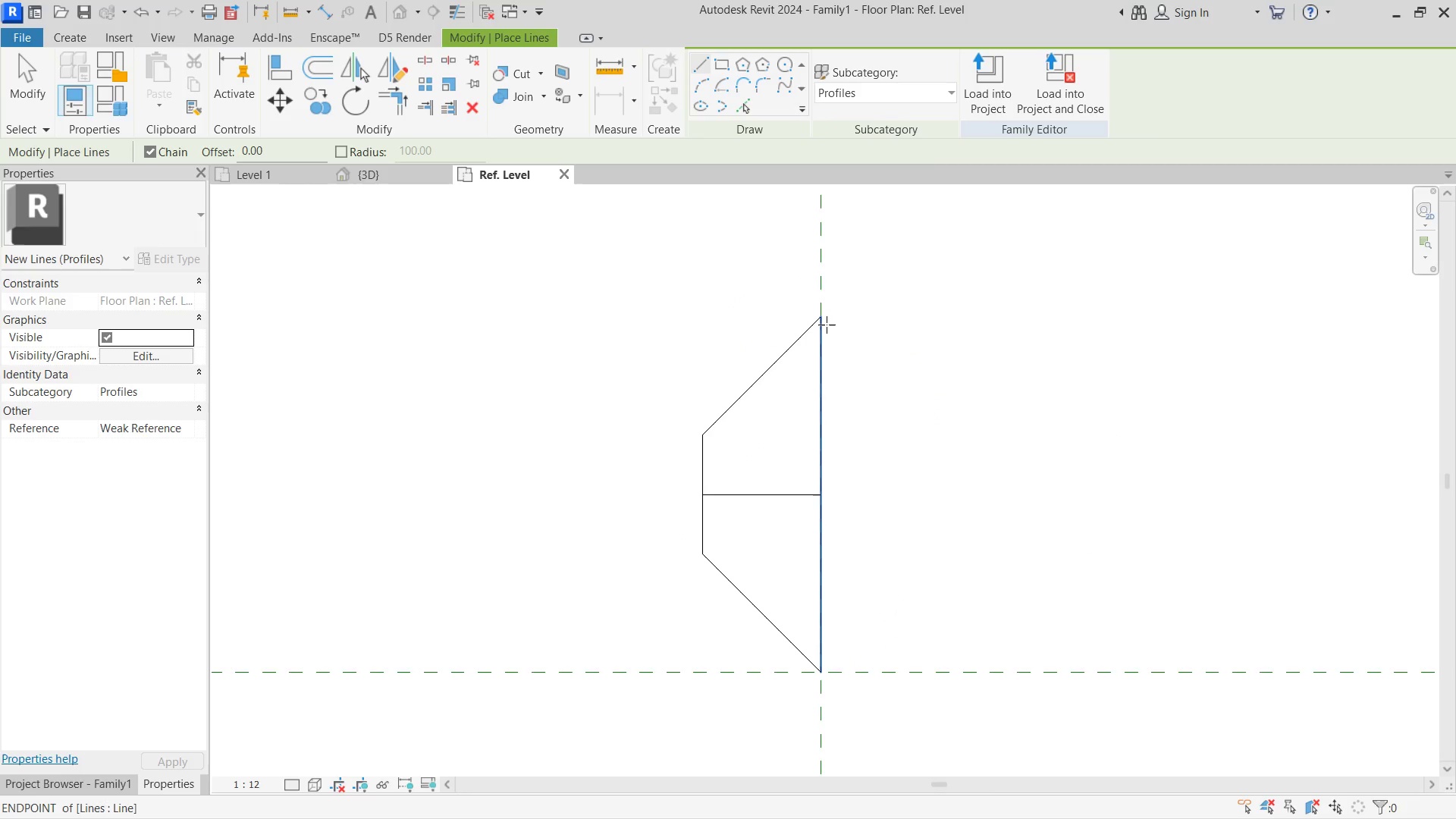 
key(Escape)
 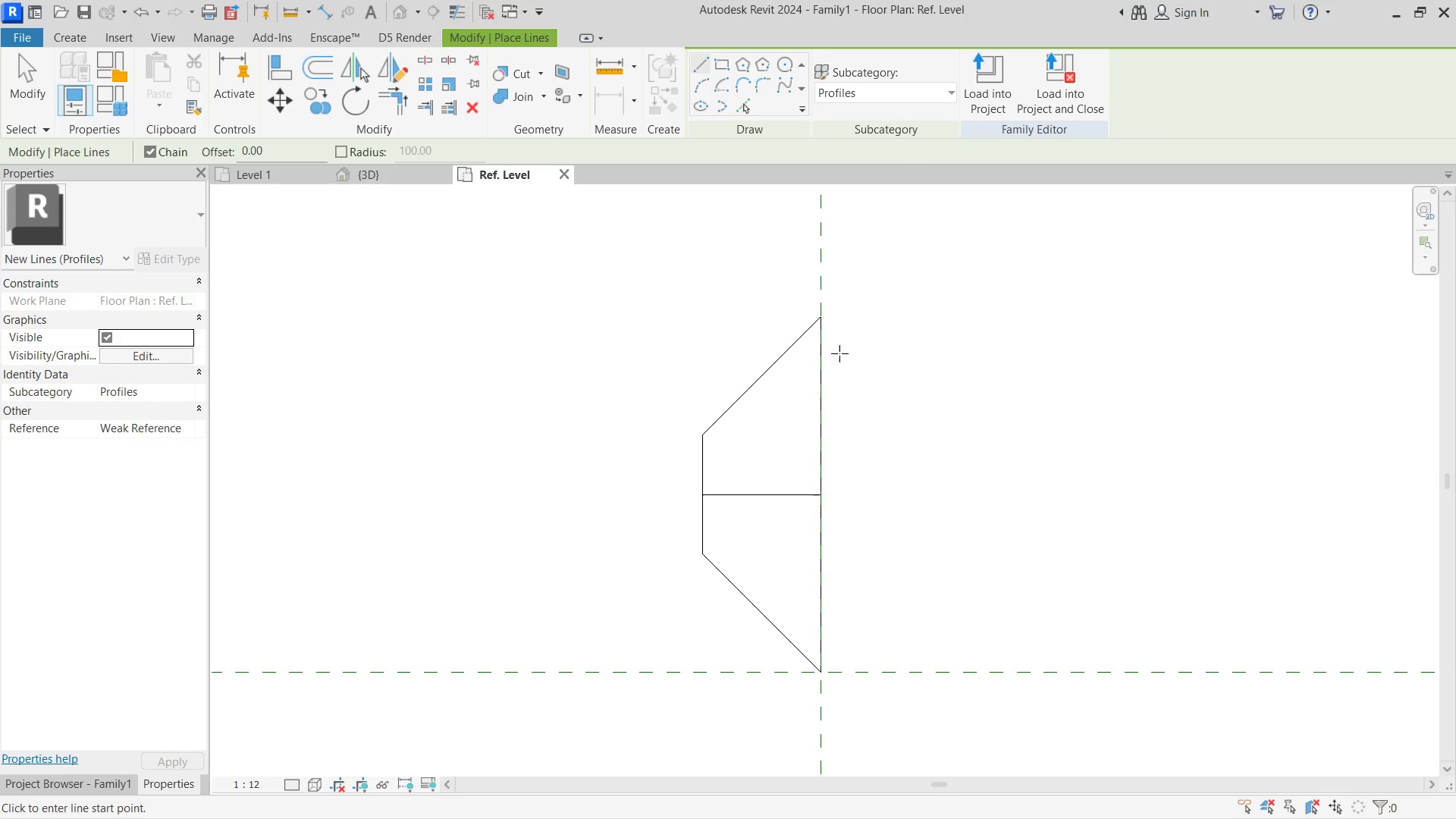 
key(Escape)
 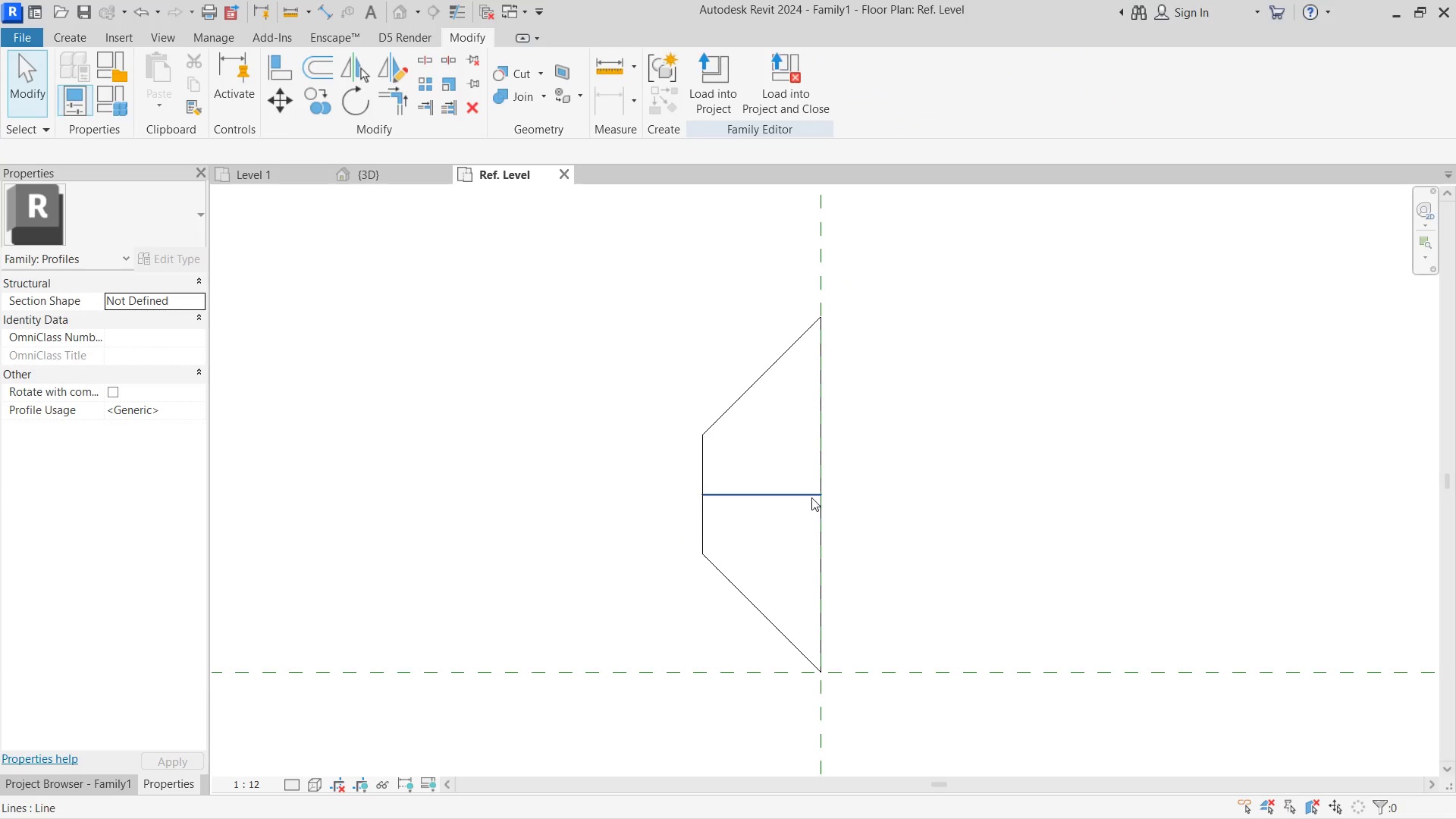 
key(Escape)
 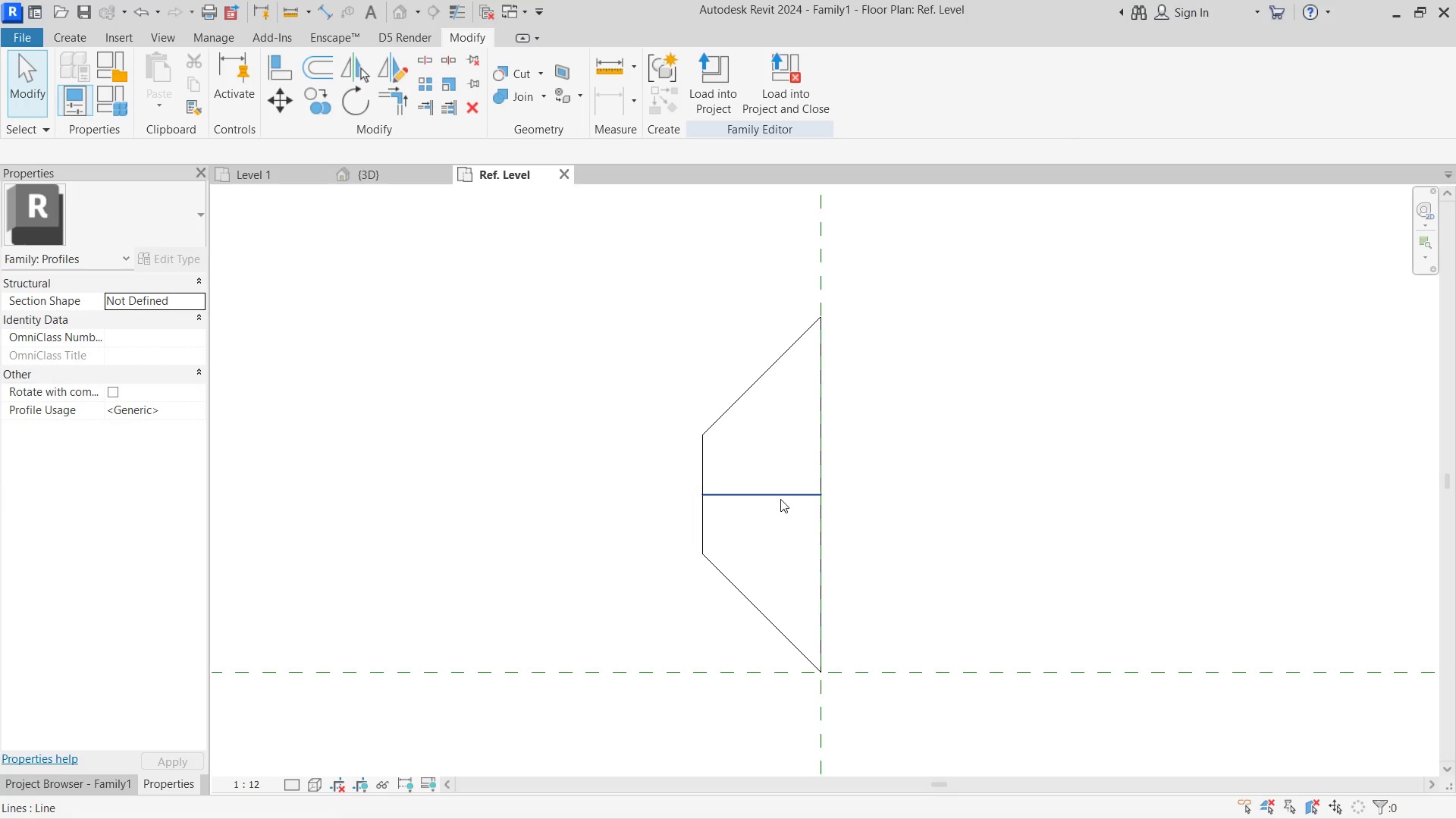 
left_click([781, 491])
 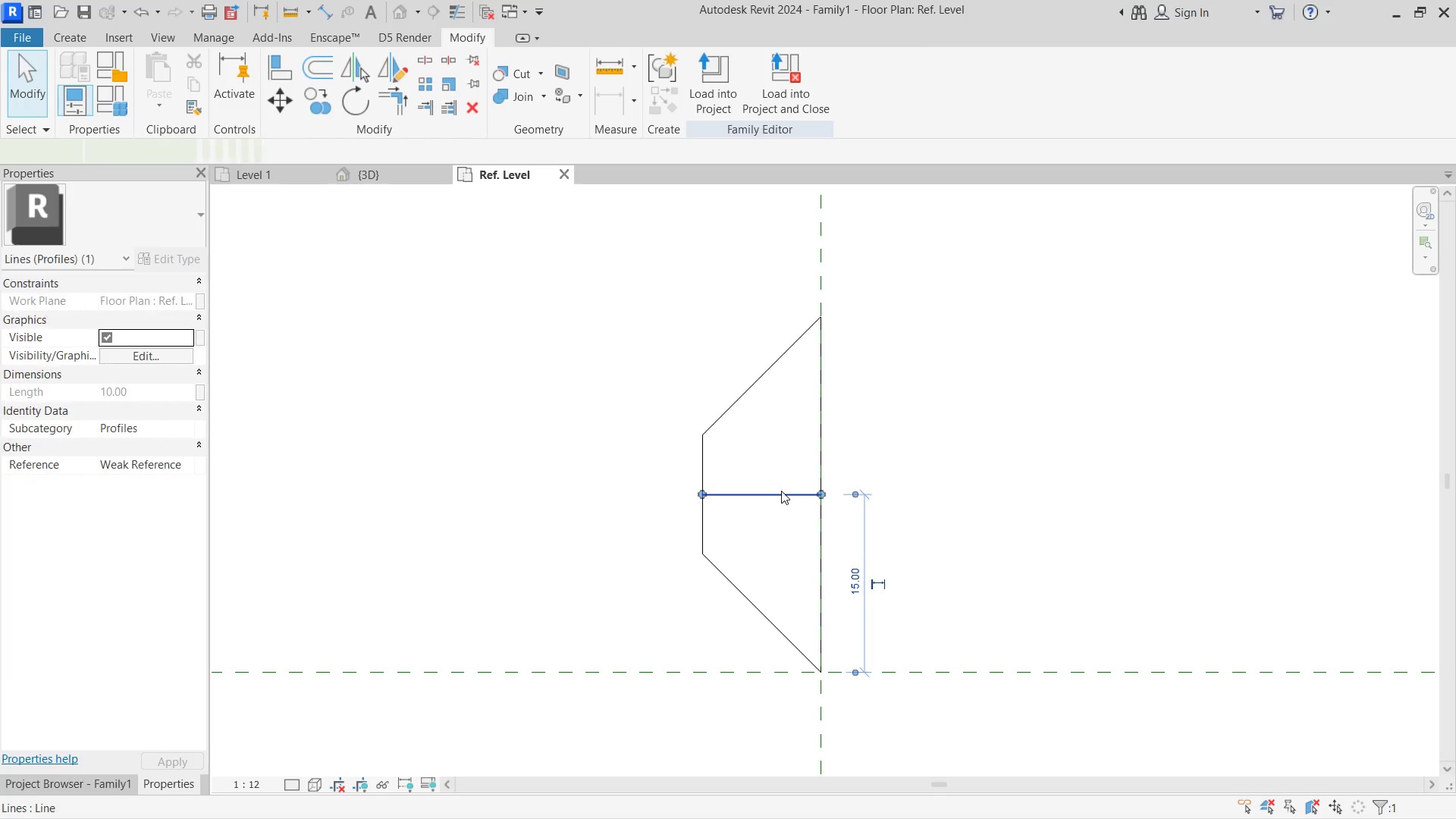 
key(Delete)
 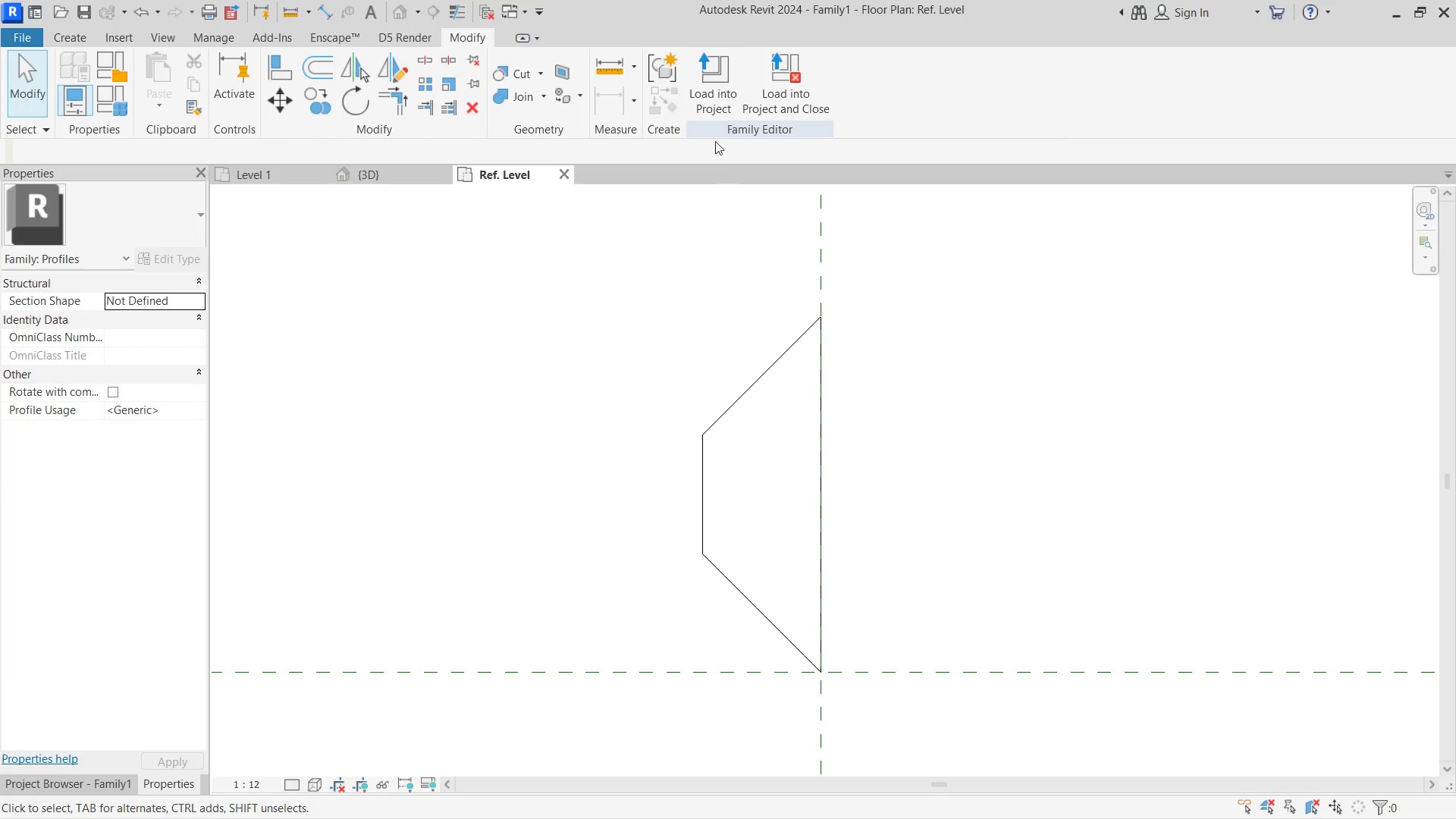 
left_click([713, 100])
 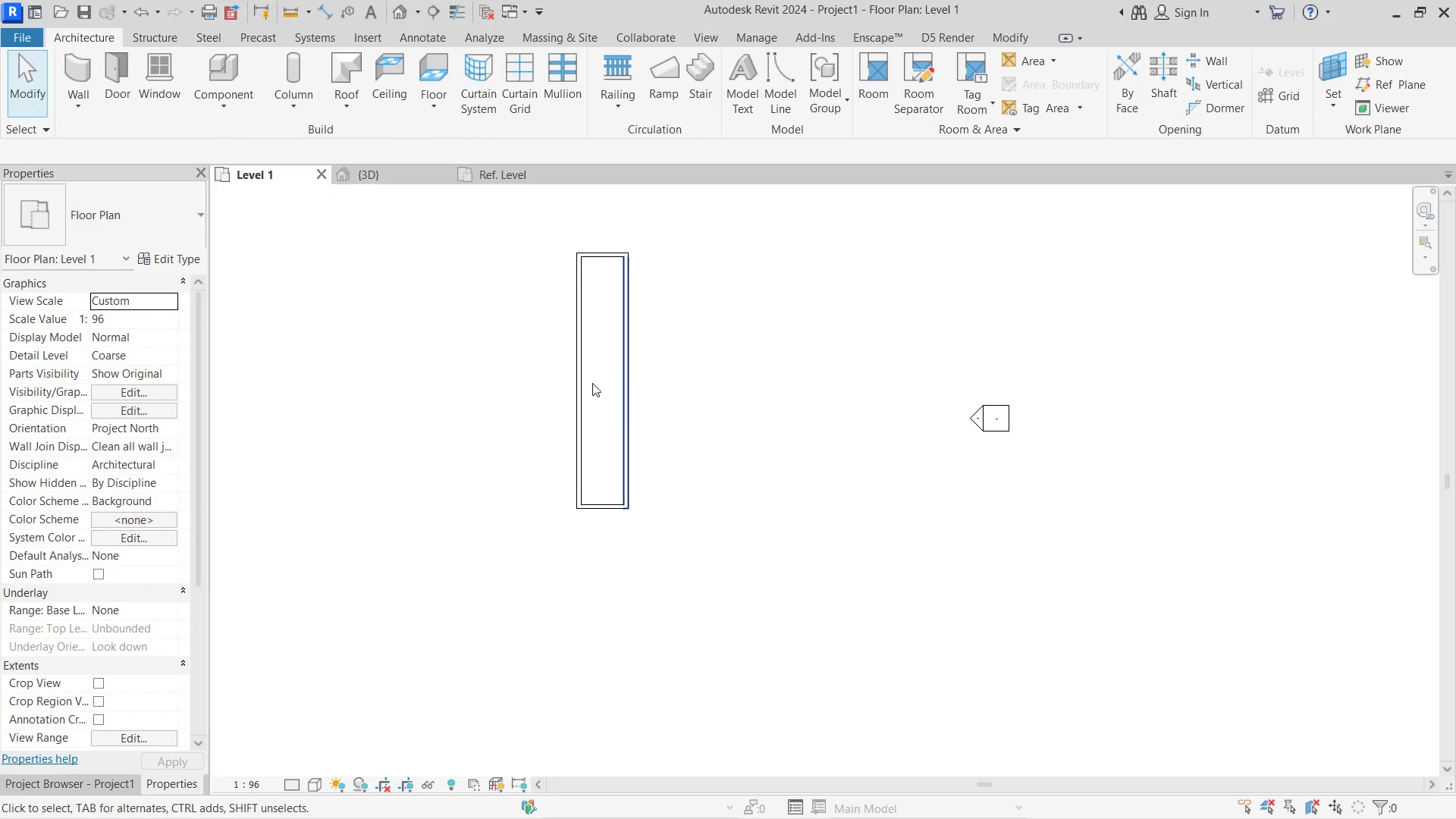 
left_click([383, 180])
 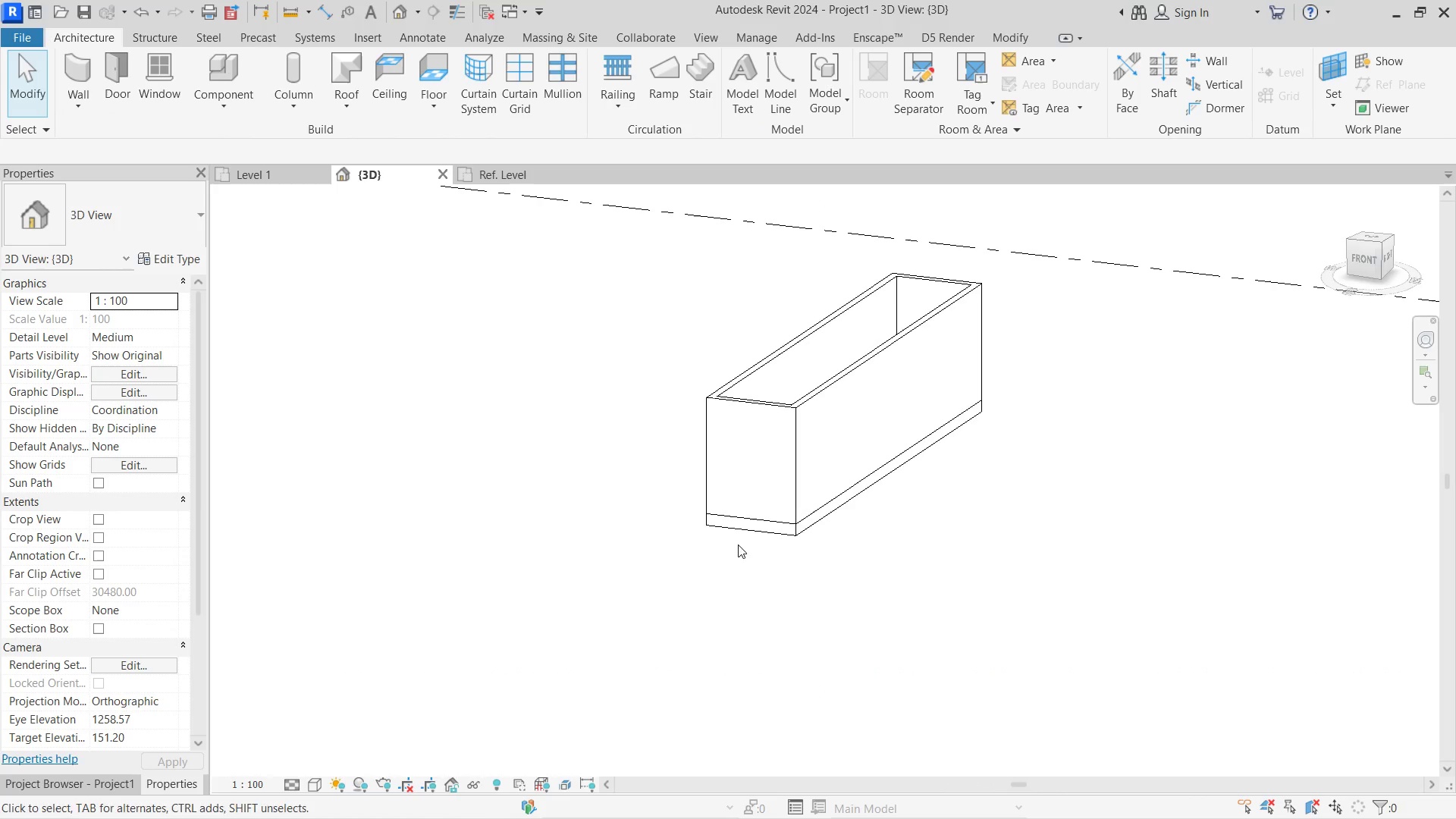 
scroll: coordinate [720, 510], scroll_direction: up, amount: 1.0
 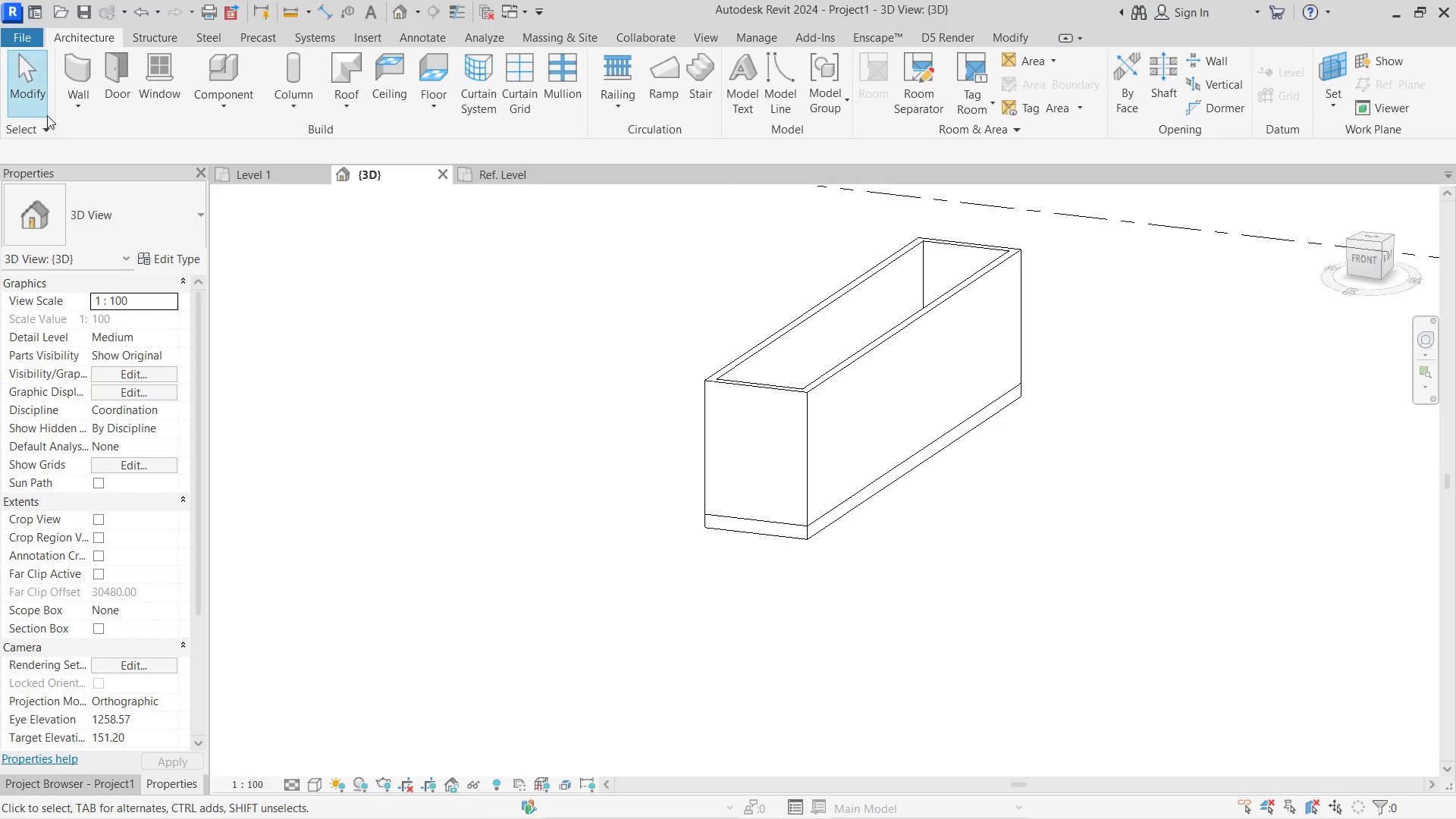 
left_click([67, 114])
 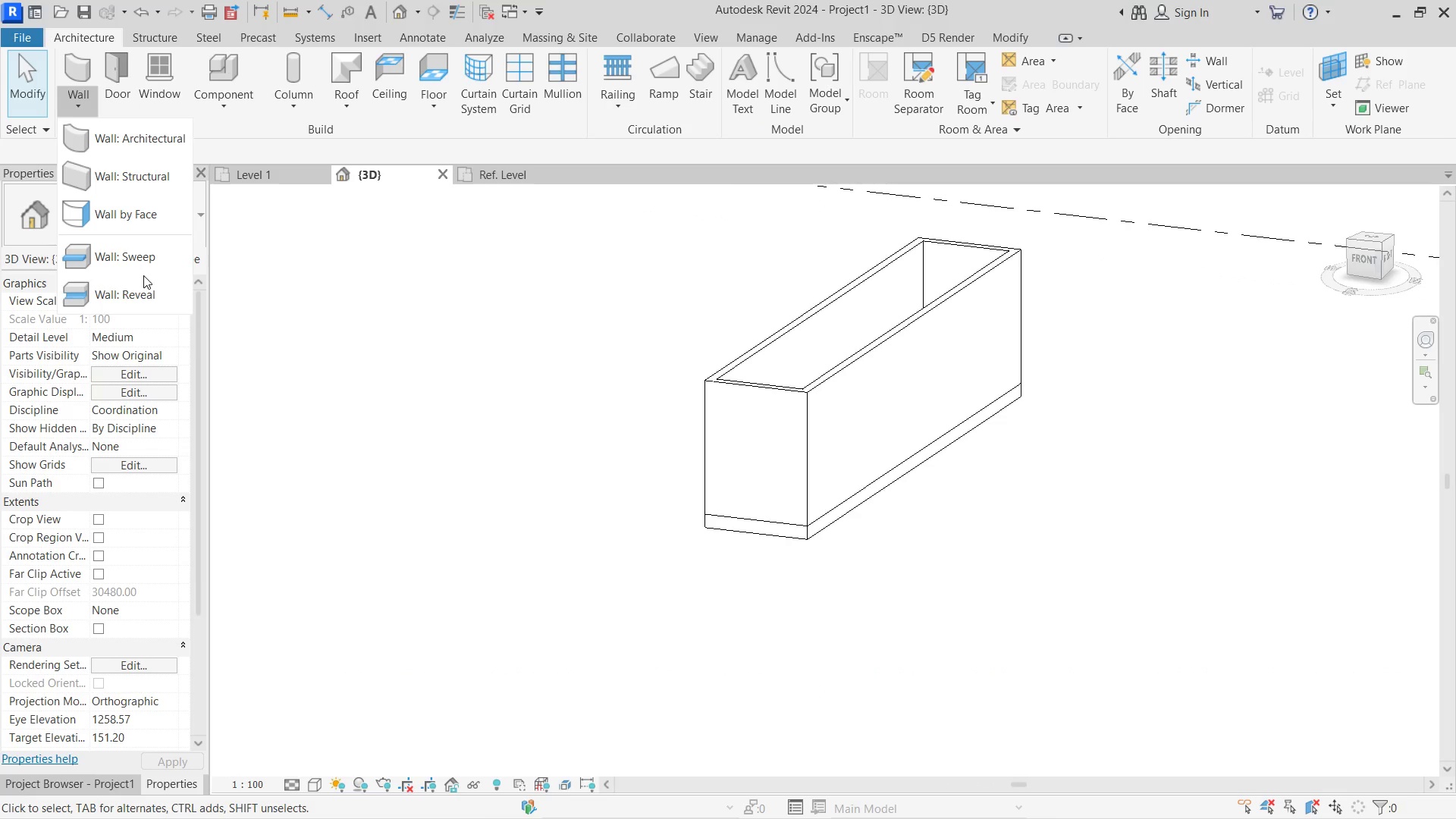 
left_click([144, 287])
 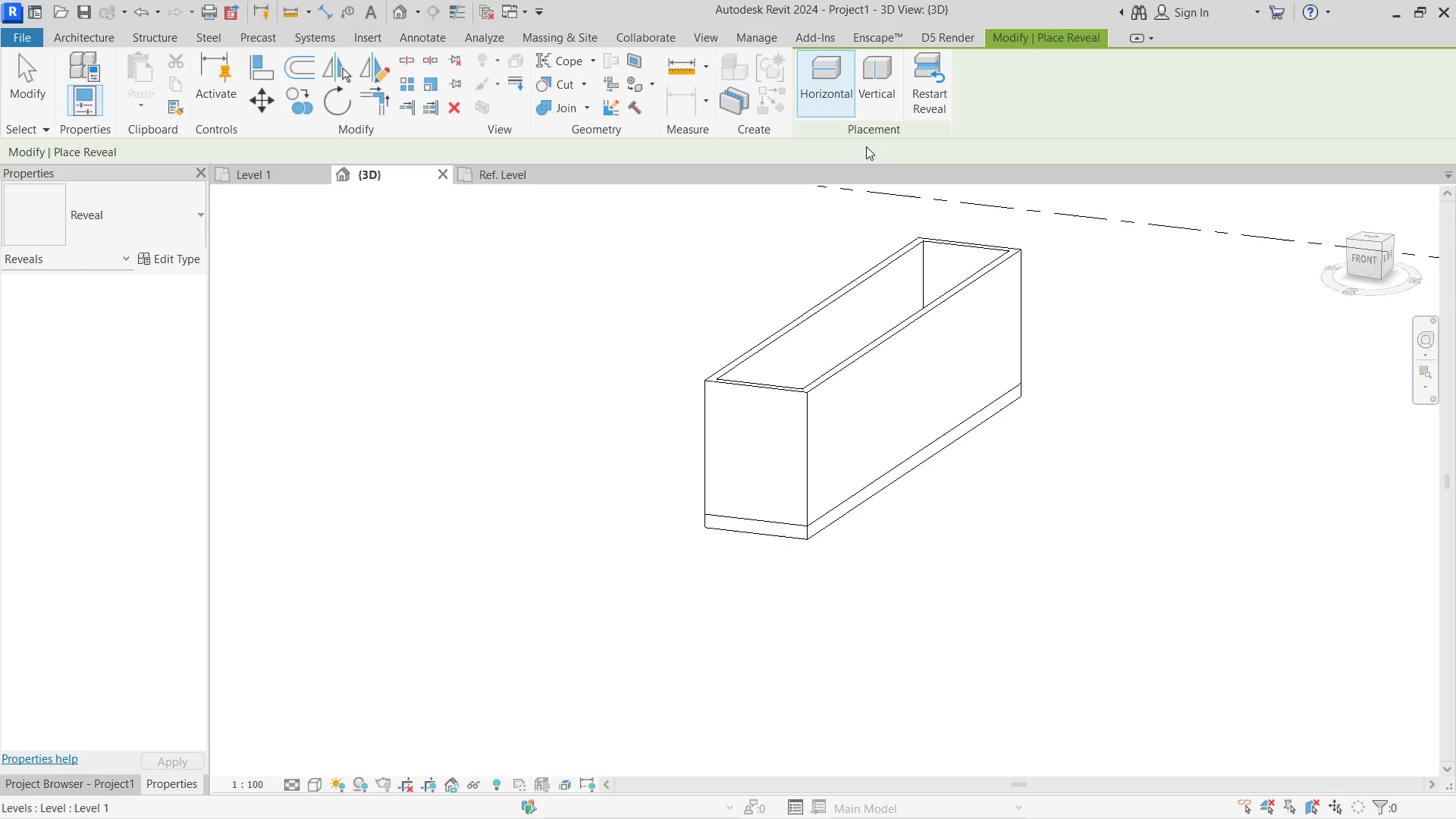 
left_click([884, 100])
 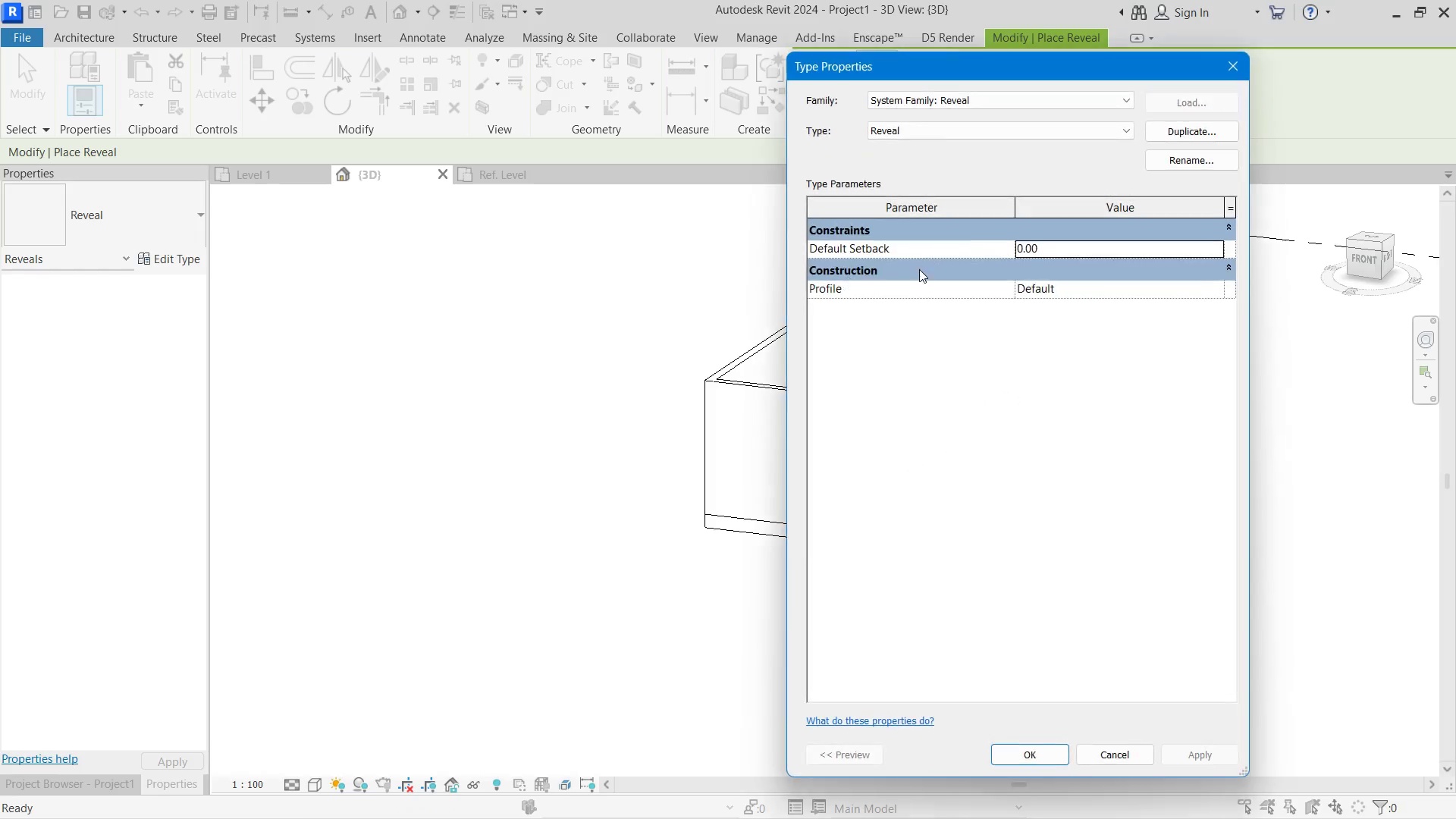 
left_click([1222, 297])
 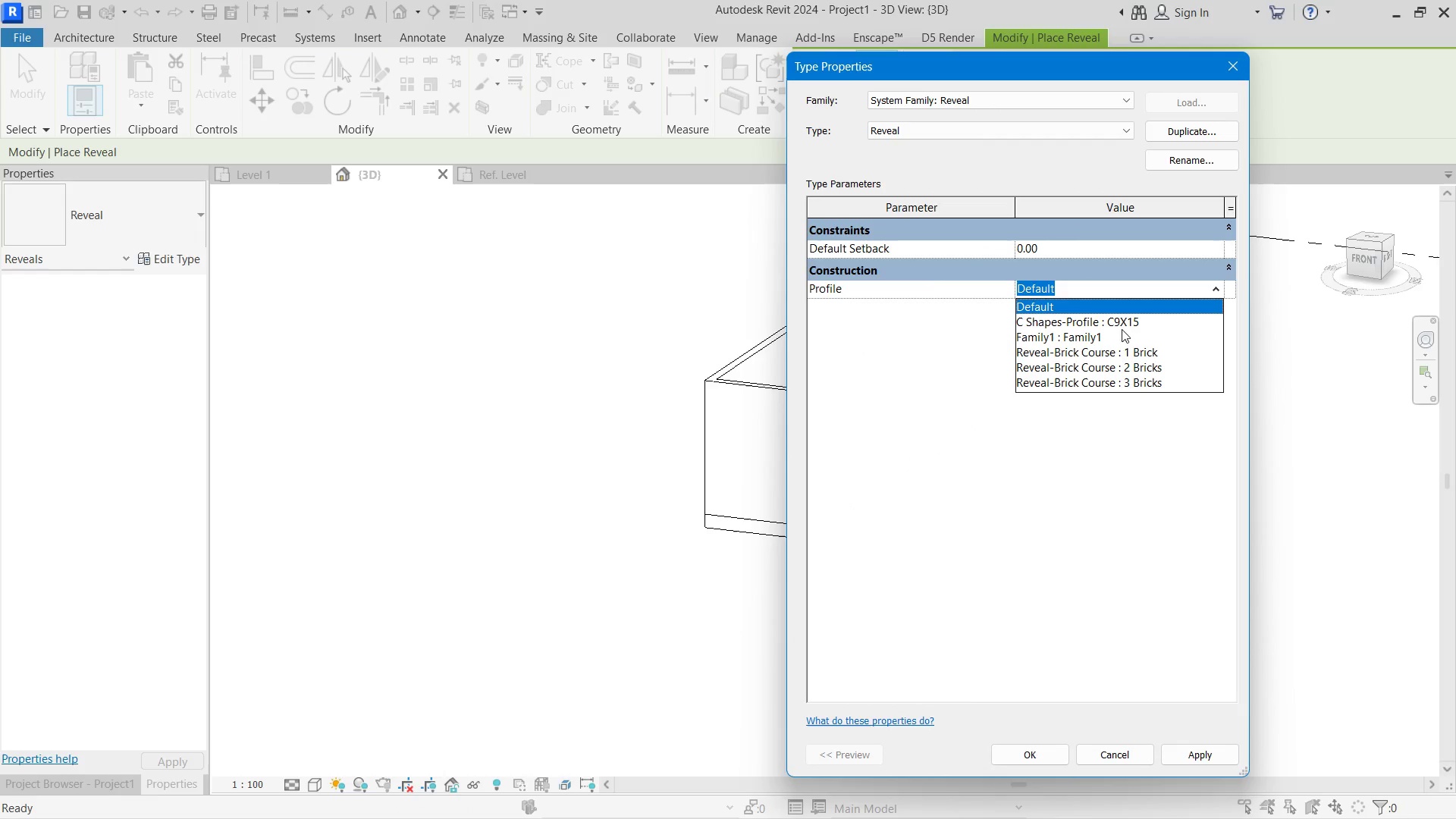 
left_click([1110, 337])
 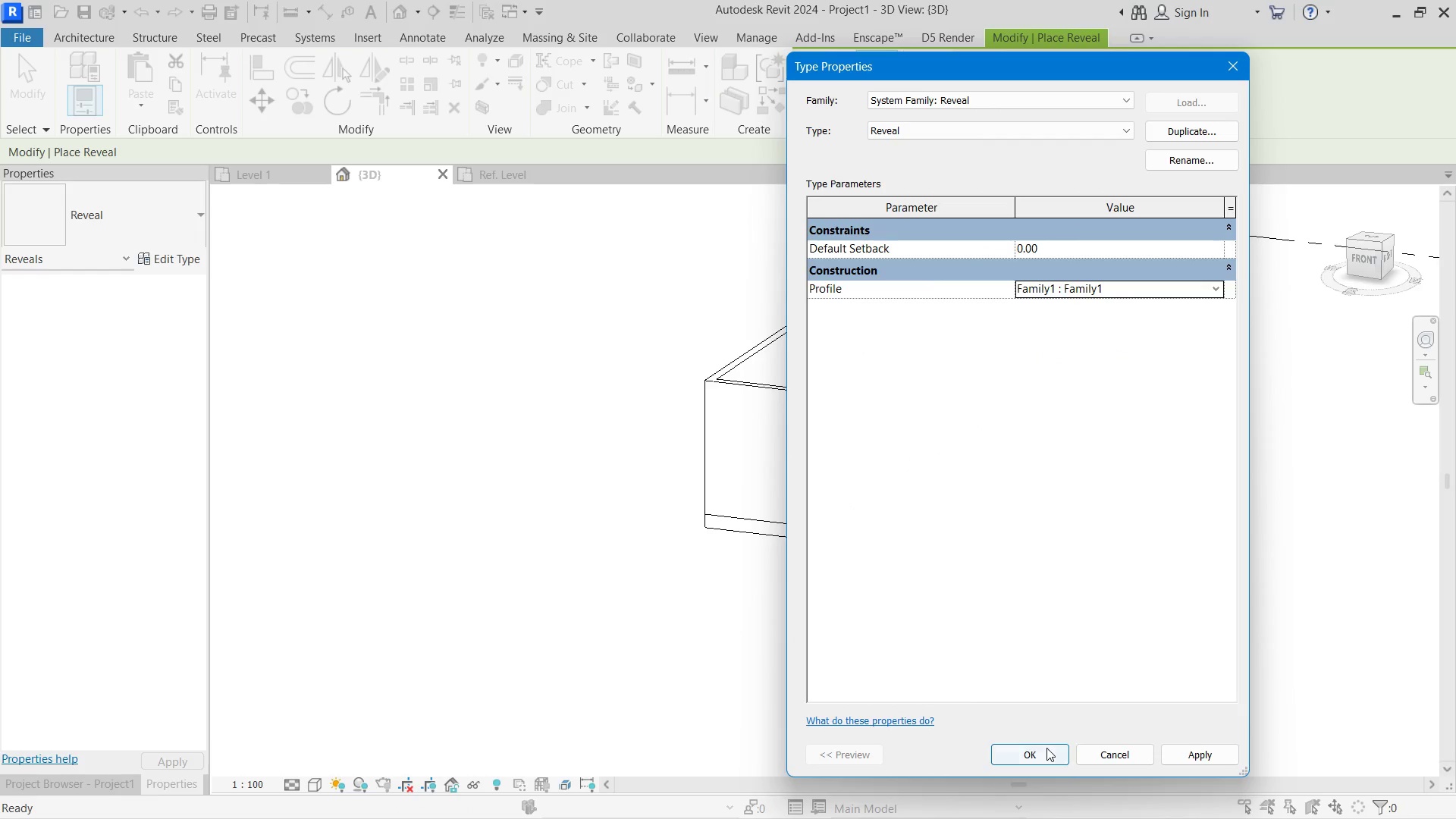 
left_click([1043, 749])
 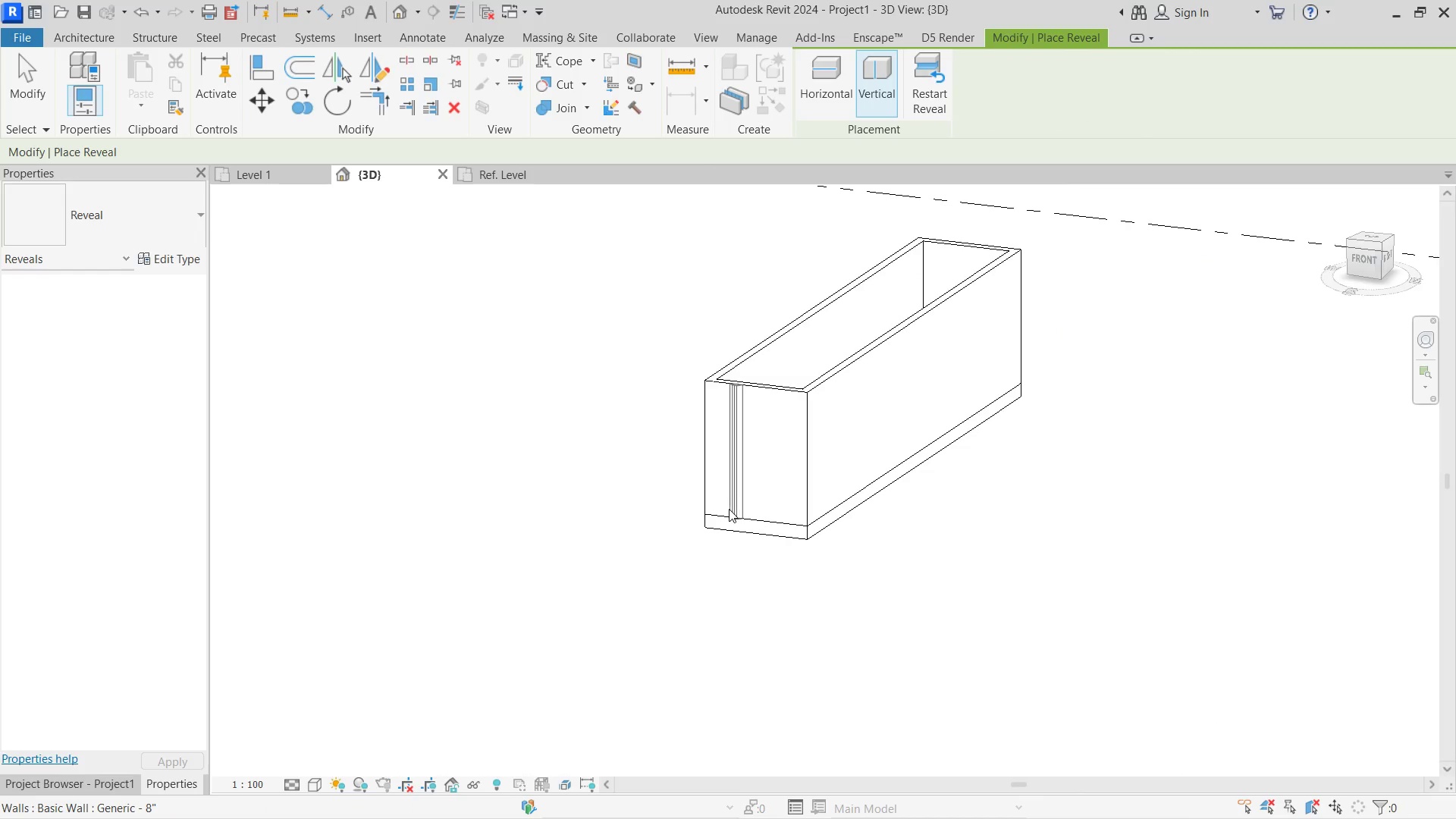 
scroll: coordinate [723, 508], scroll_direction: up, amount: 3.0
 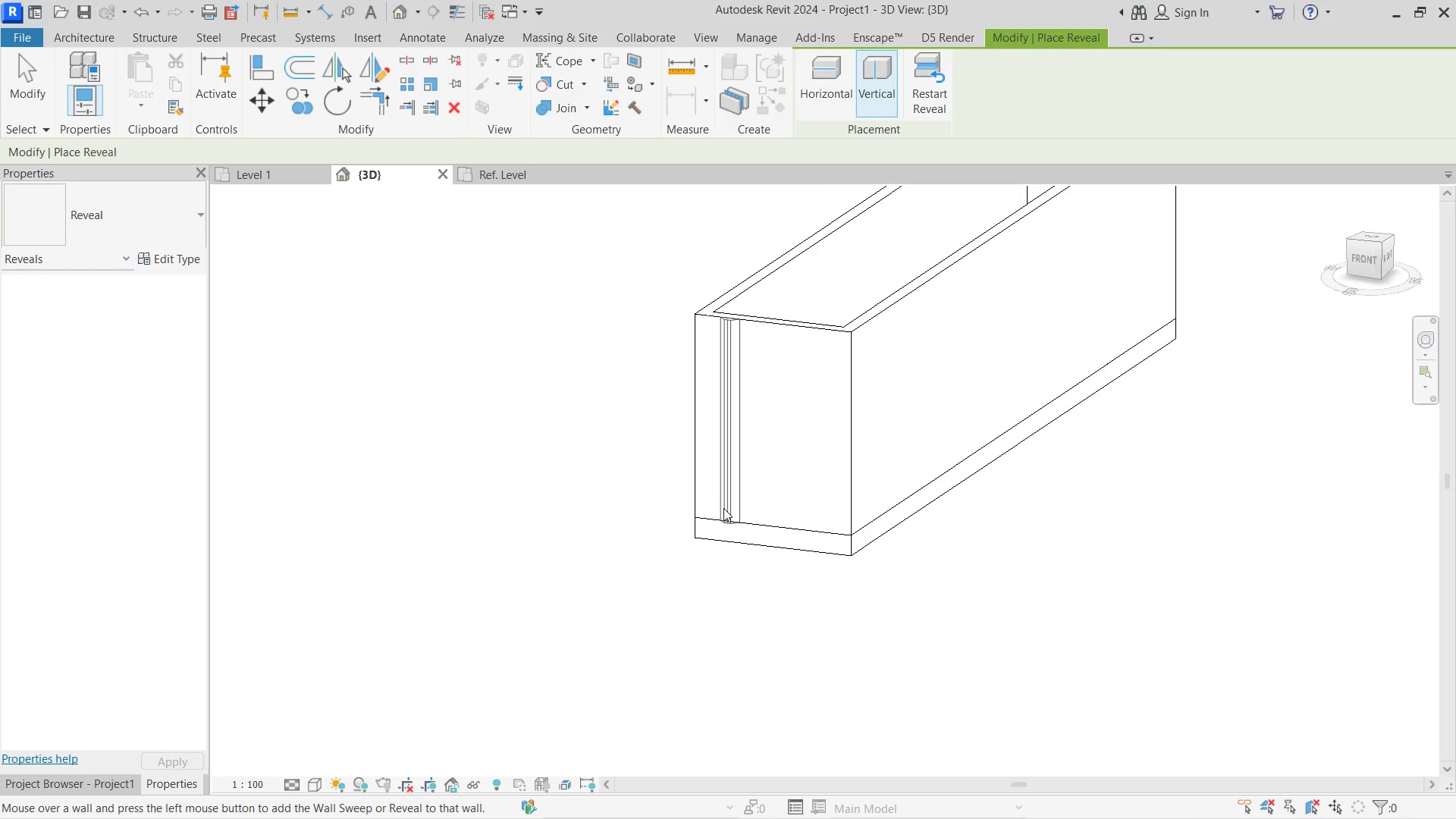 
left_click([723, 508])
 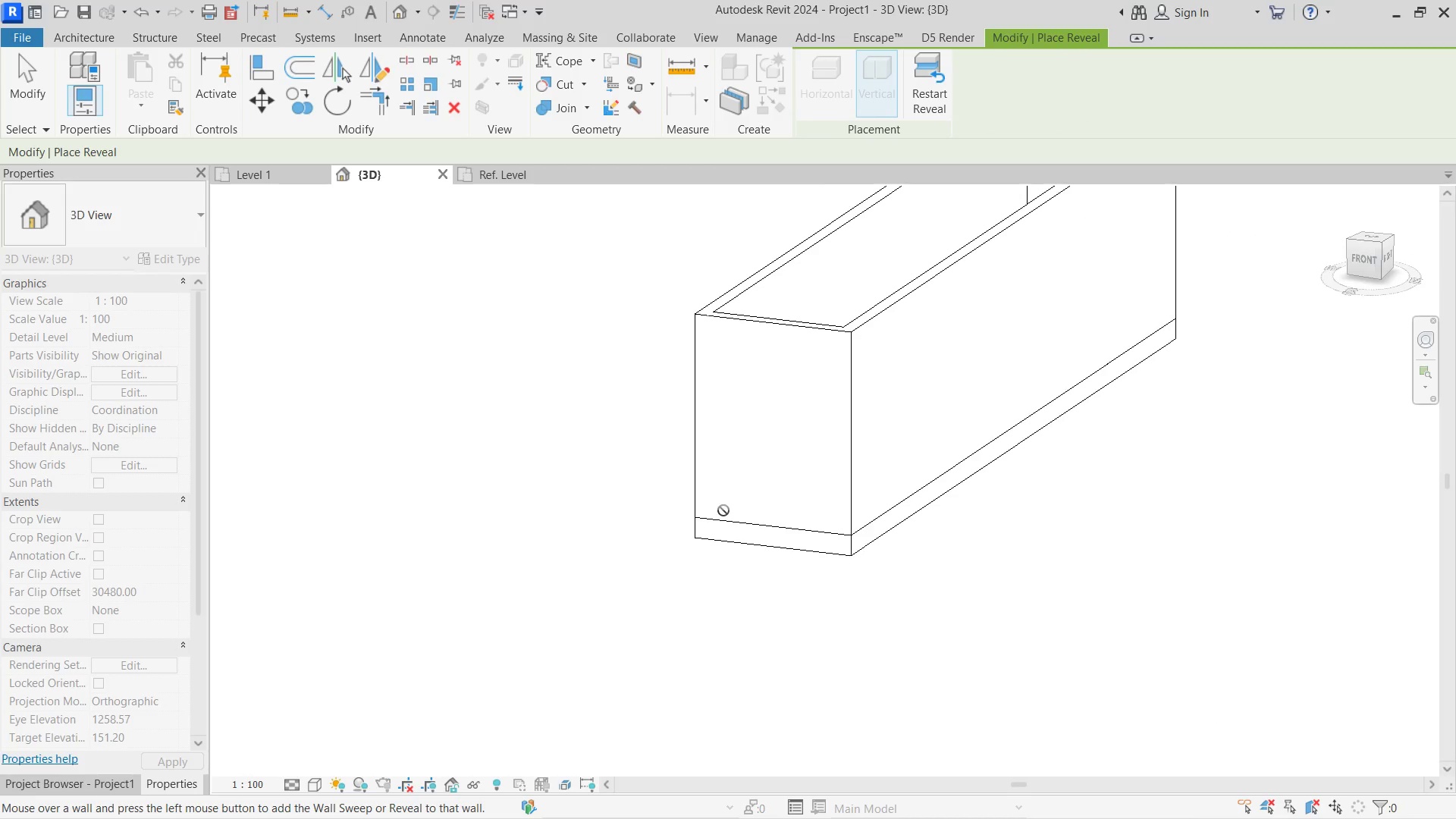 
key(Escape)
 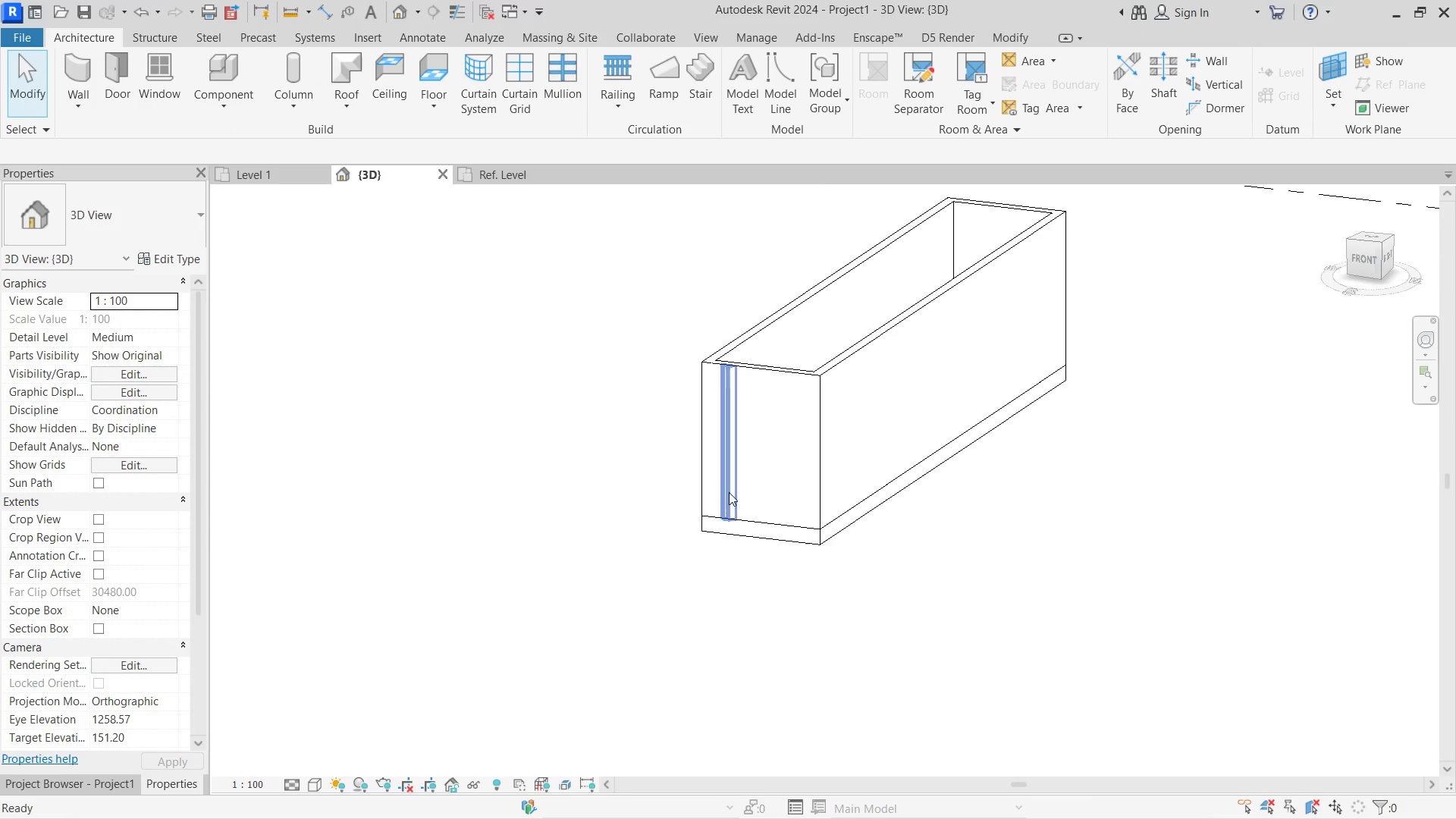 
scroll: coordinate [723, 510], scroll_direction: down, amount: 2.0
 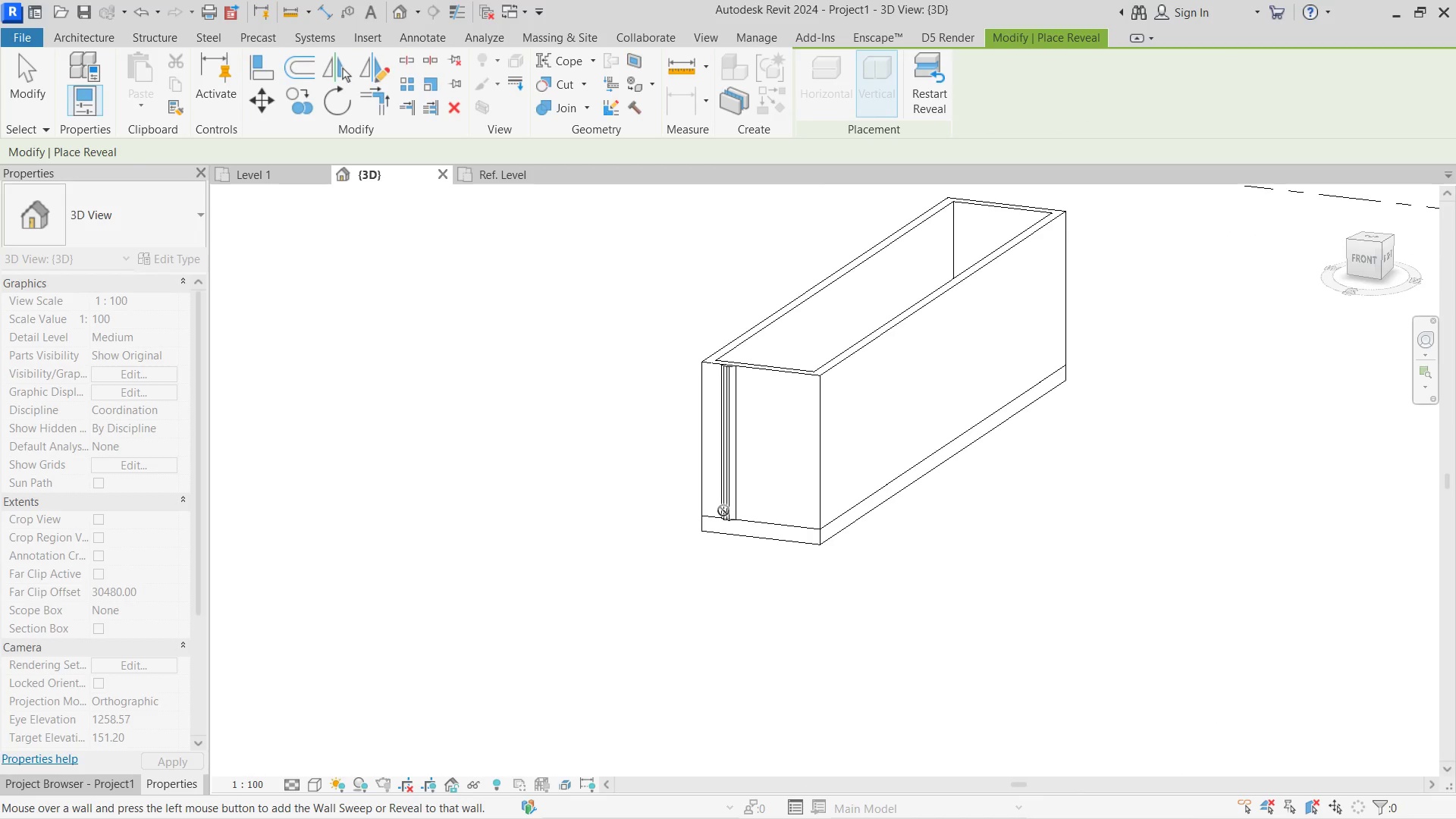 
key(Escape)
 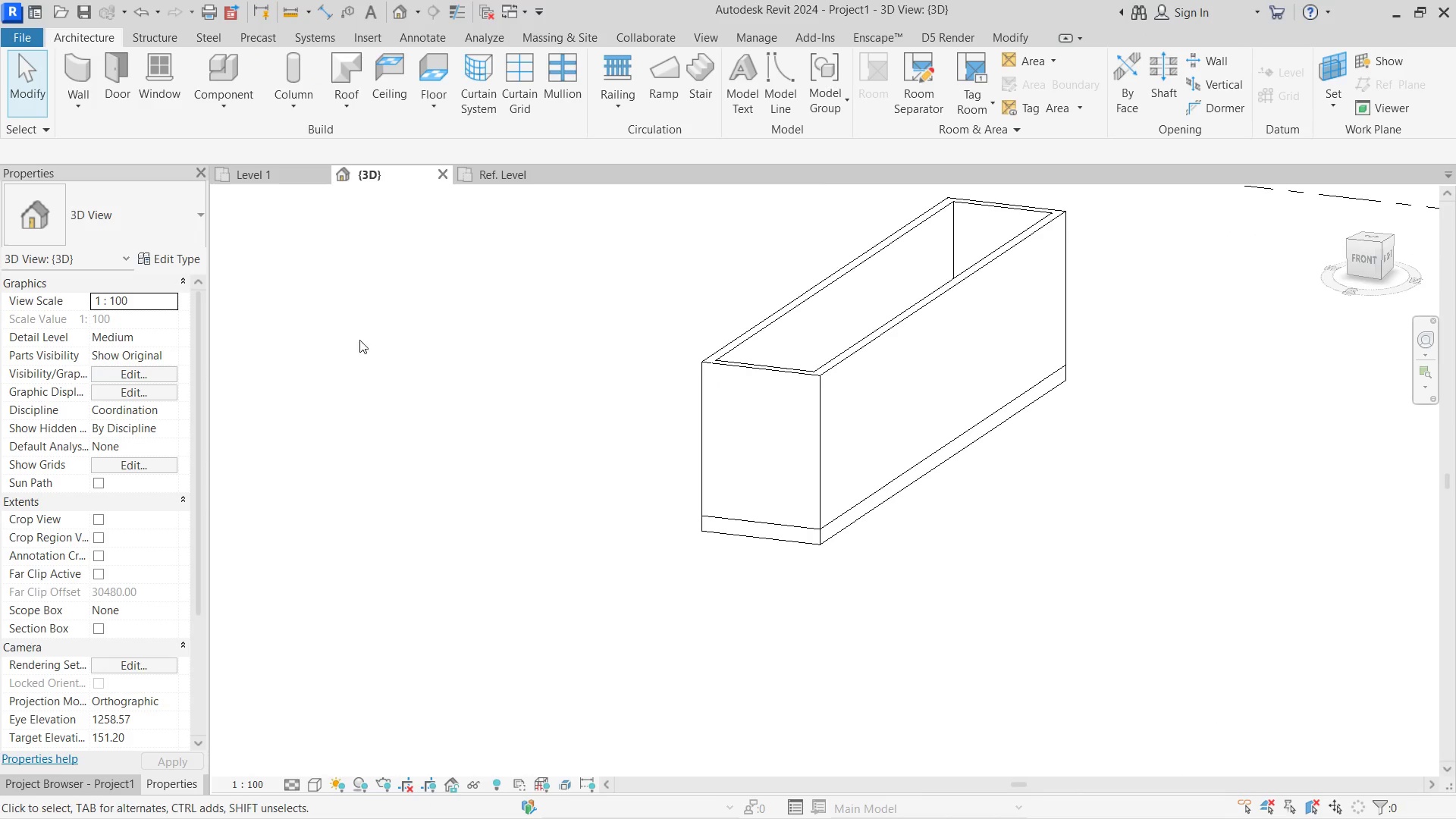 
key(Escape)
 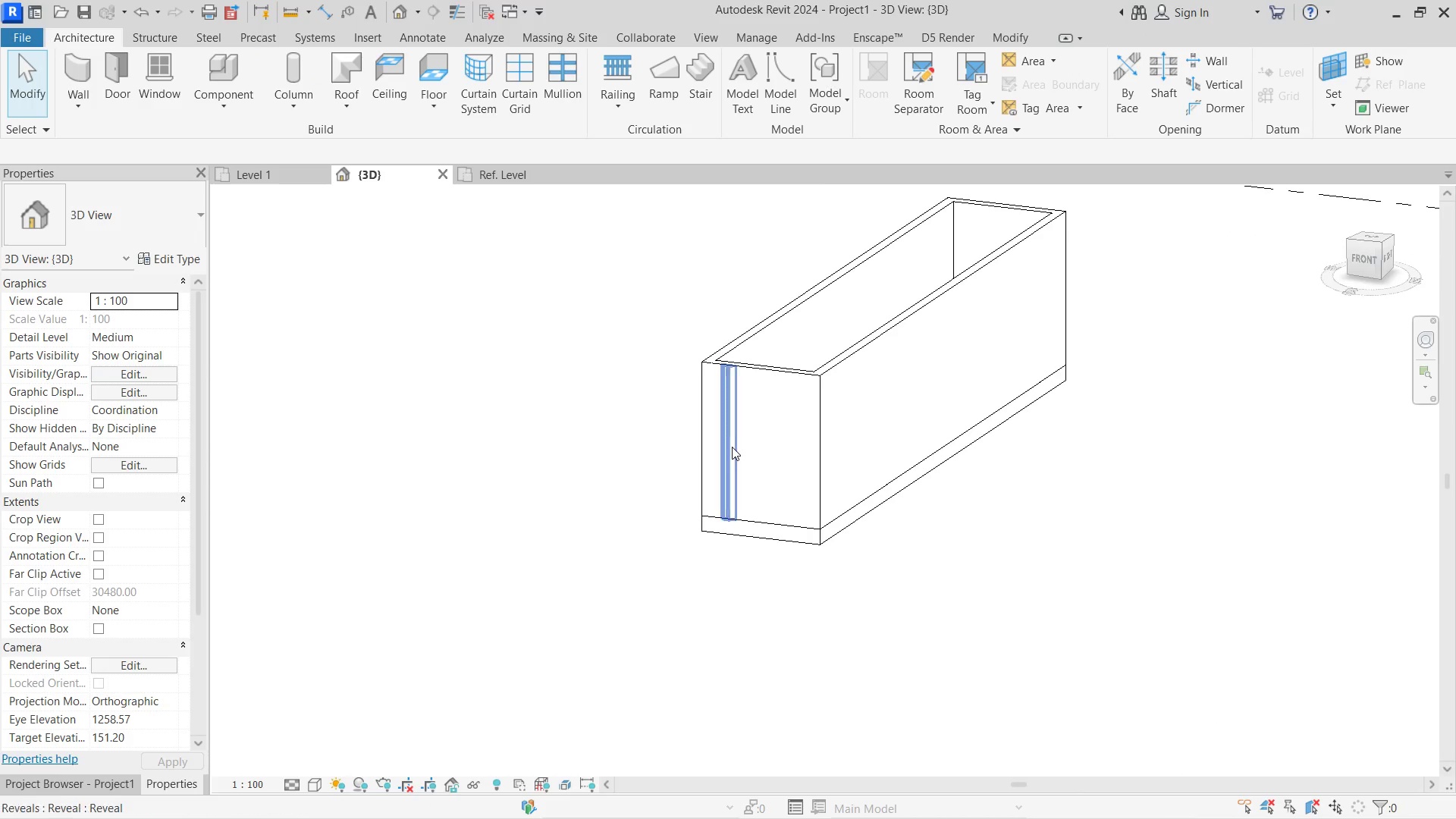 
left_click([732, 447])
 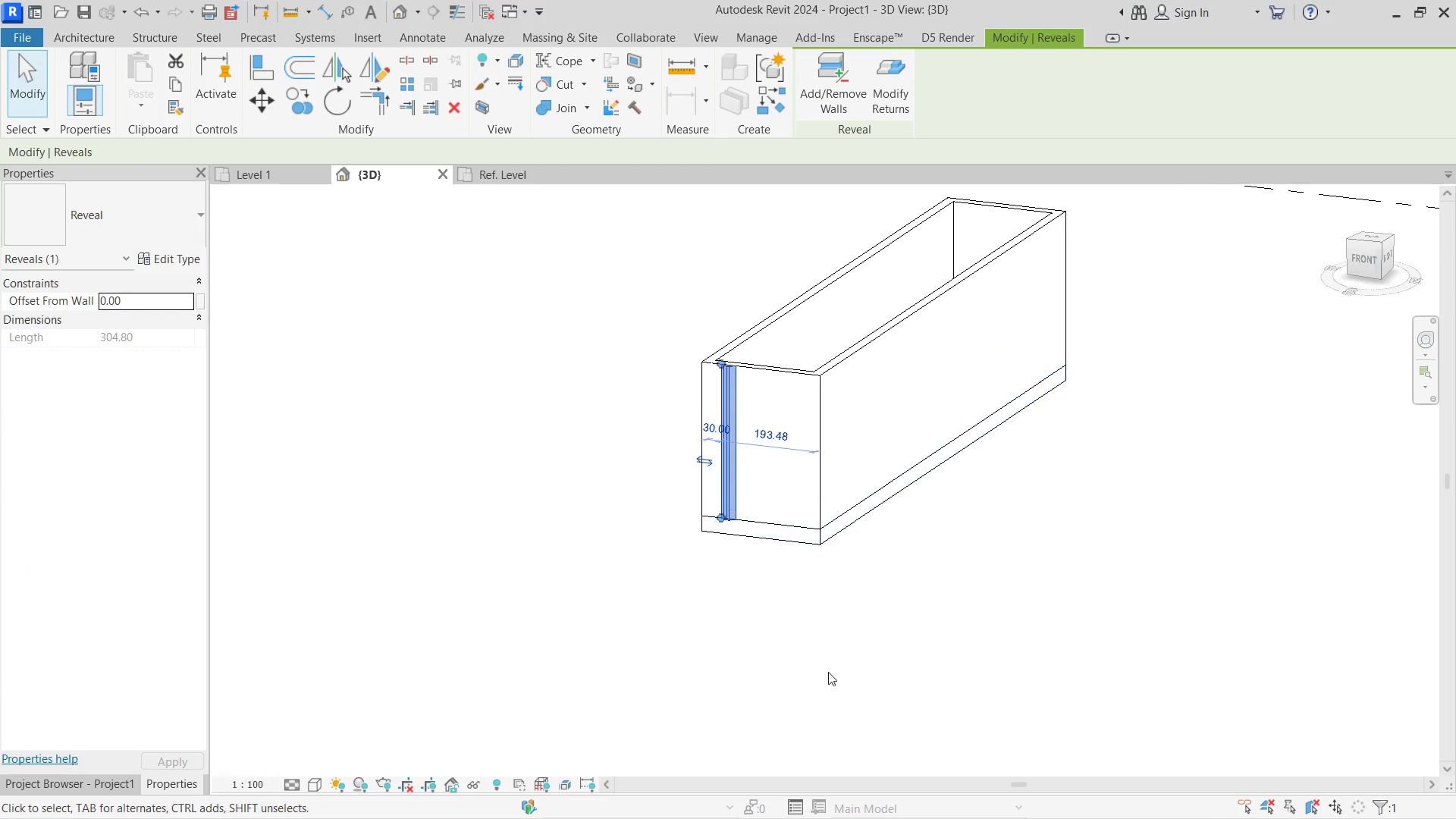 
left_click([831, 673])
 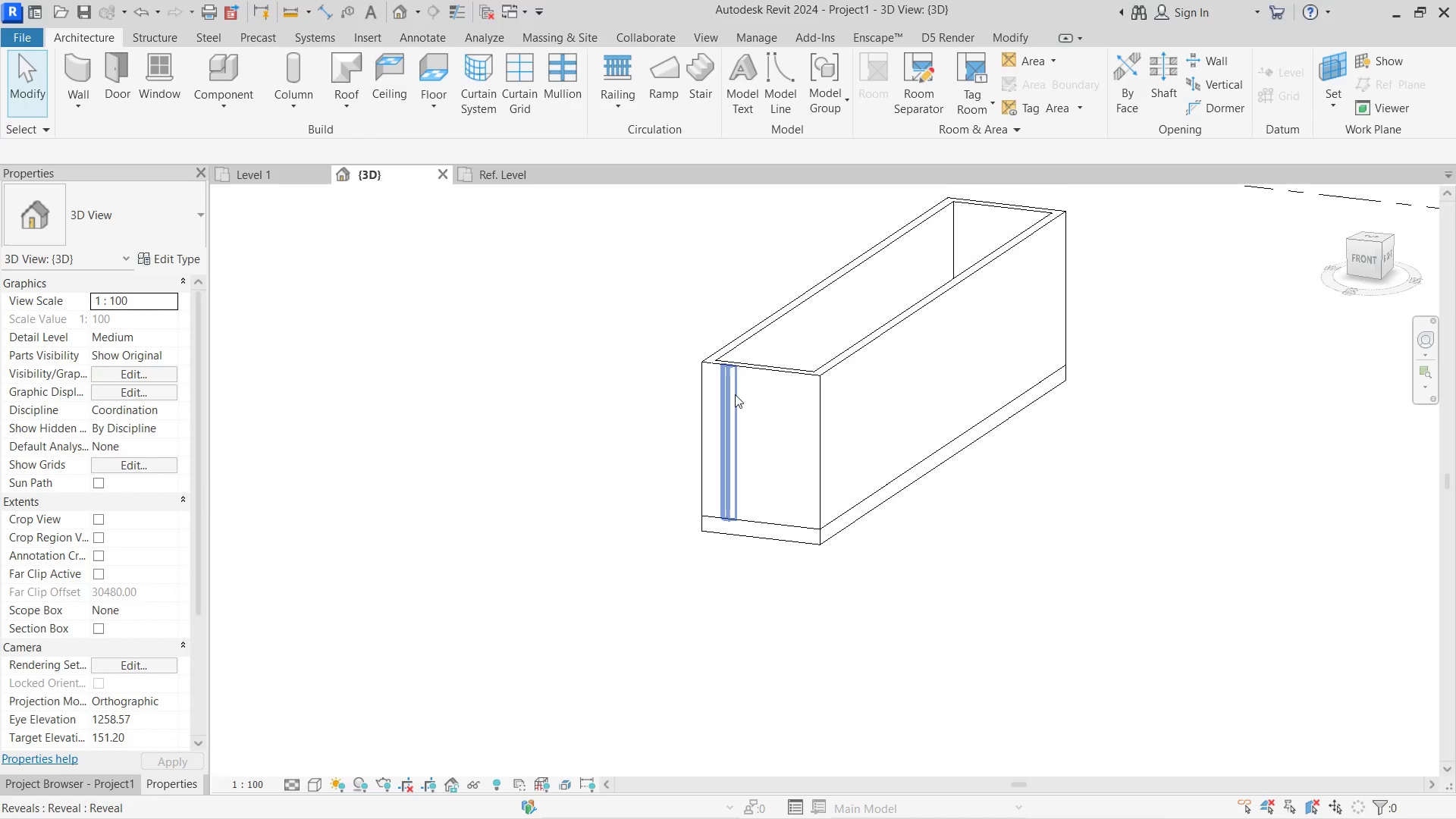 
left_click([739, 360])
 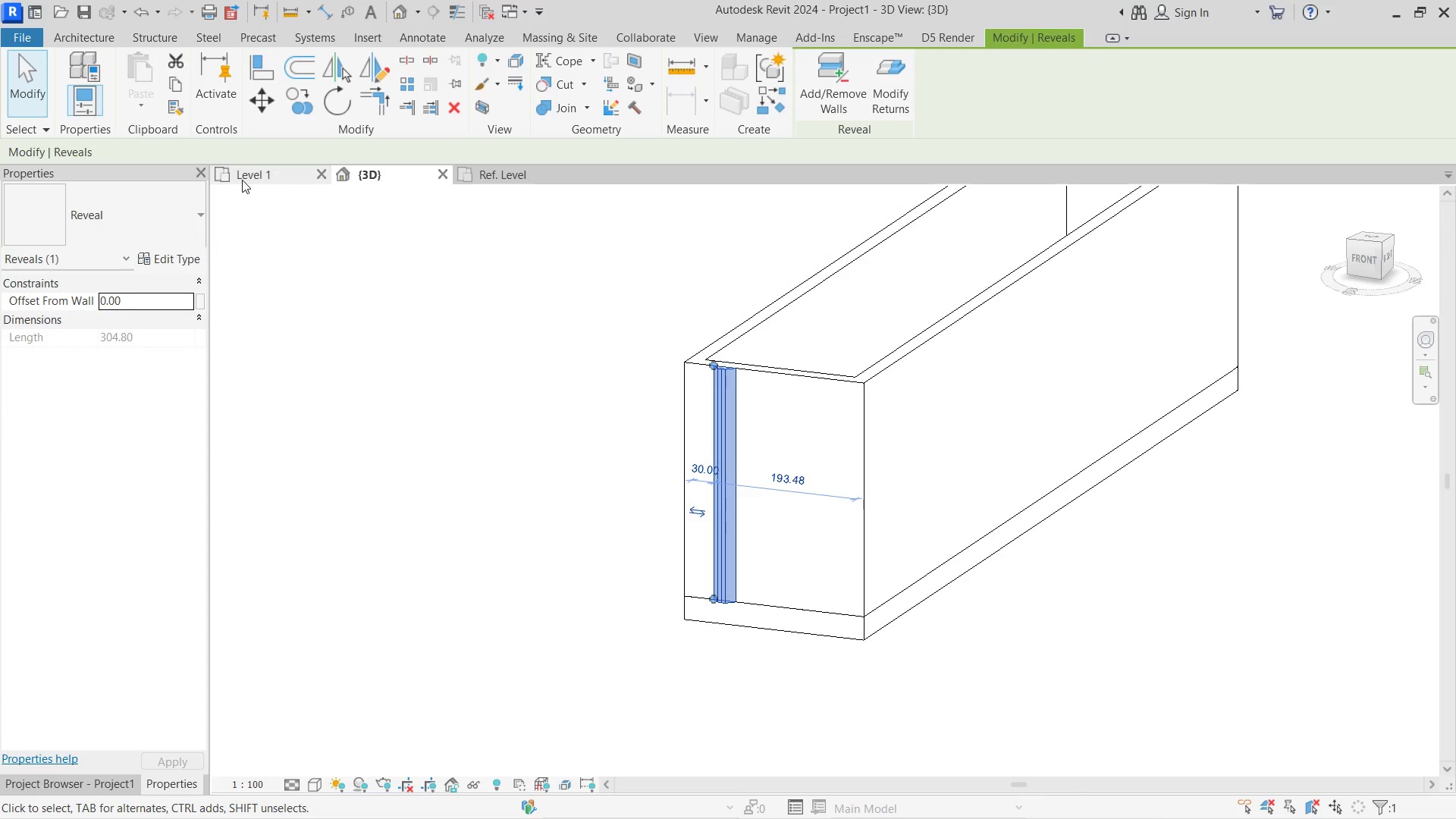 
scroll: coordinate [737, 360], scroll_direction: up, amount: 3.0
 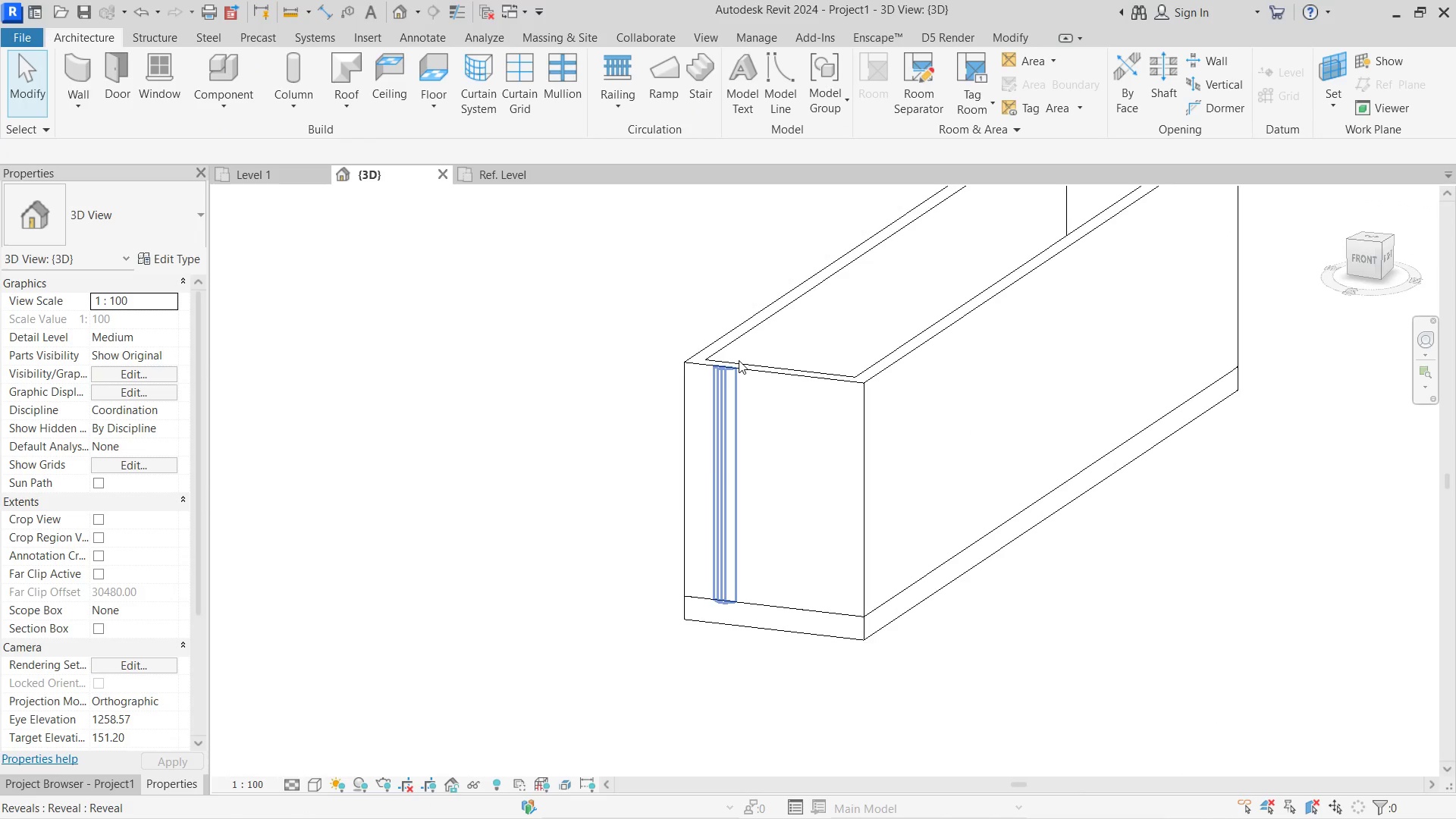 
left_click([242, 180])
 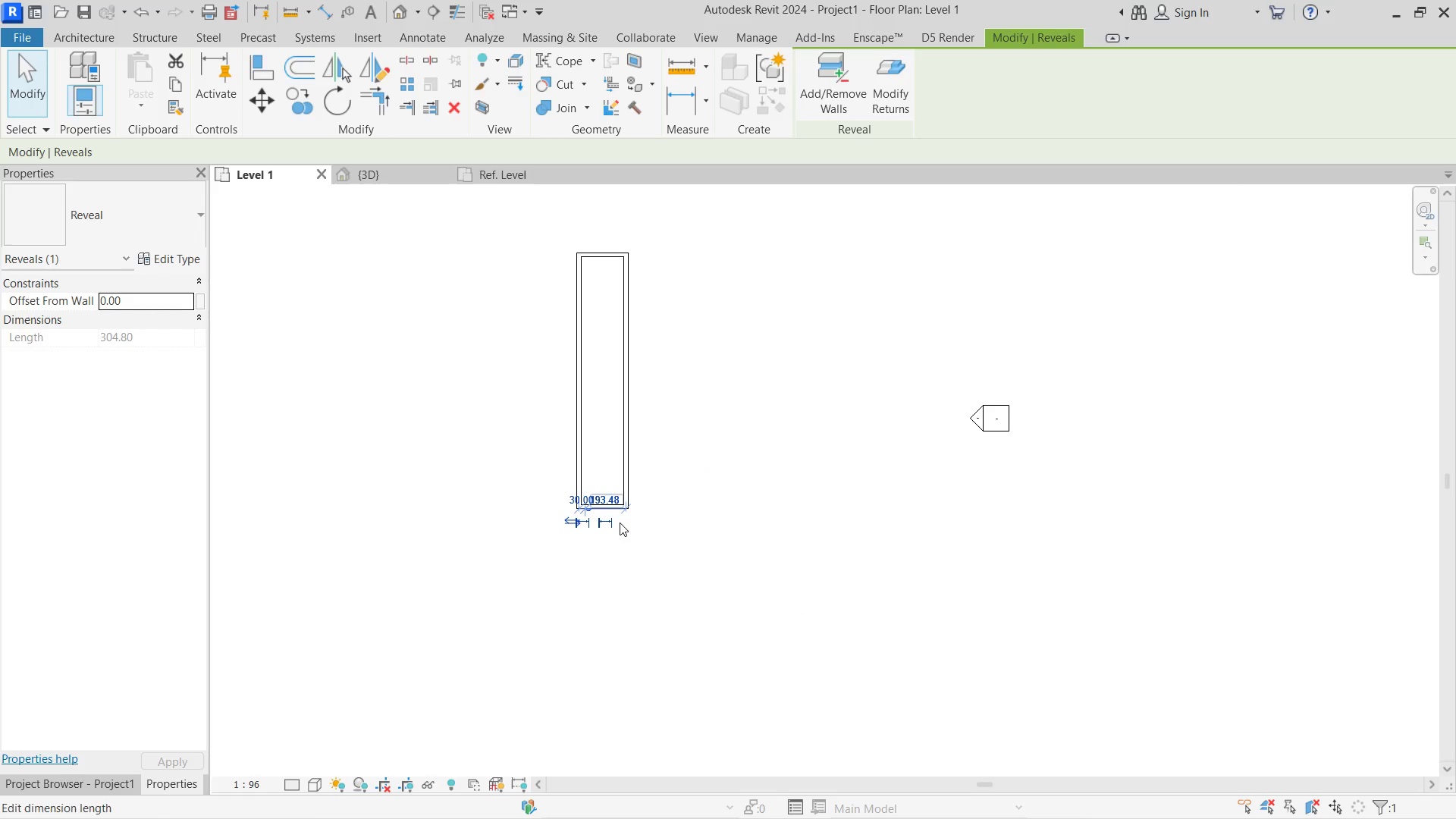 
scroll: coordinate [610, 488], scroll_direction: up, amount: 17.0
 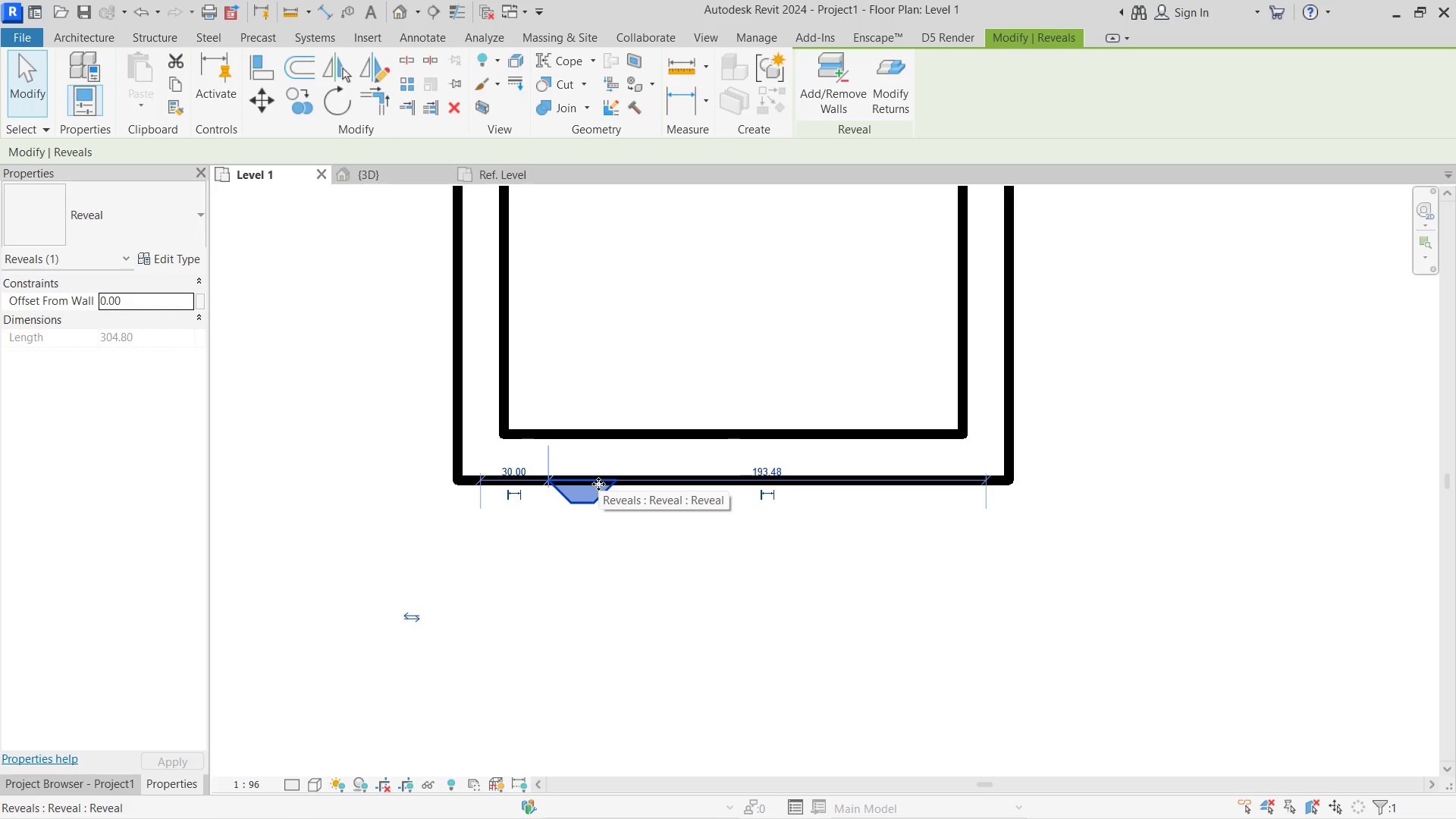 
key(ArrowUp)
 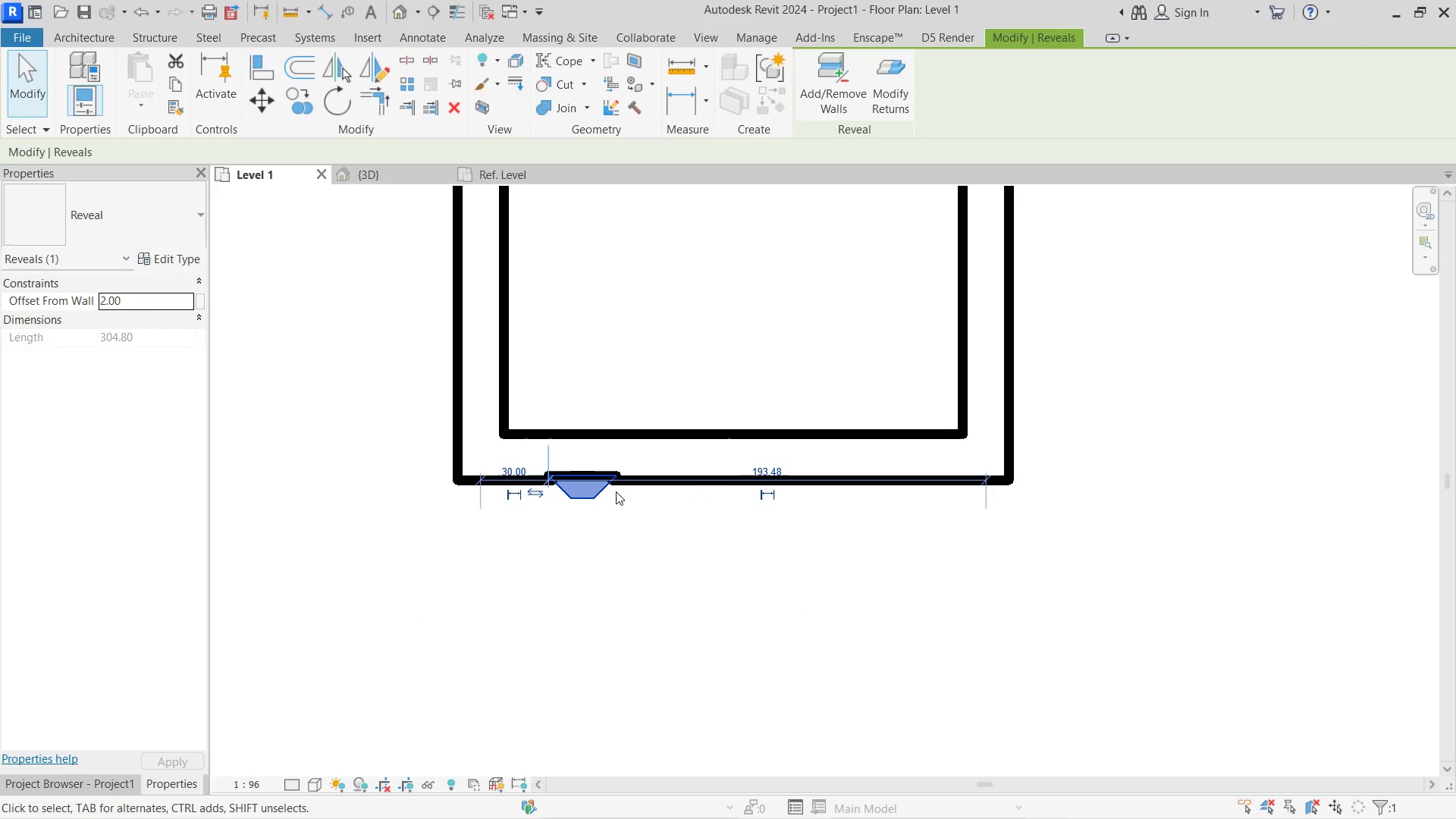 
key(ArrowUp)
 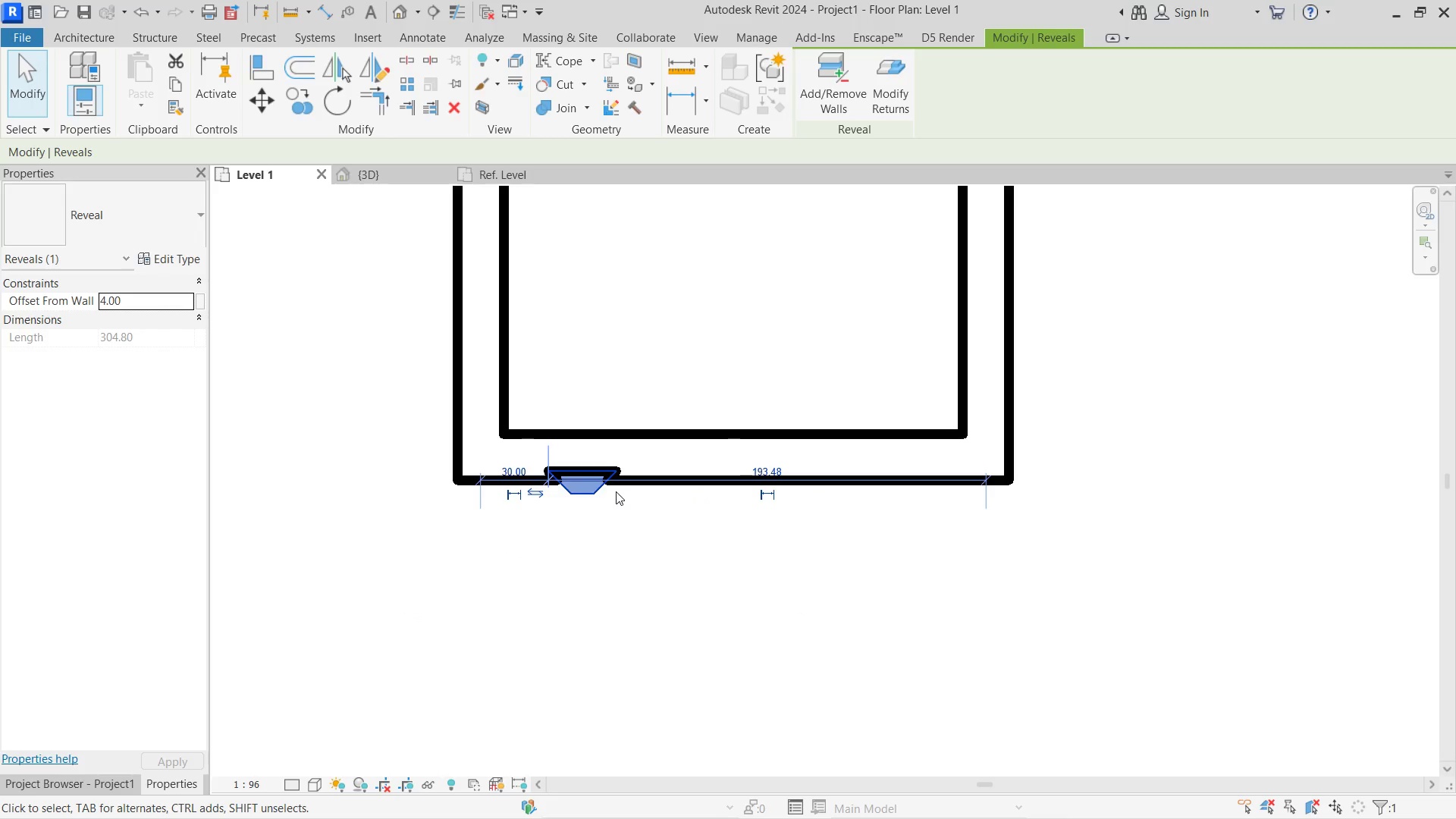 
key(ArrowDown)
 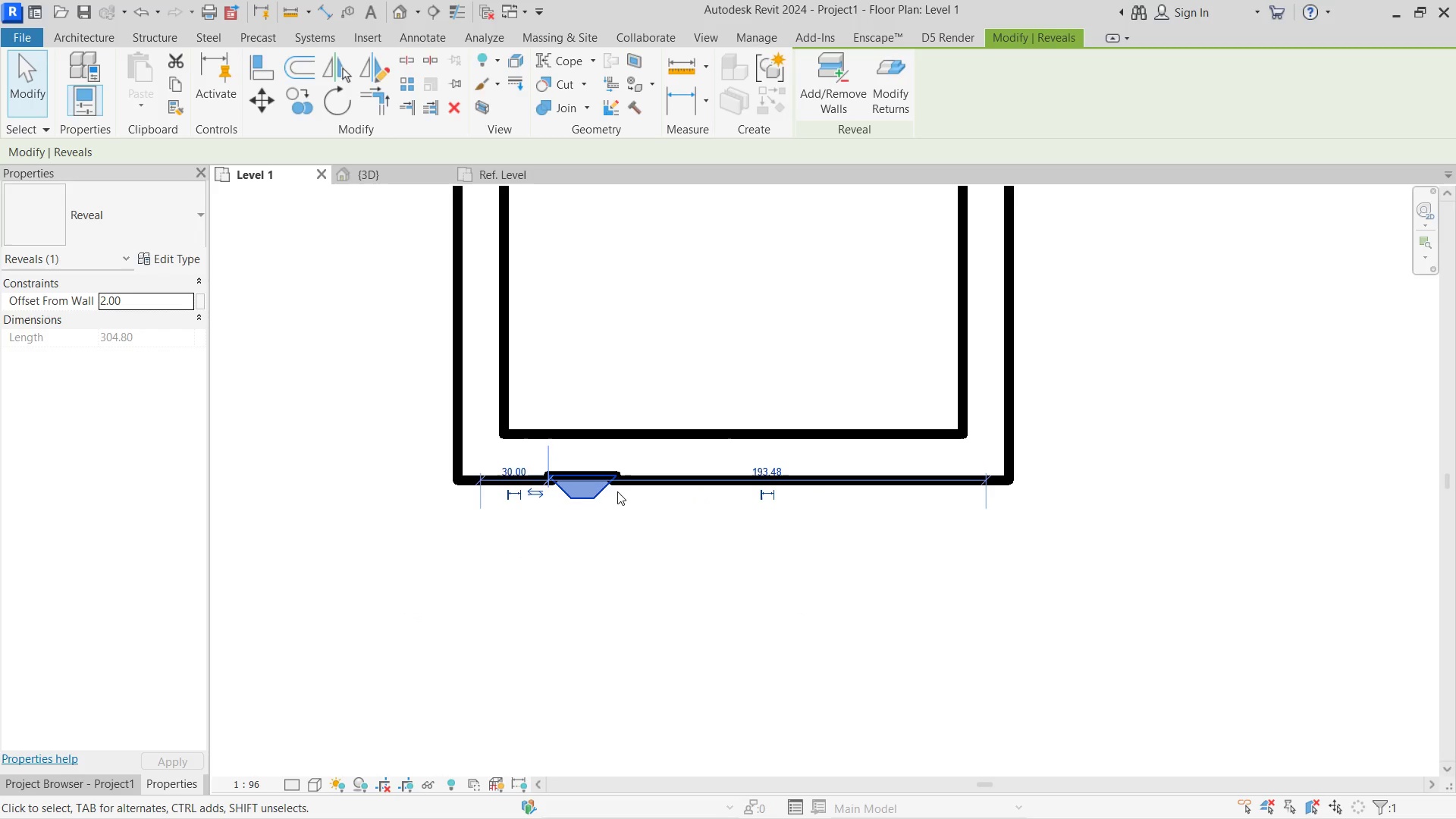 
key(ArrowUp)
 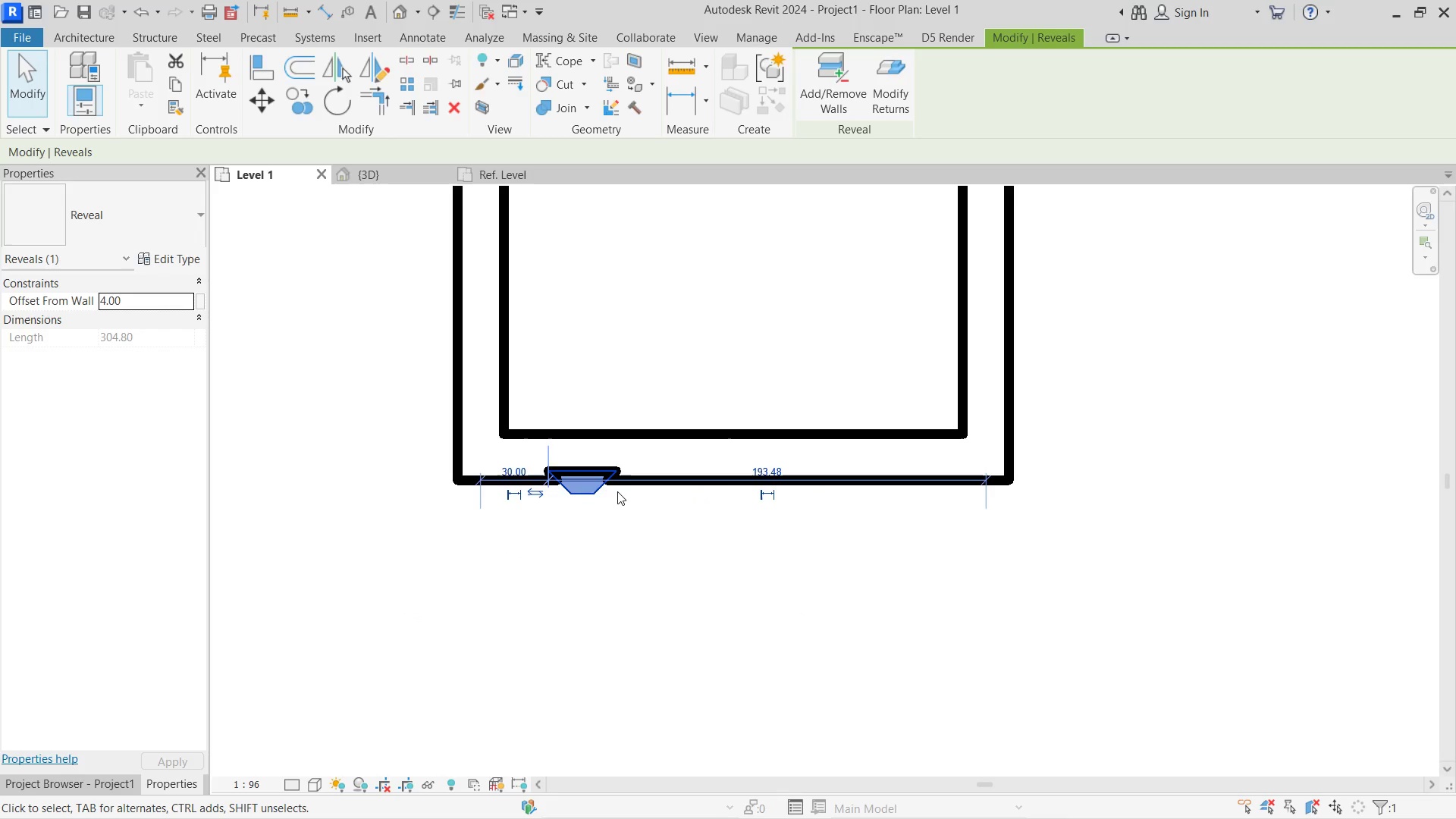 
key(ArrowUp)
 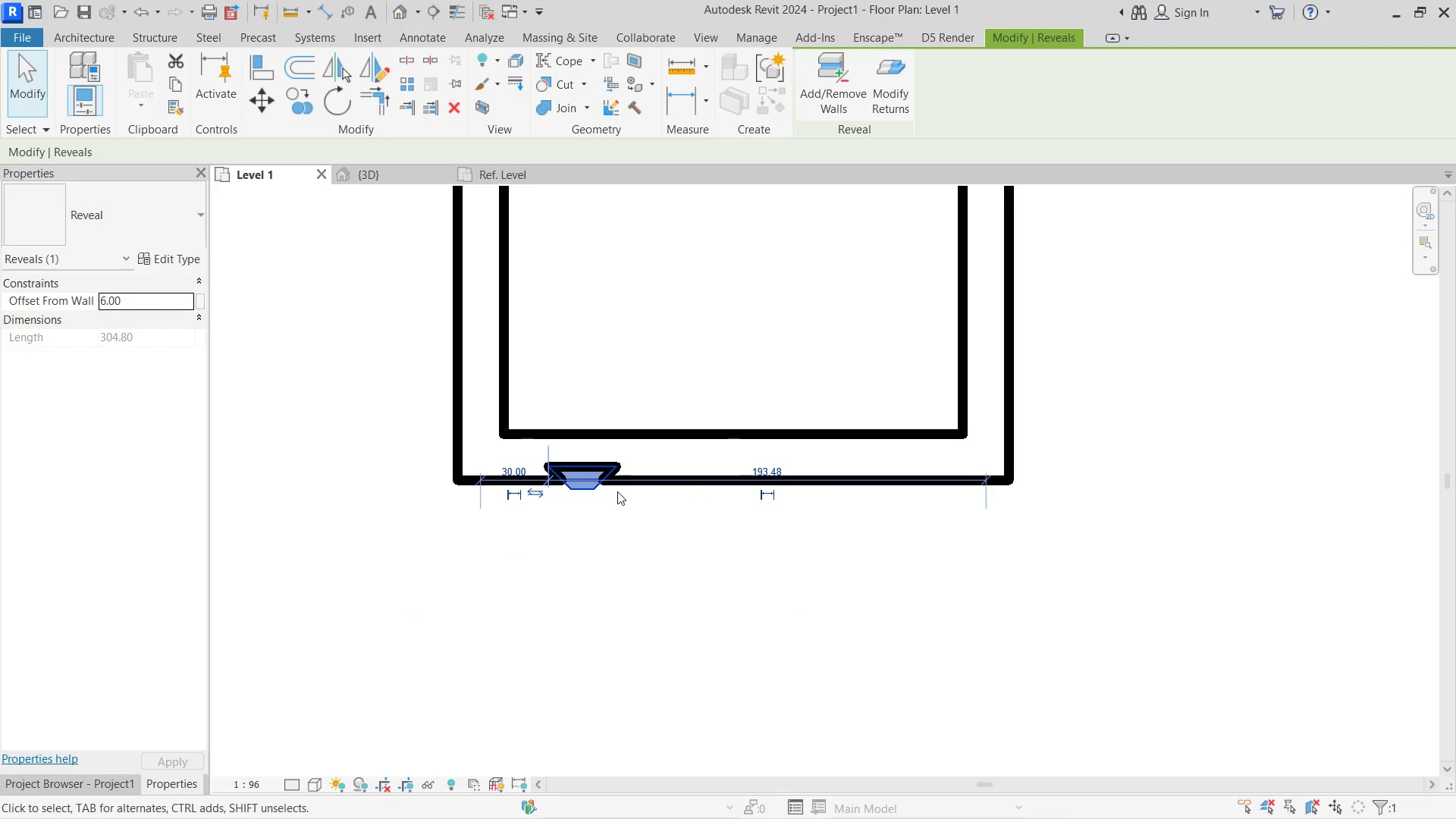 
key(ArrowUp)
 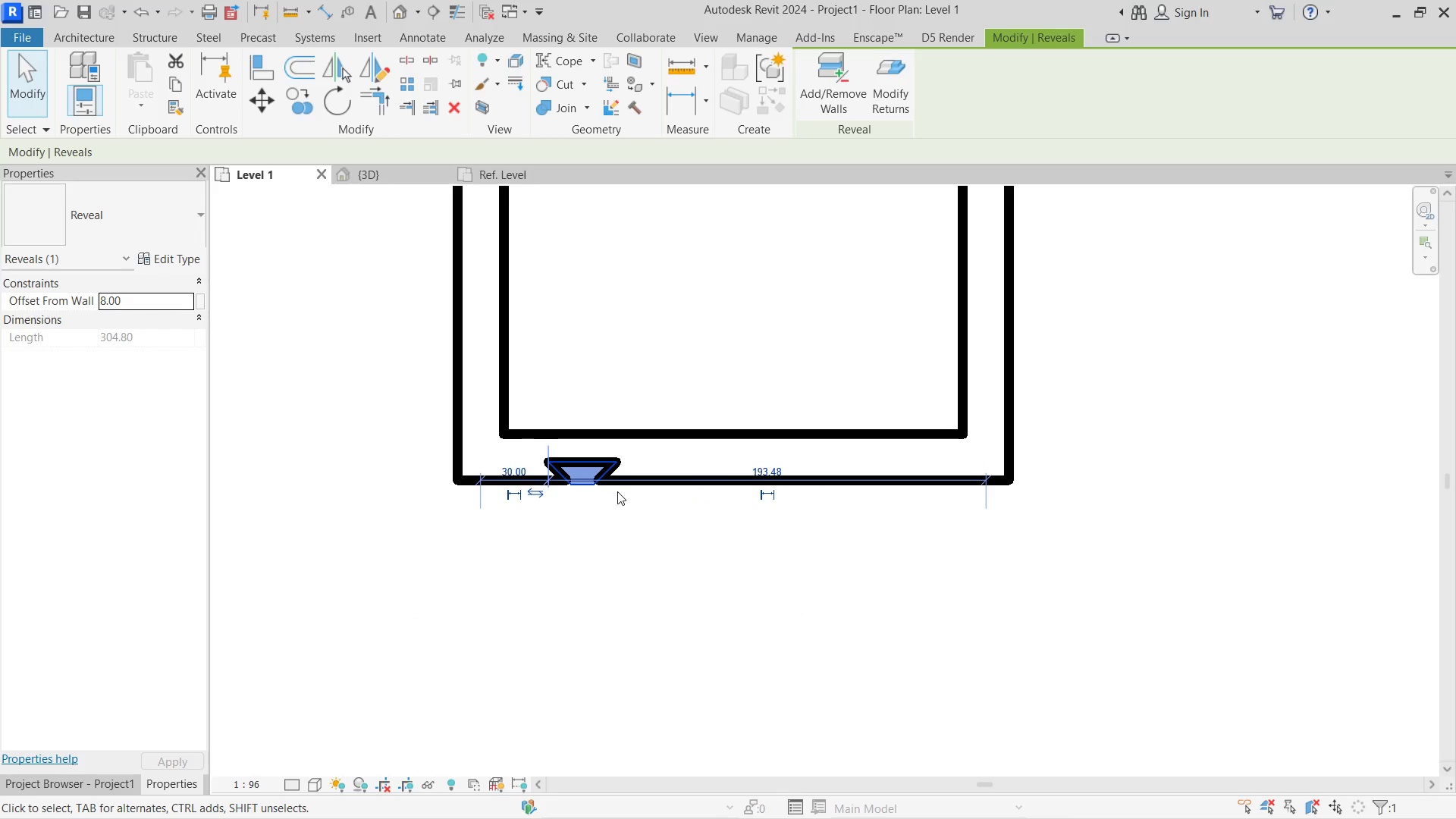 
key(ArrowDown)
 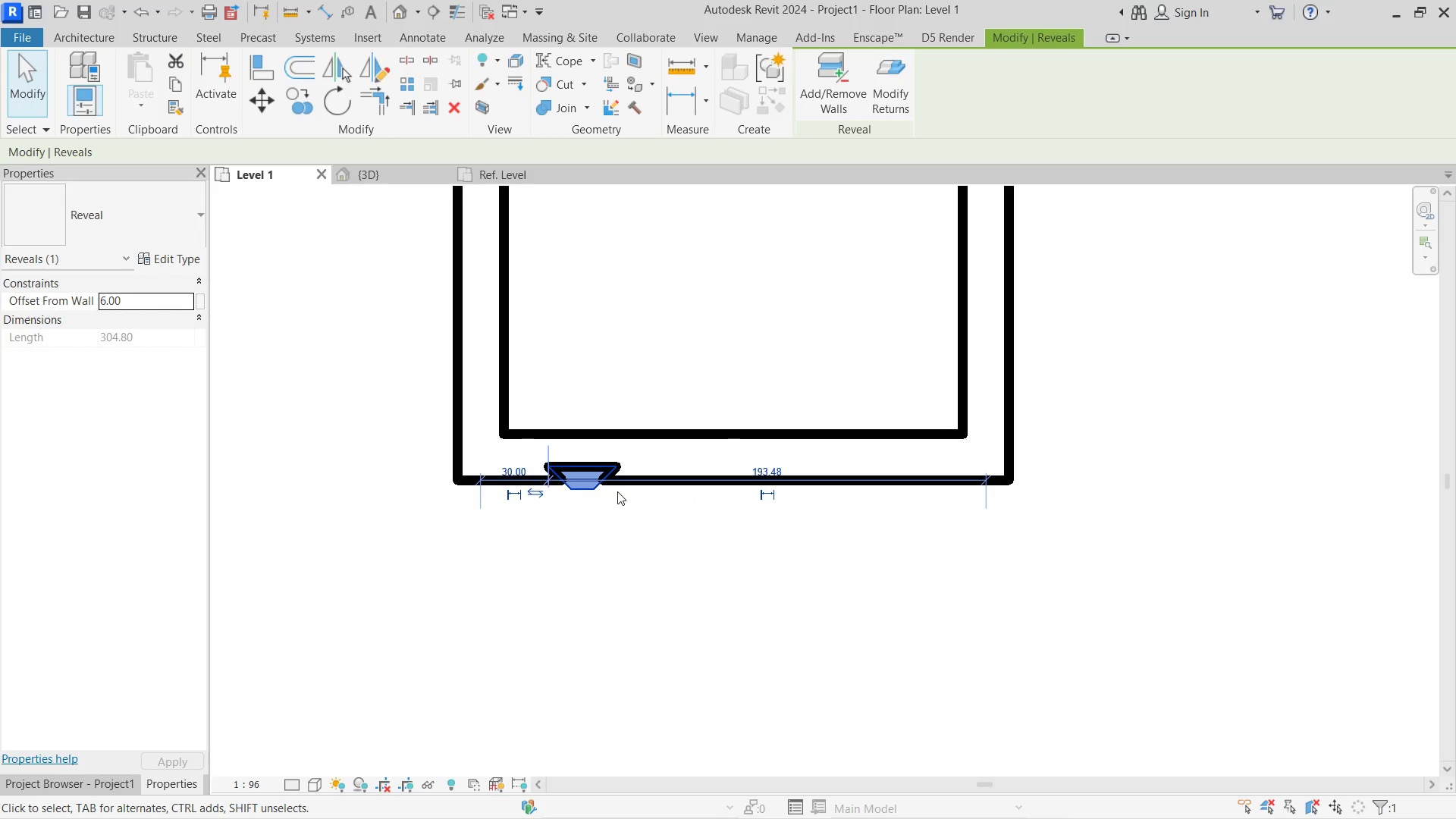 
key(ArrowDown)
 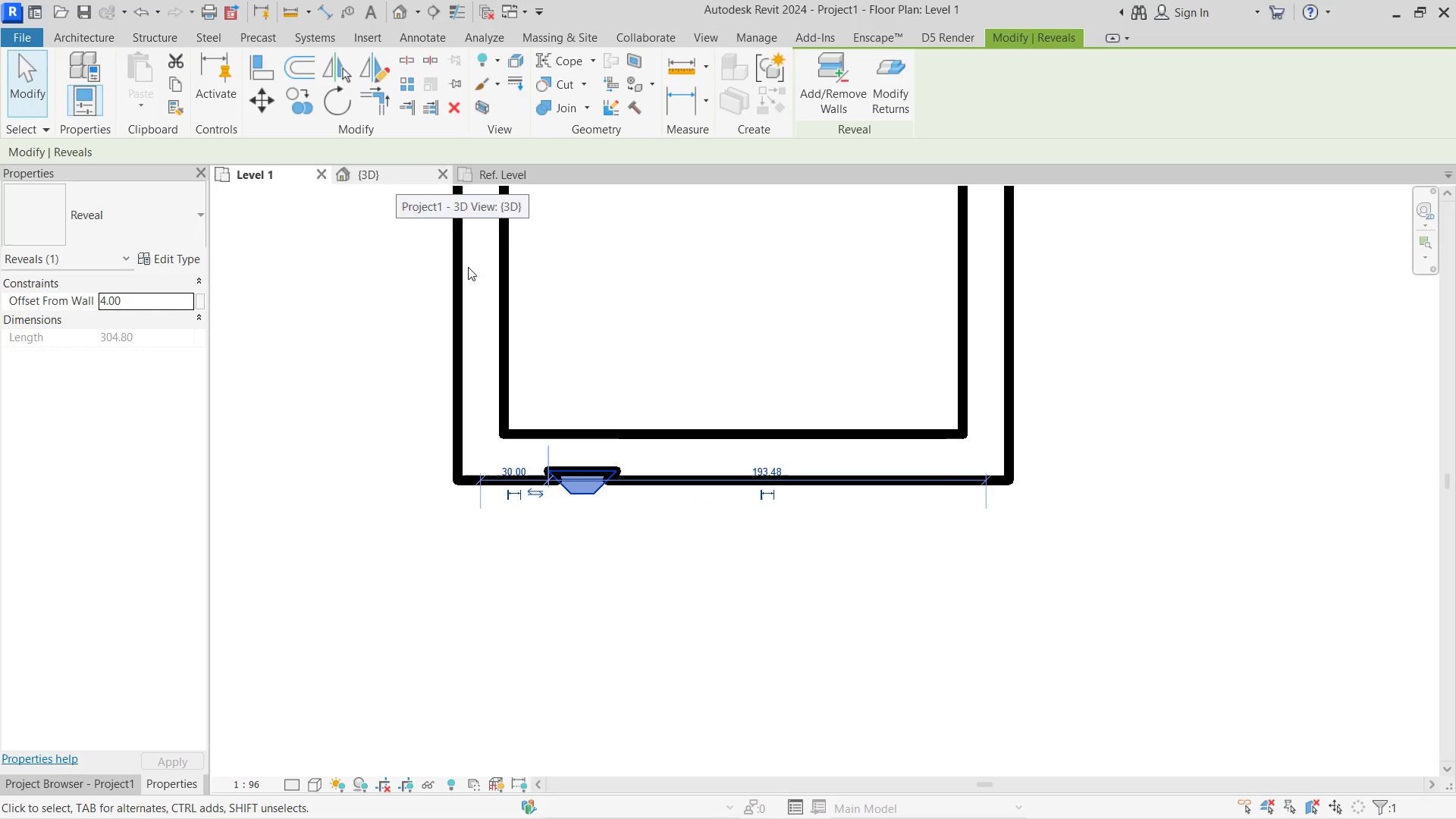 
scroll: coordinate [620, 466], scroll_direction: up, amount: 2.0
 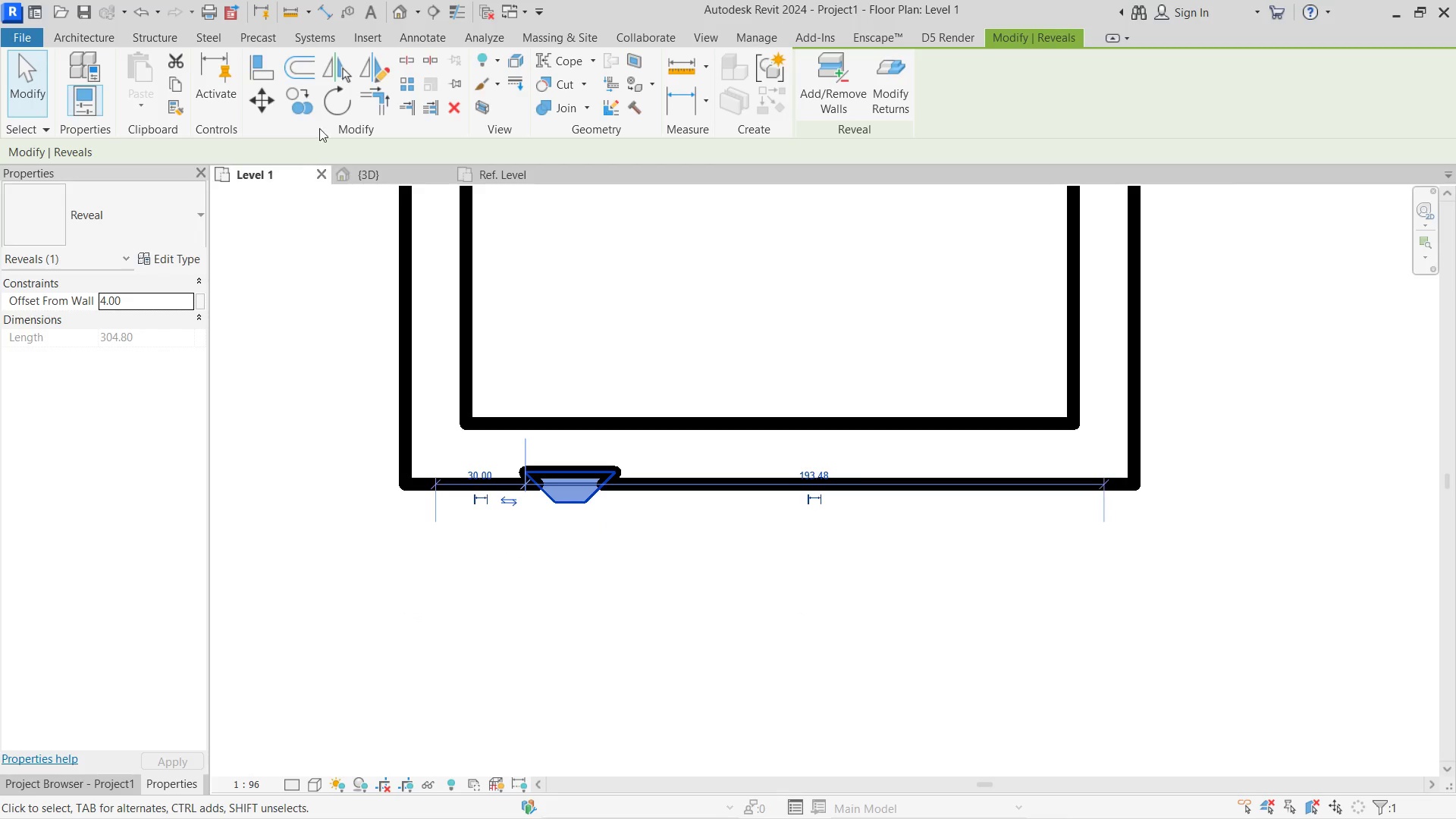 
left_click([323, 111])
 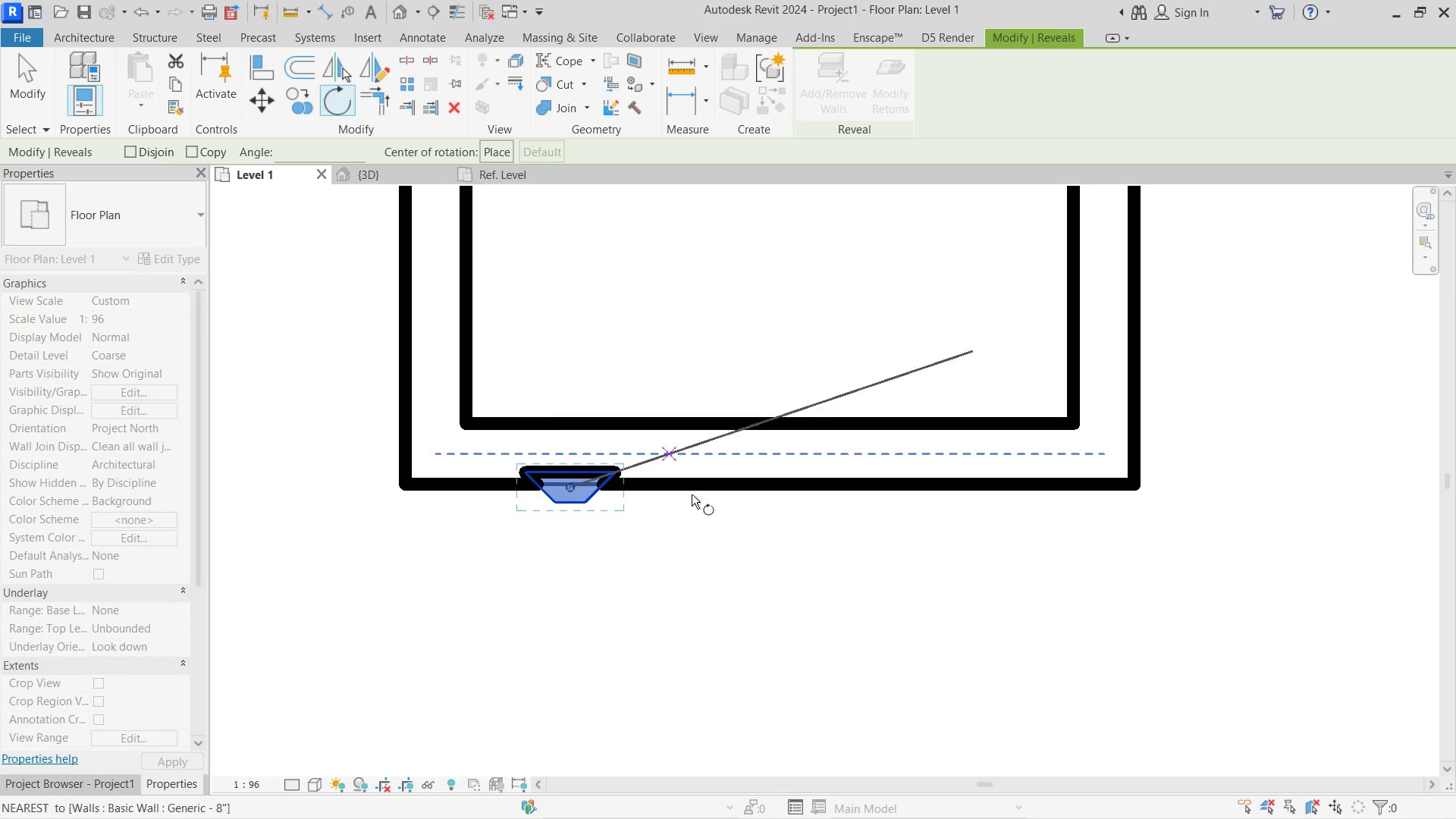 
mouse_move([711, 498])
 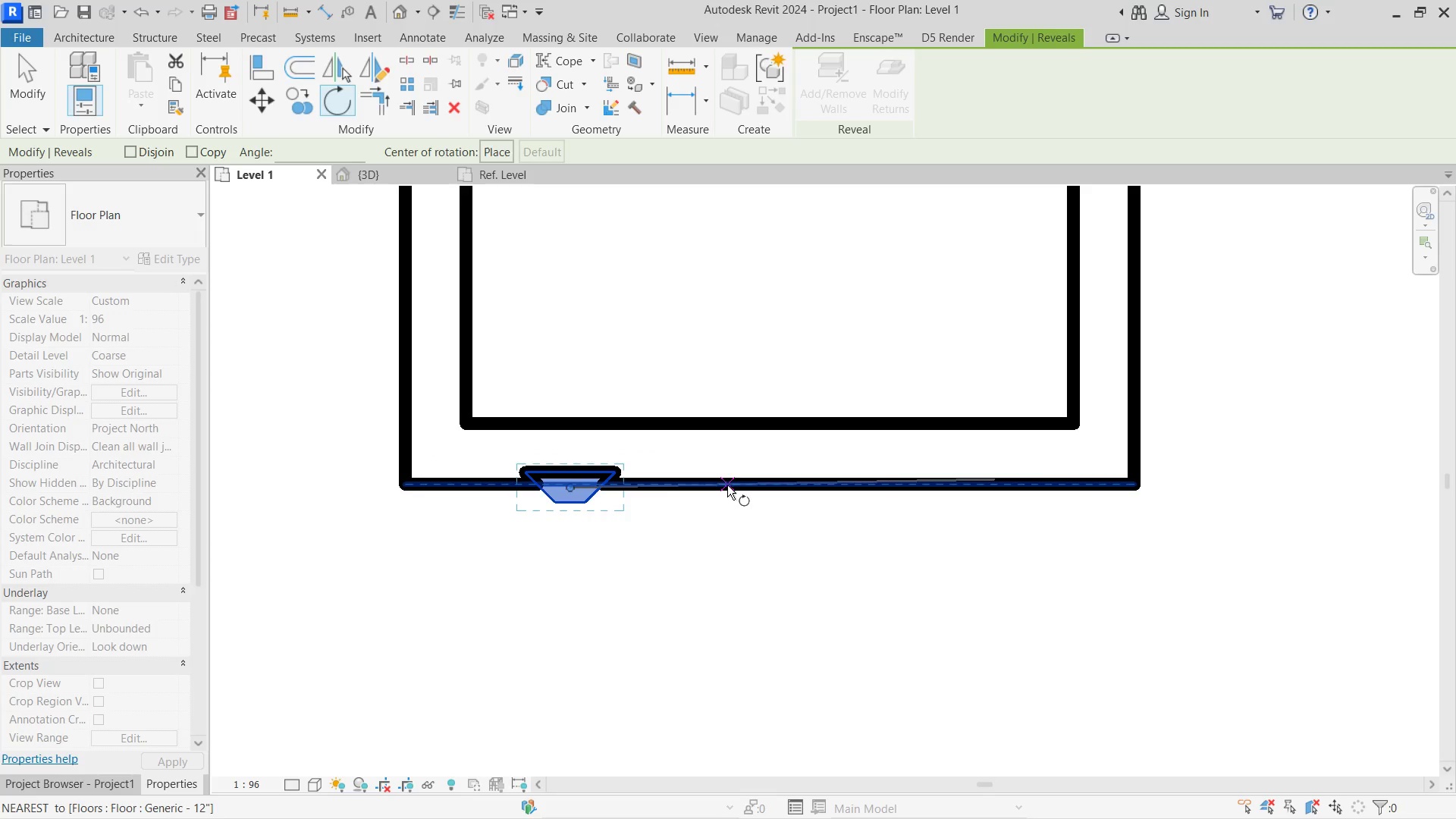 
left_click([727, 485])
 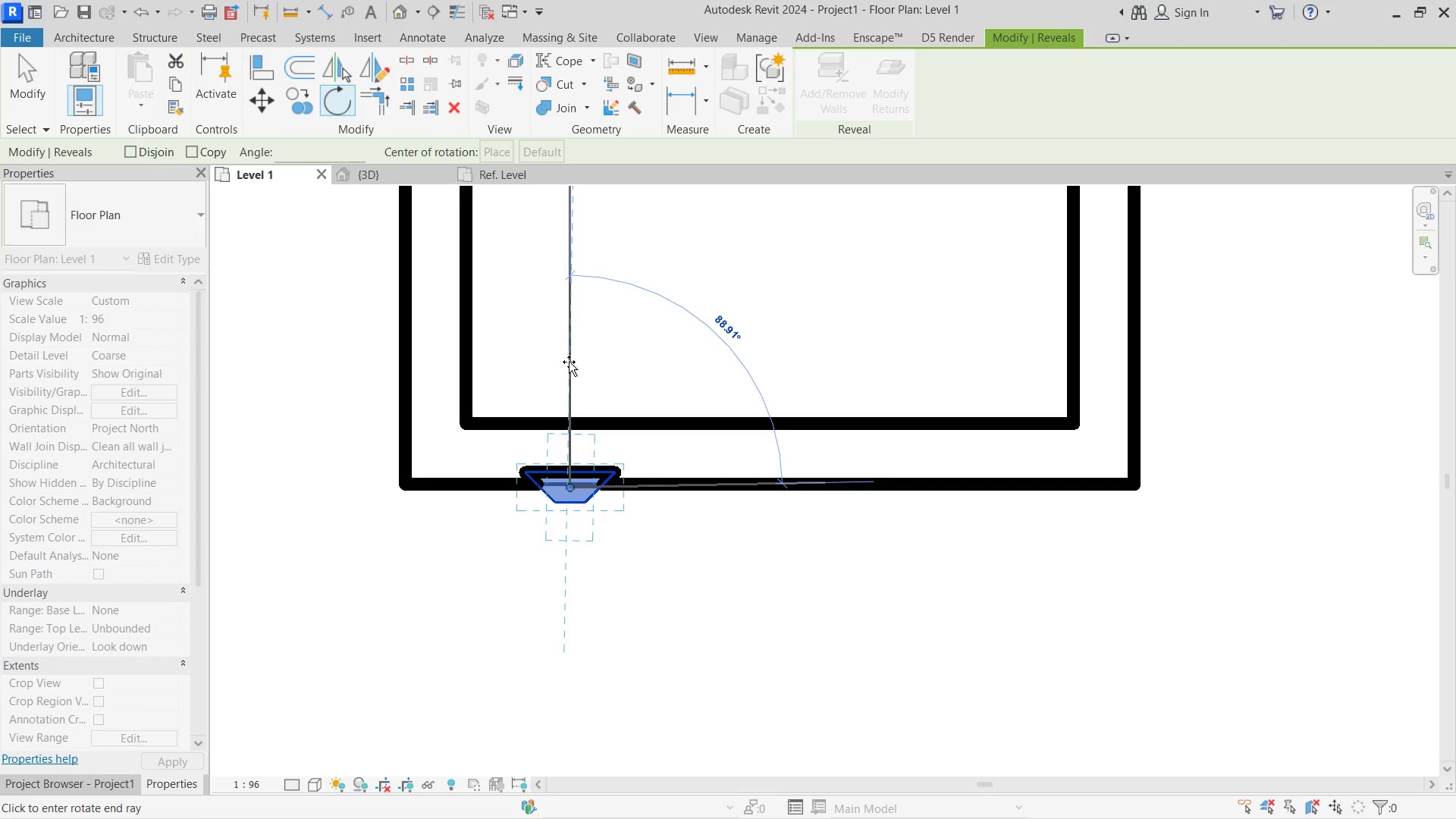 
key(Numpad1)
 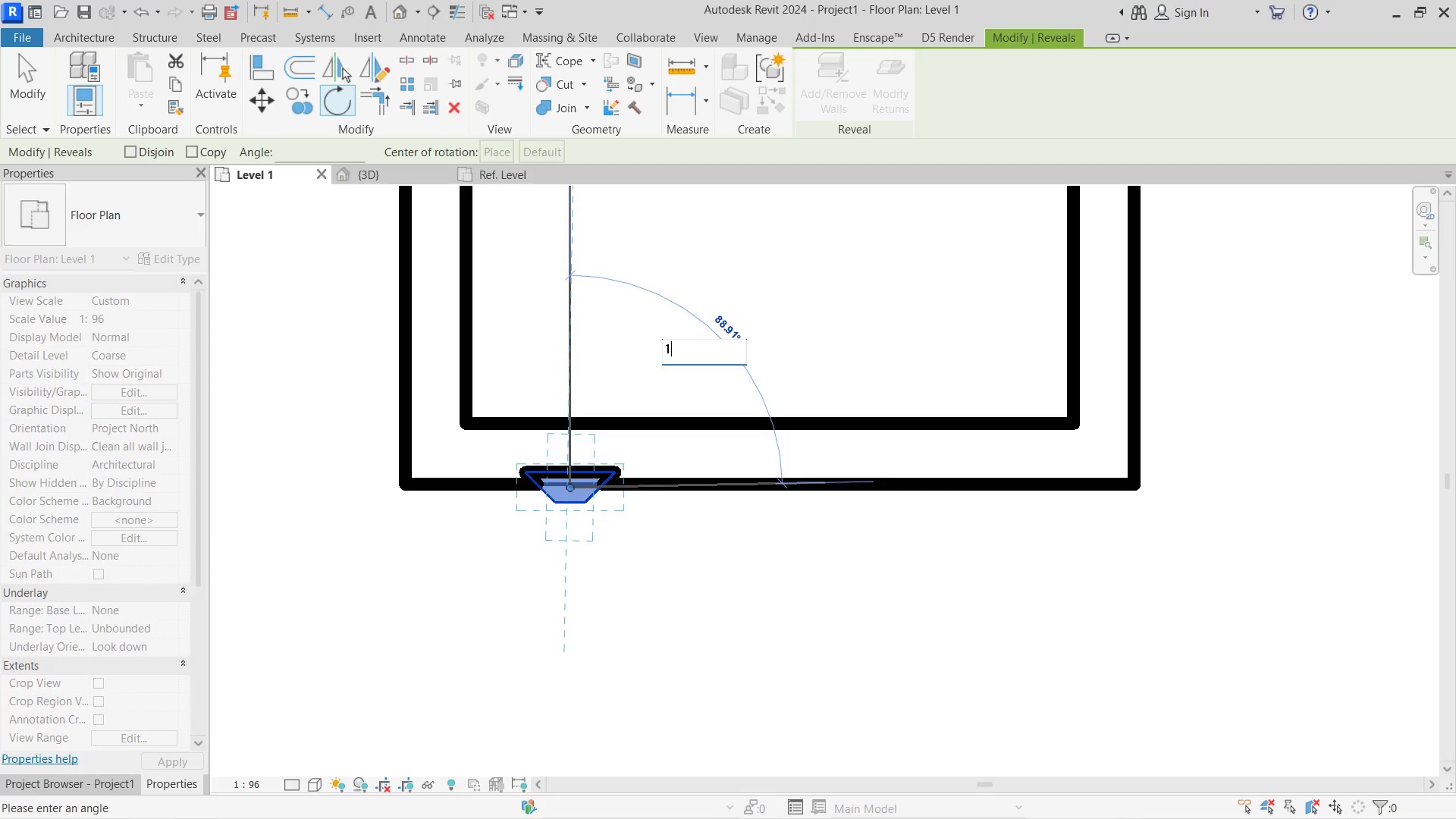 
key(Numpad8)
 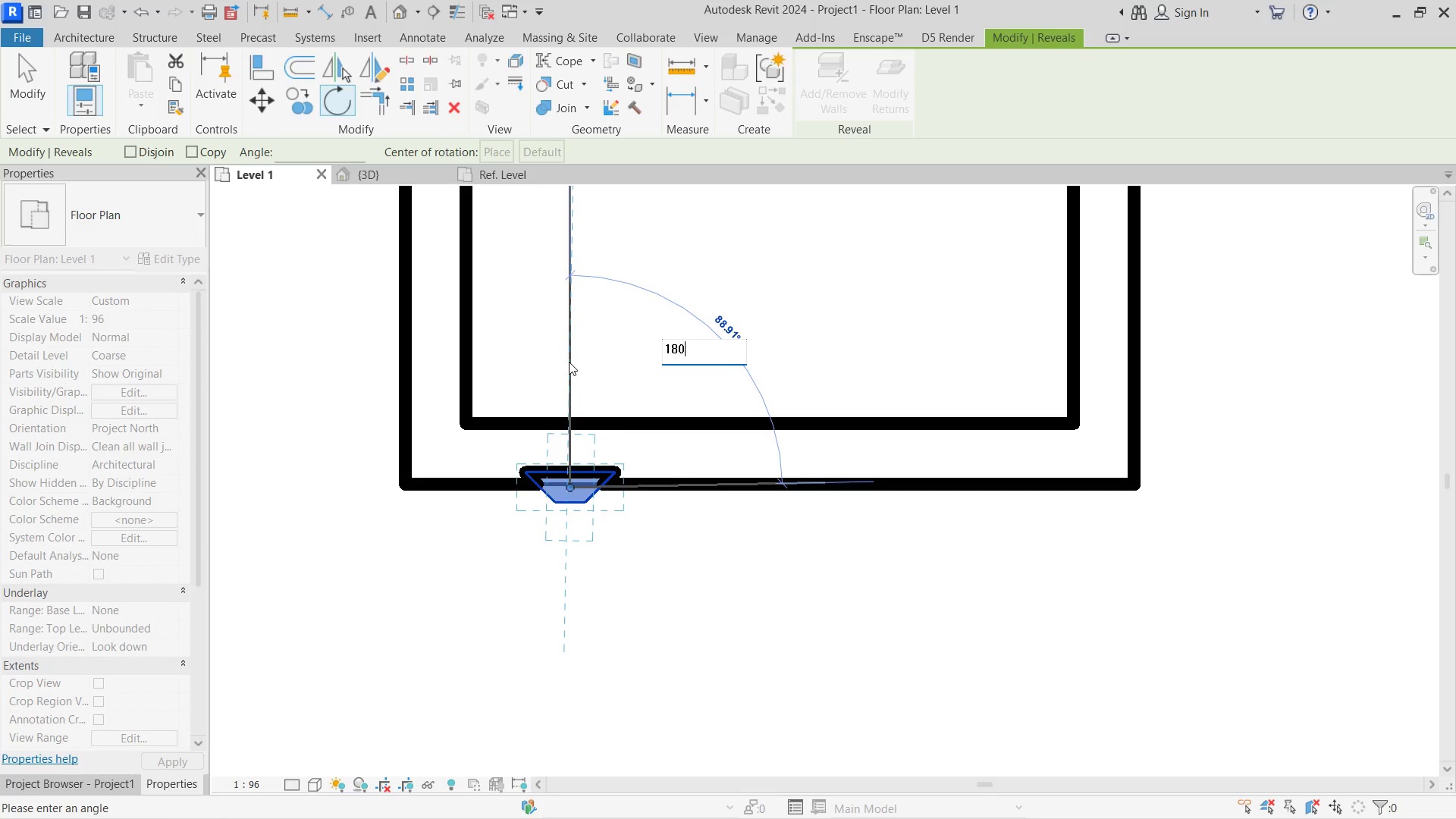 
key(Numpad0)
 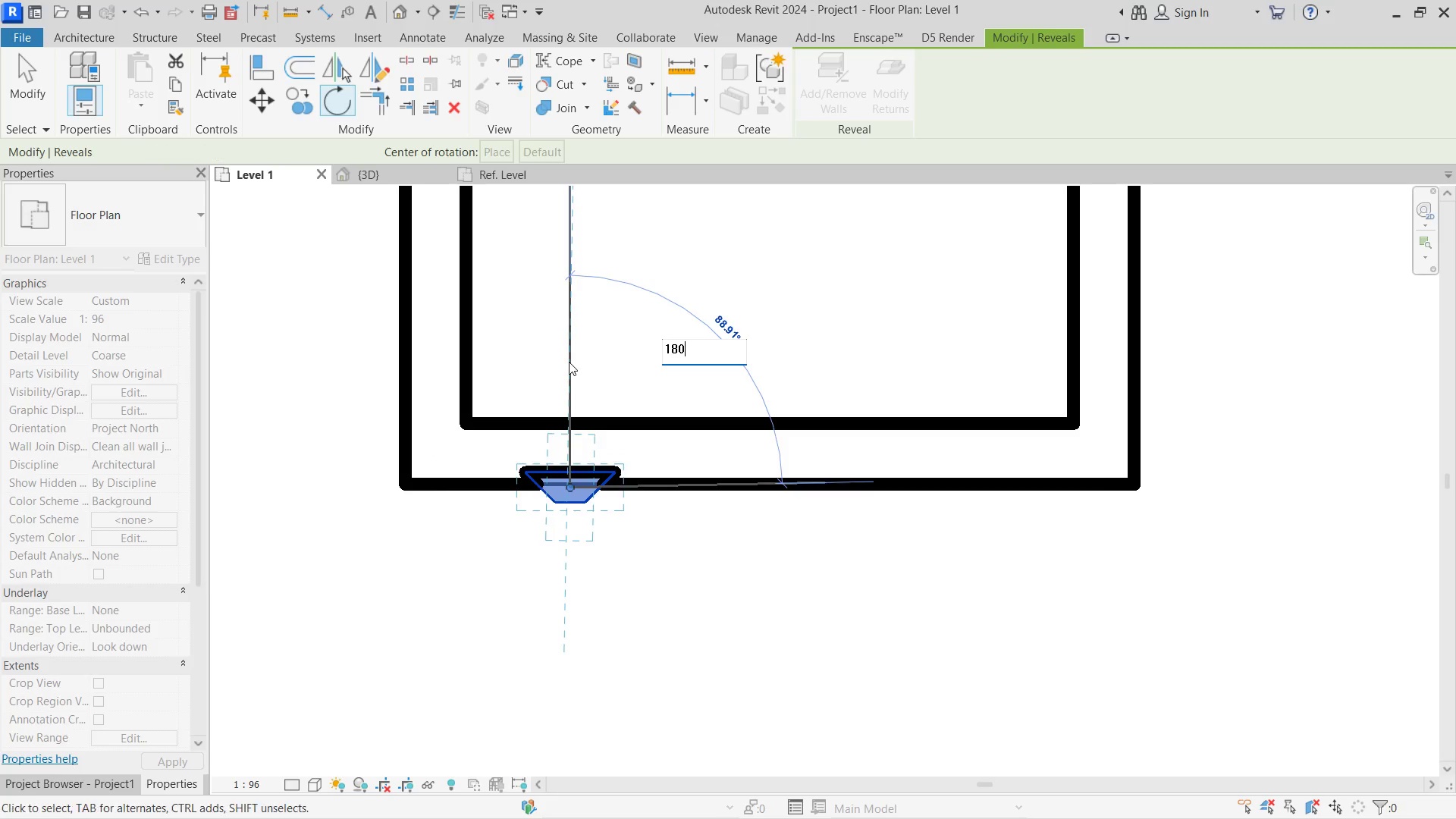 
key(NumpadEnter)
 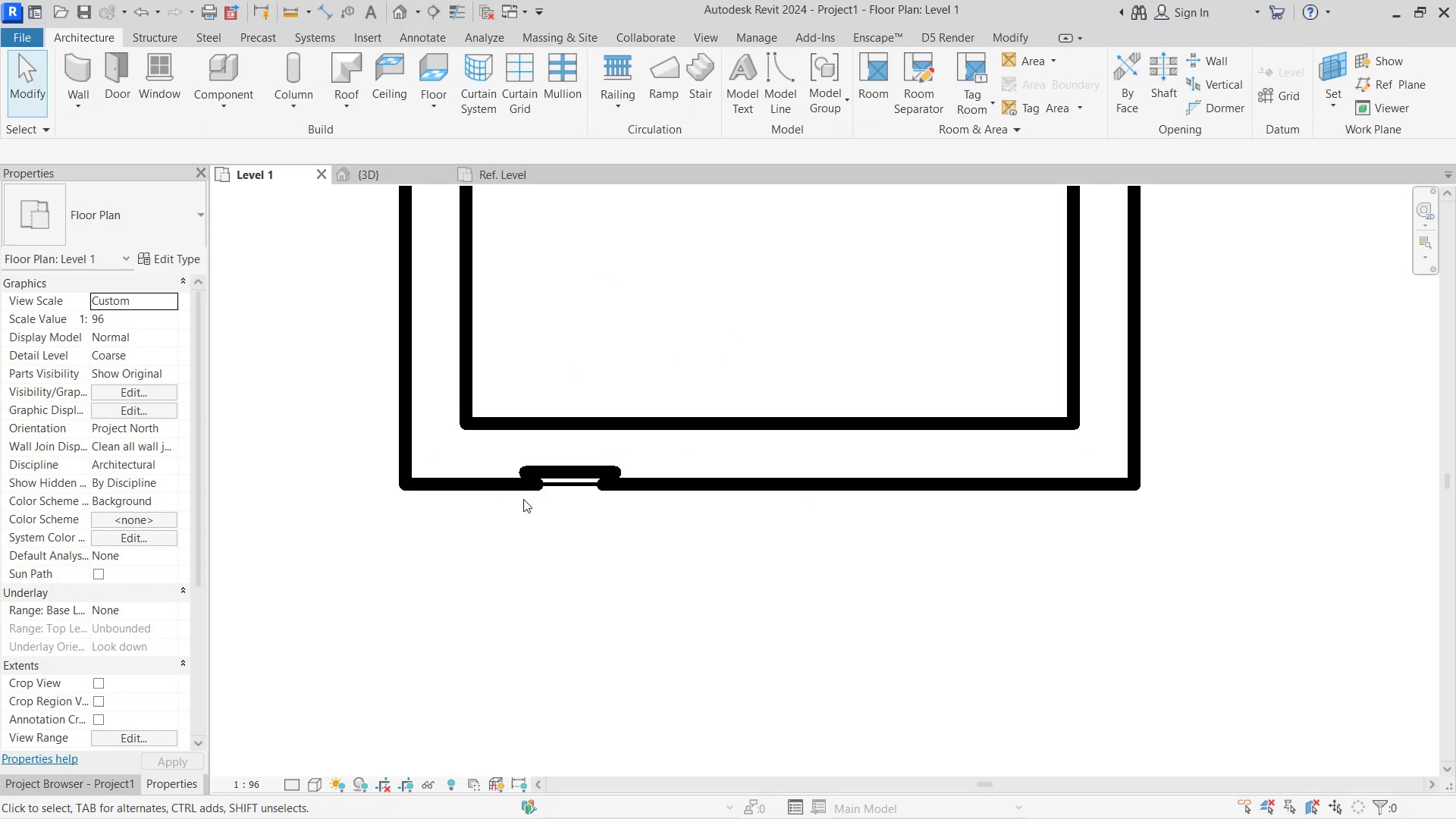 
left_click([558, 504])
 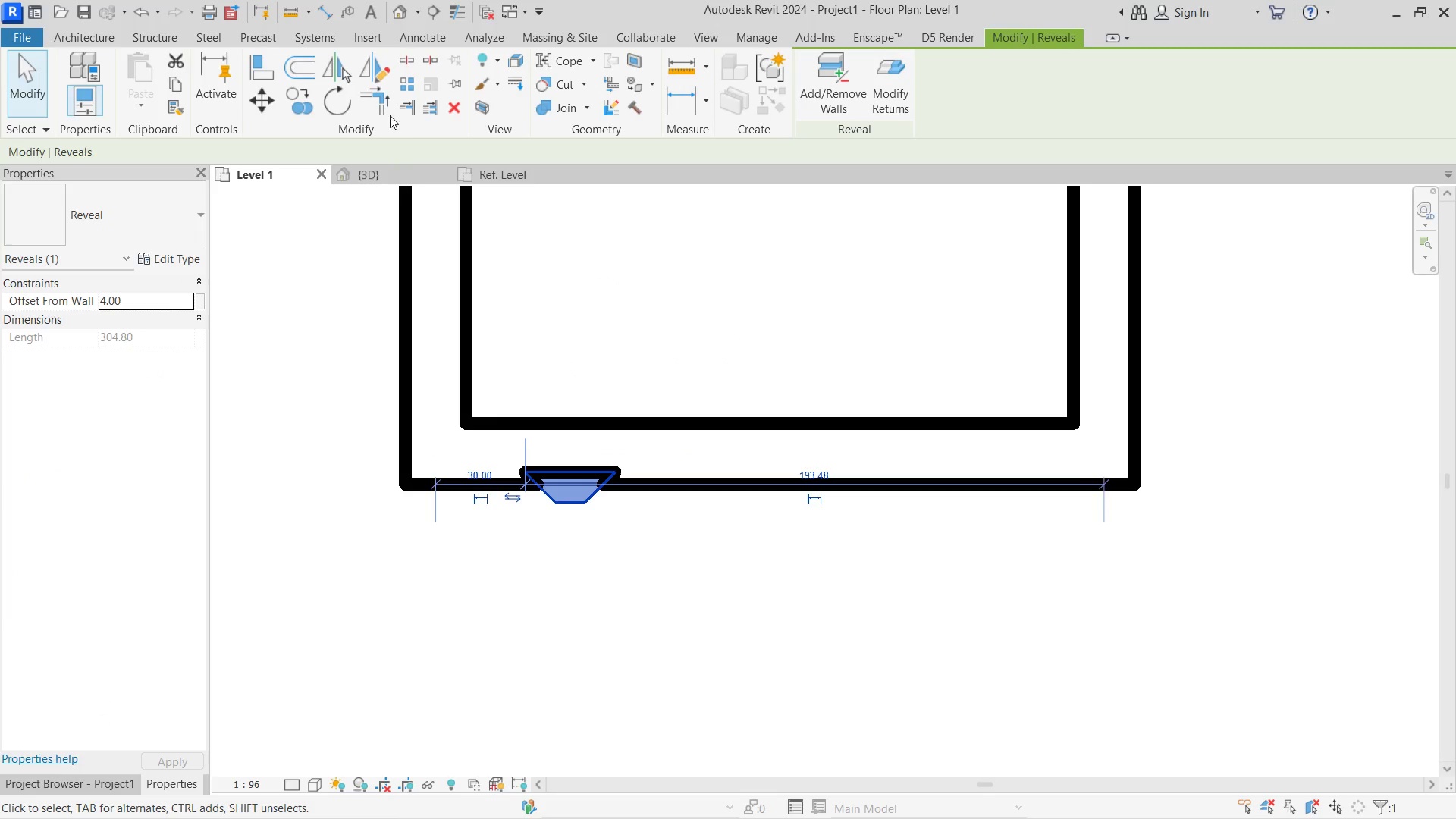 
left_click([399, 70])
 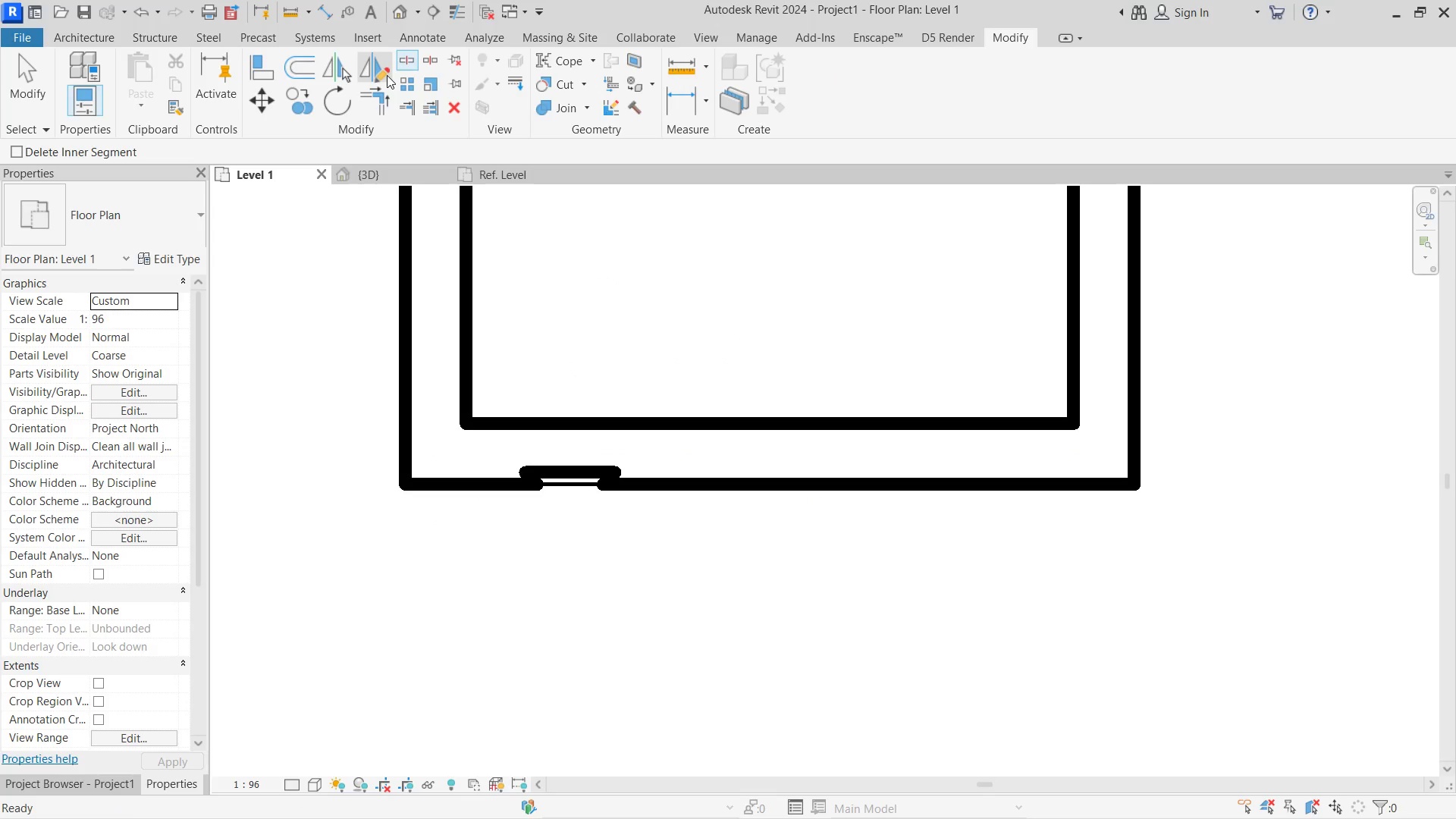 
left_click([385, 77])
 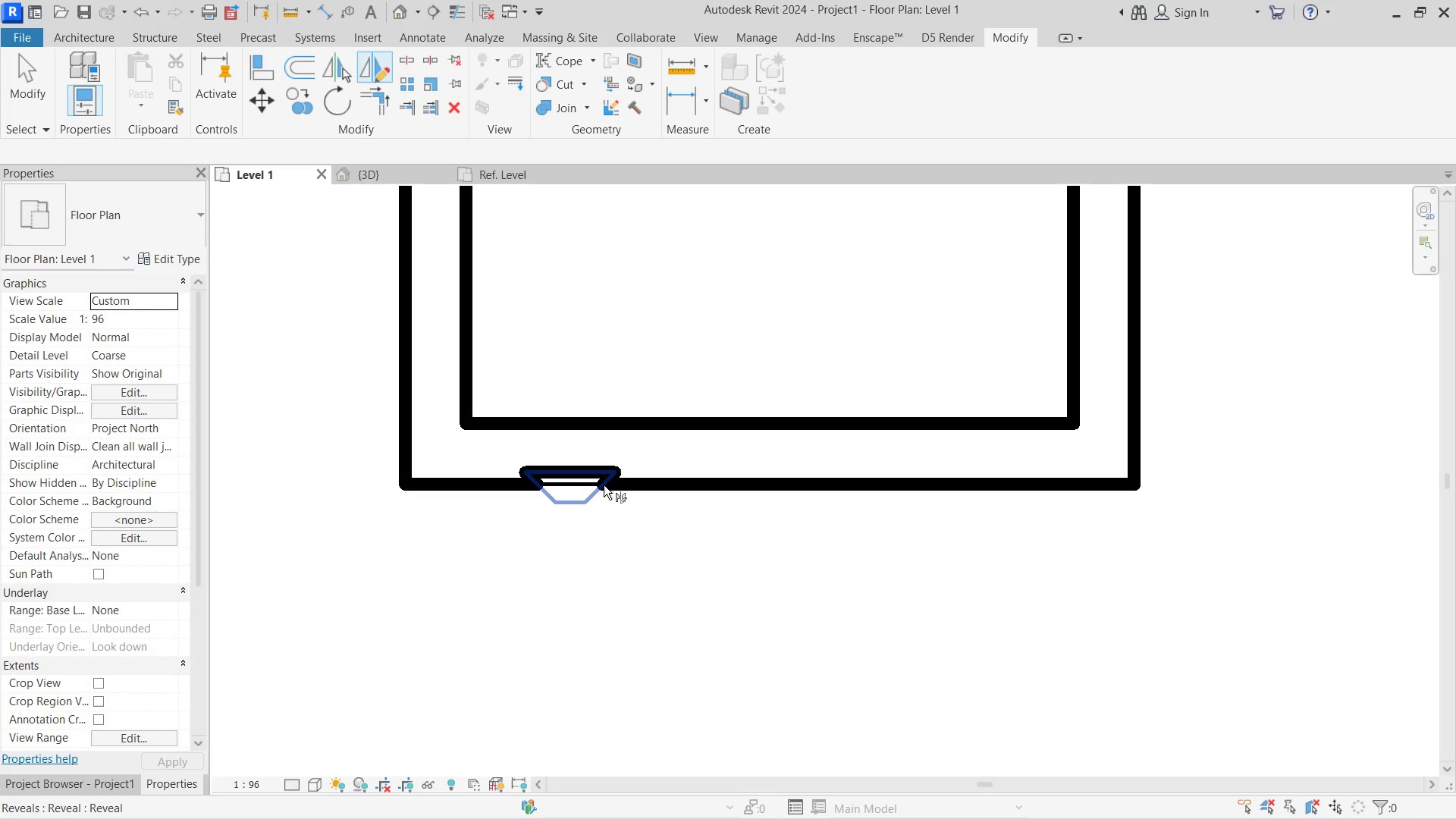 
key(Escape)
 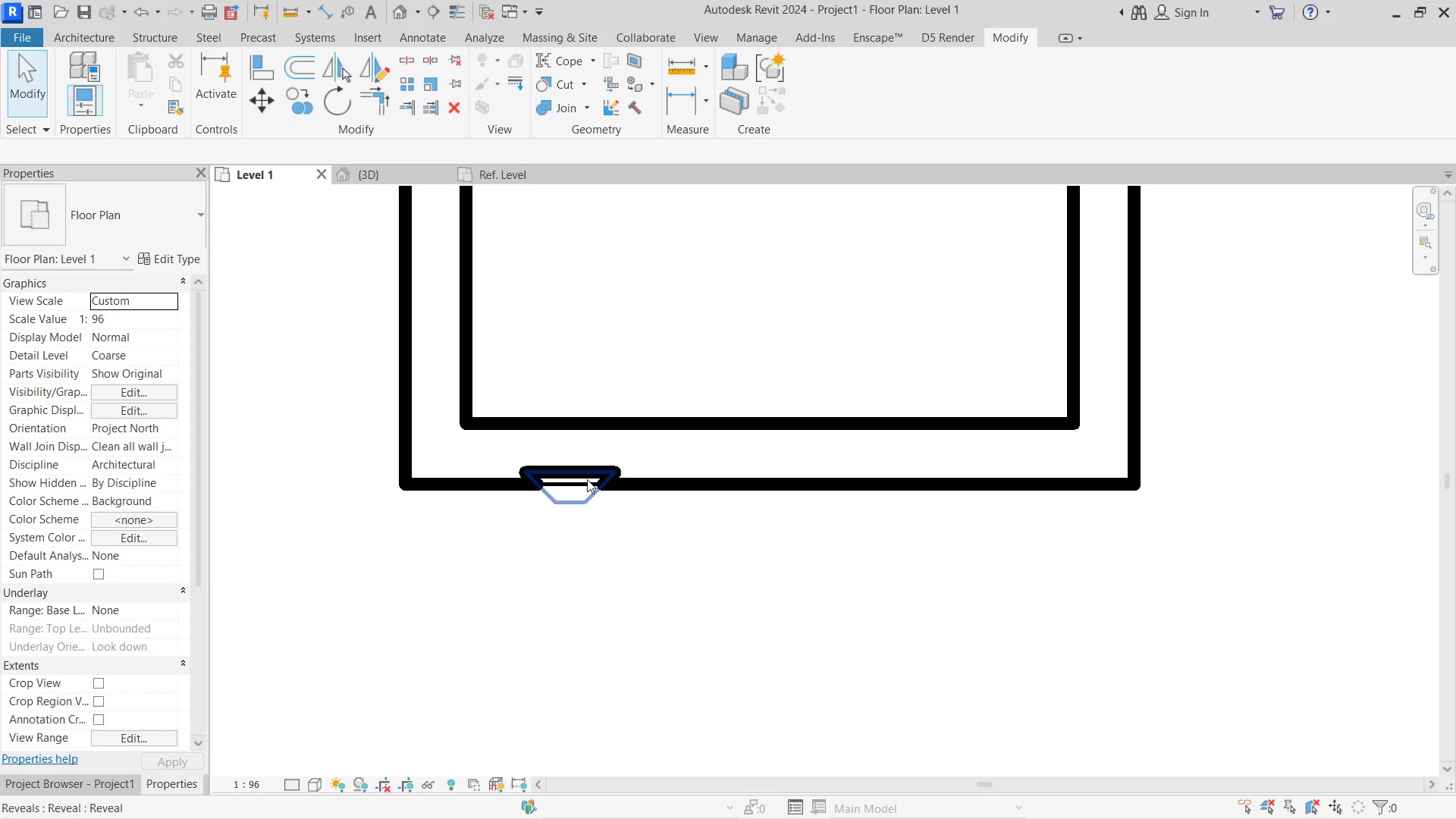 
key(Escape)
 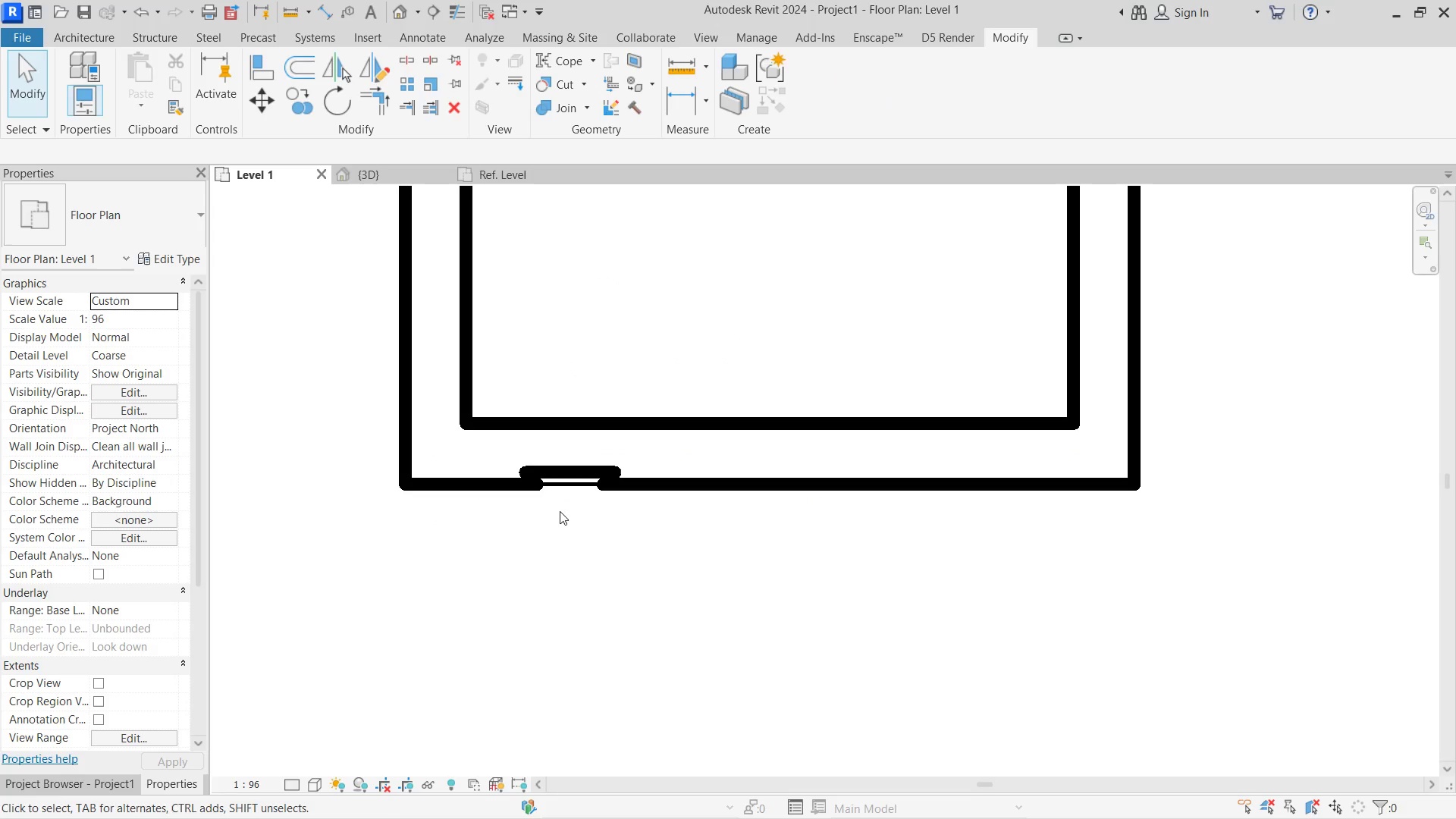 
key(Escape)
 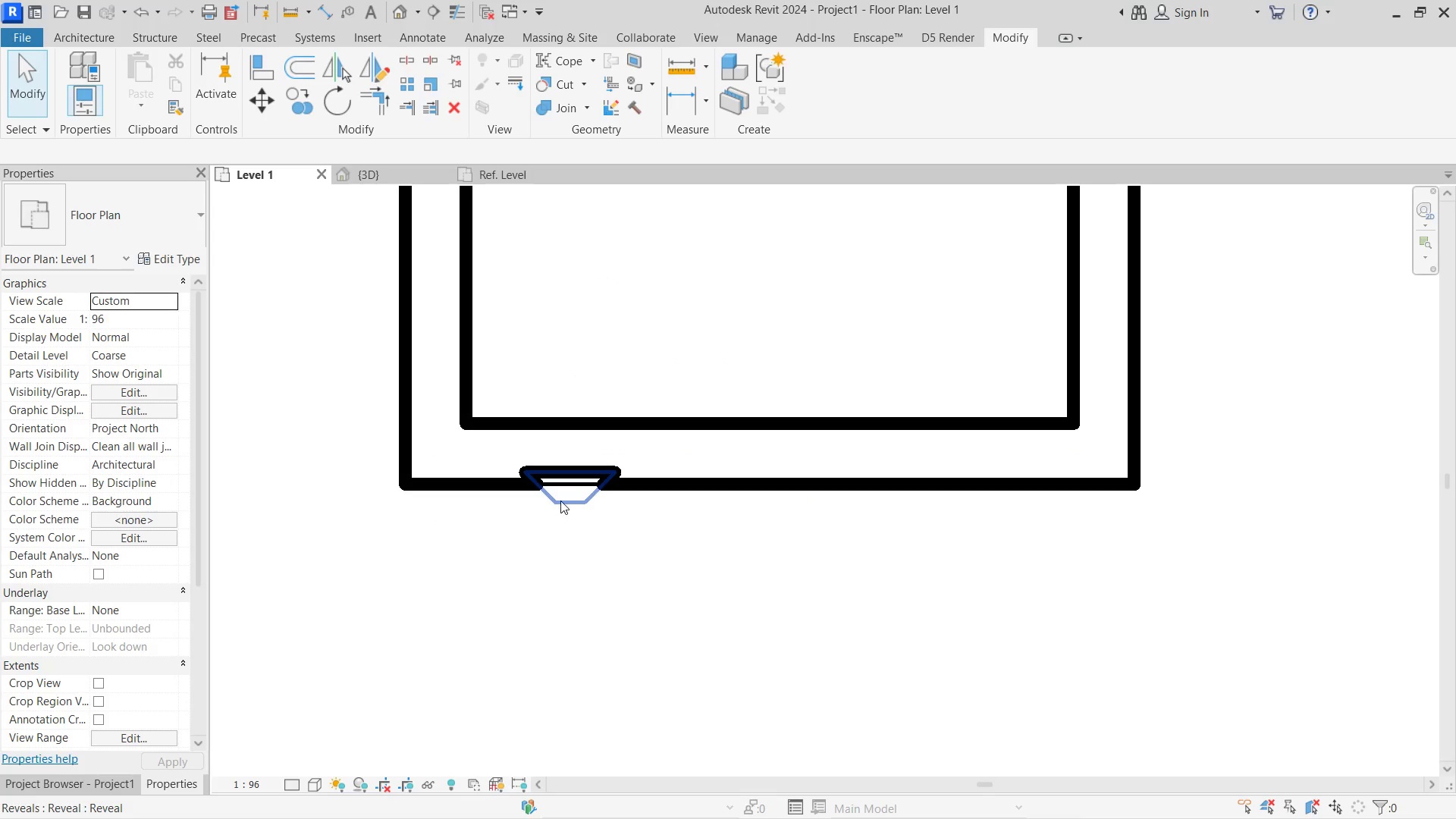 
left_click([560, 500])
 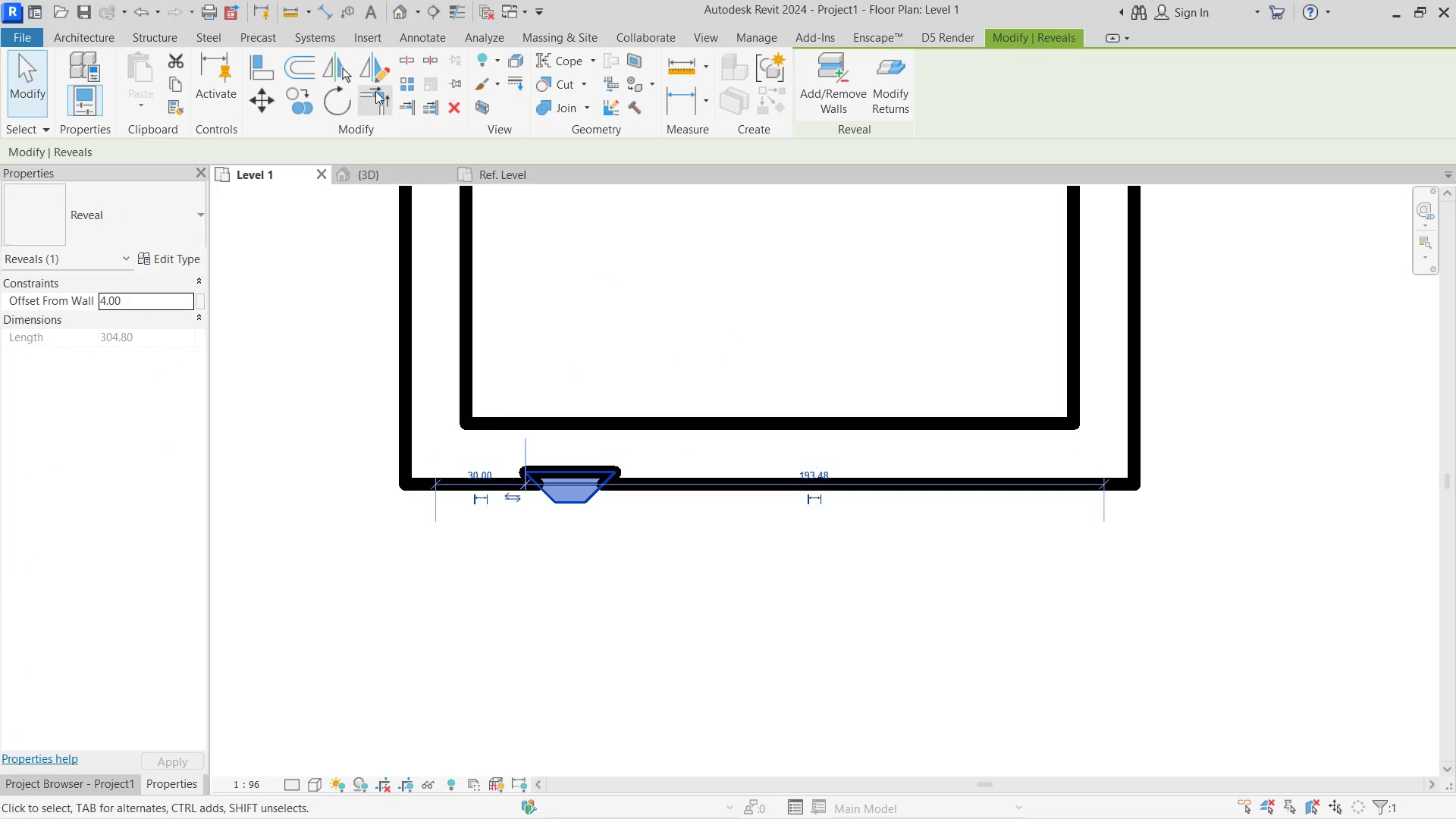 
left_click([372, 71])
 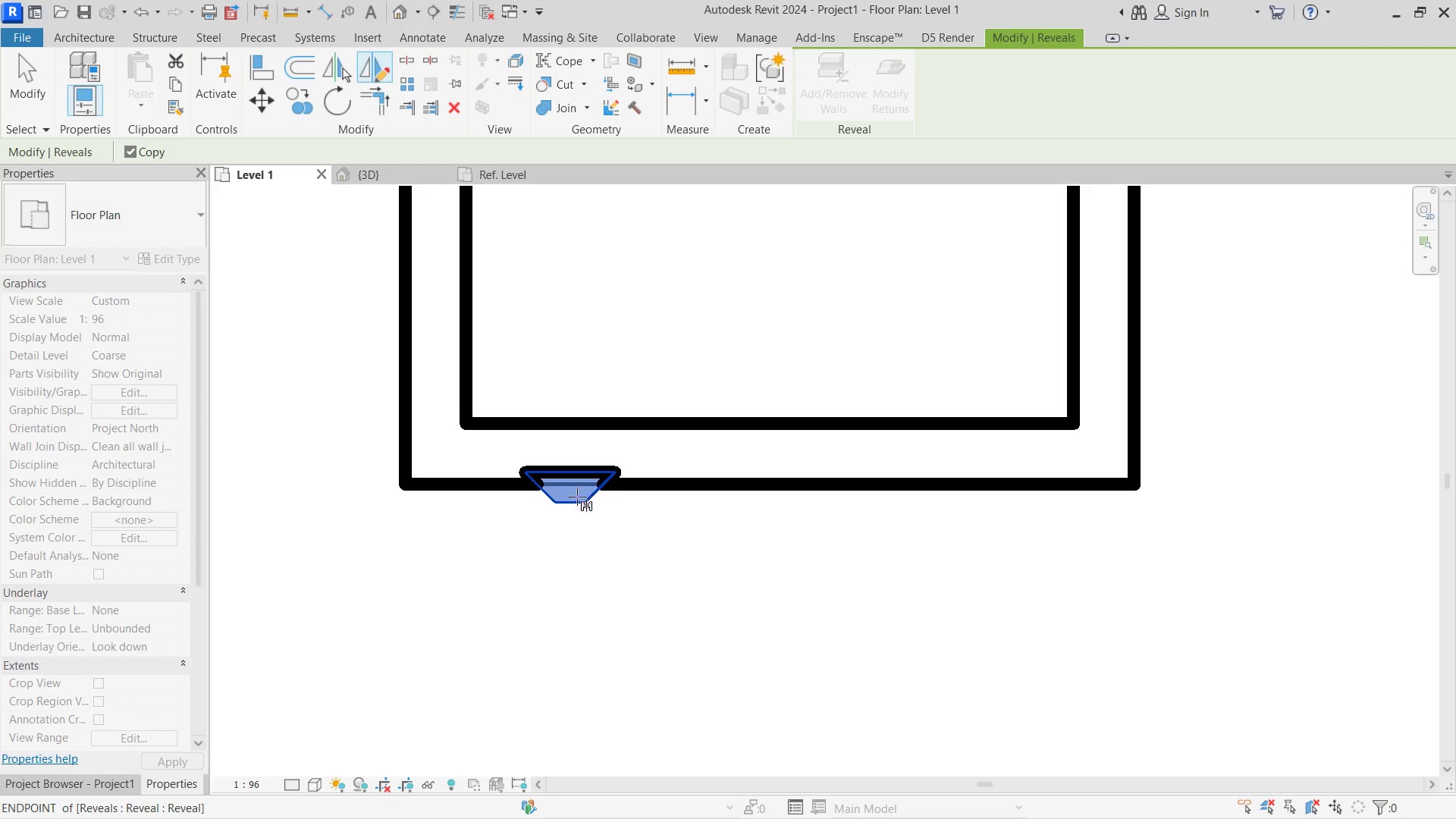 
left_click([570, 489])
 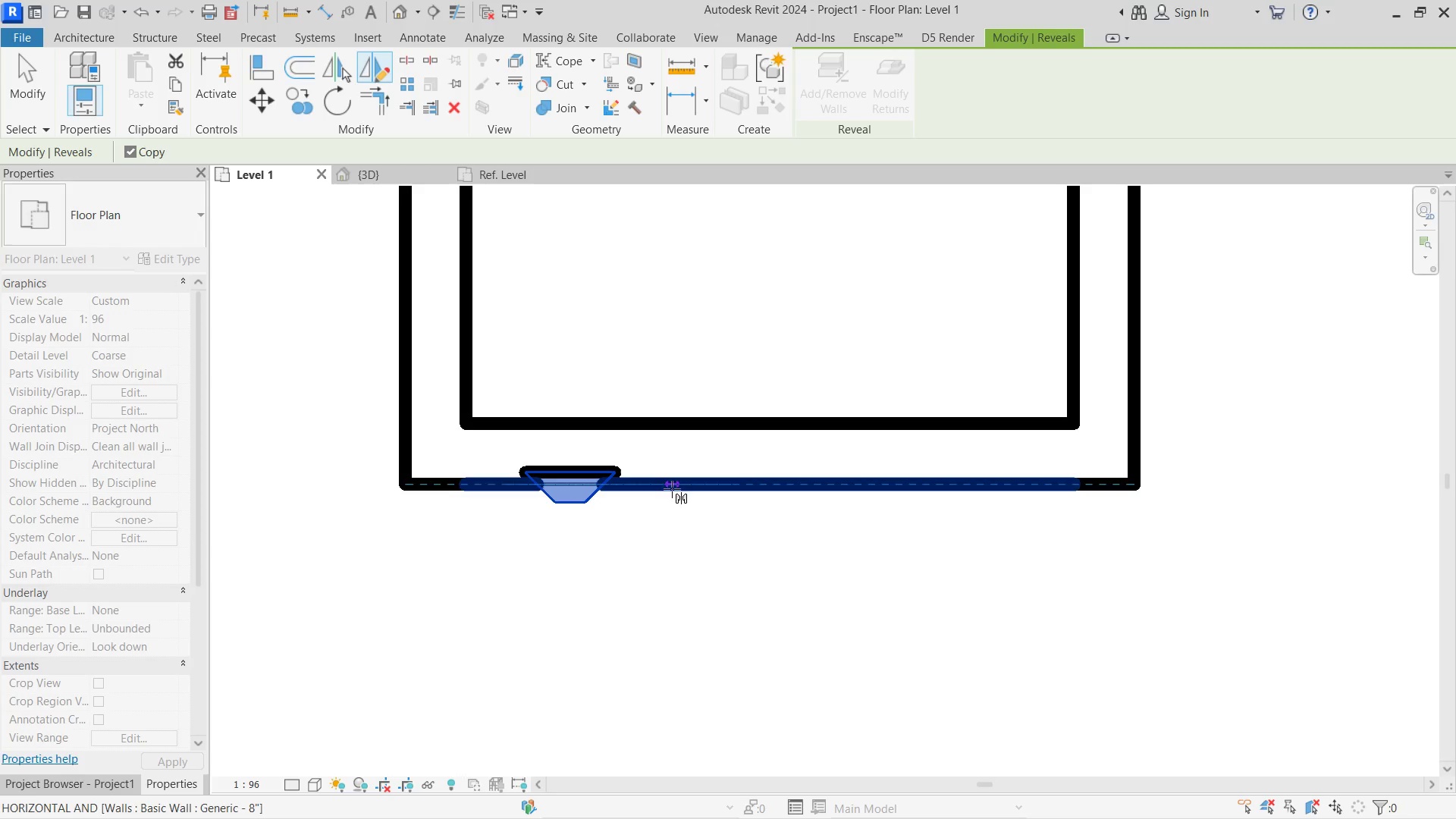 
left_click([672, 489])
 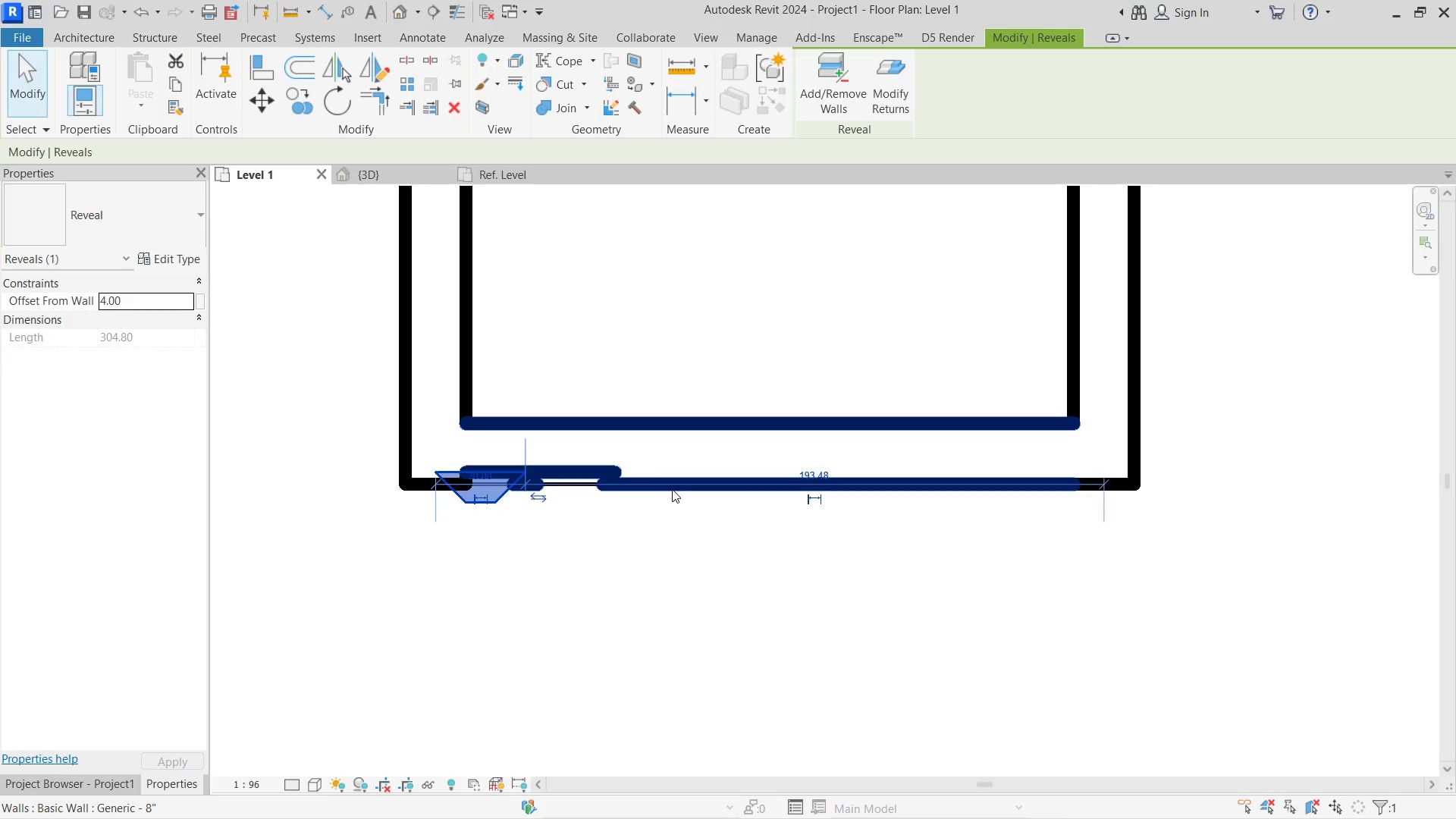 
key(Escape)
 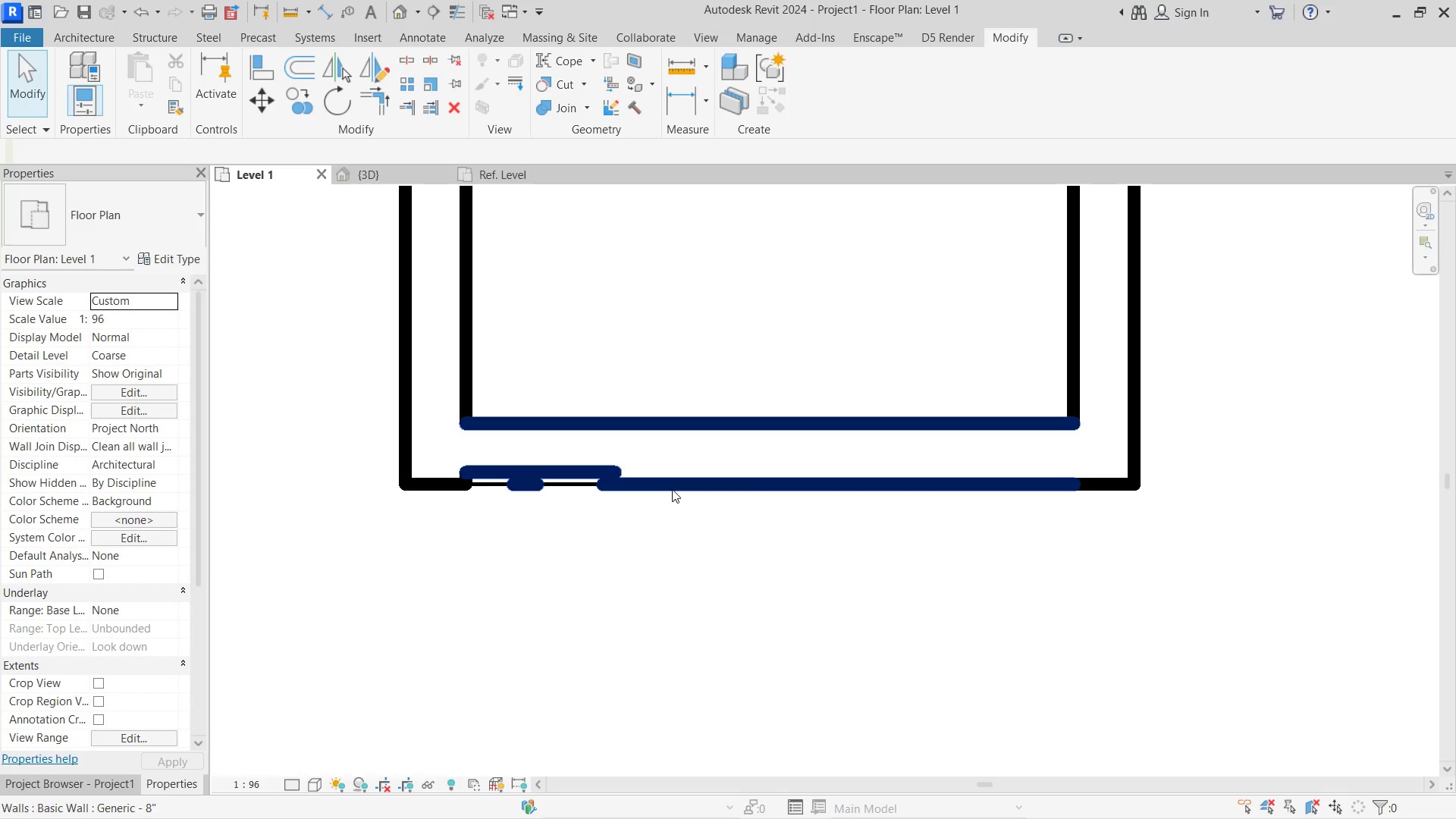 
key(Escape)
 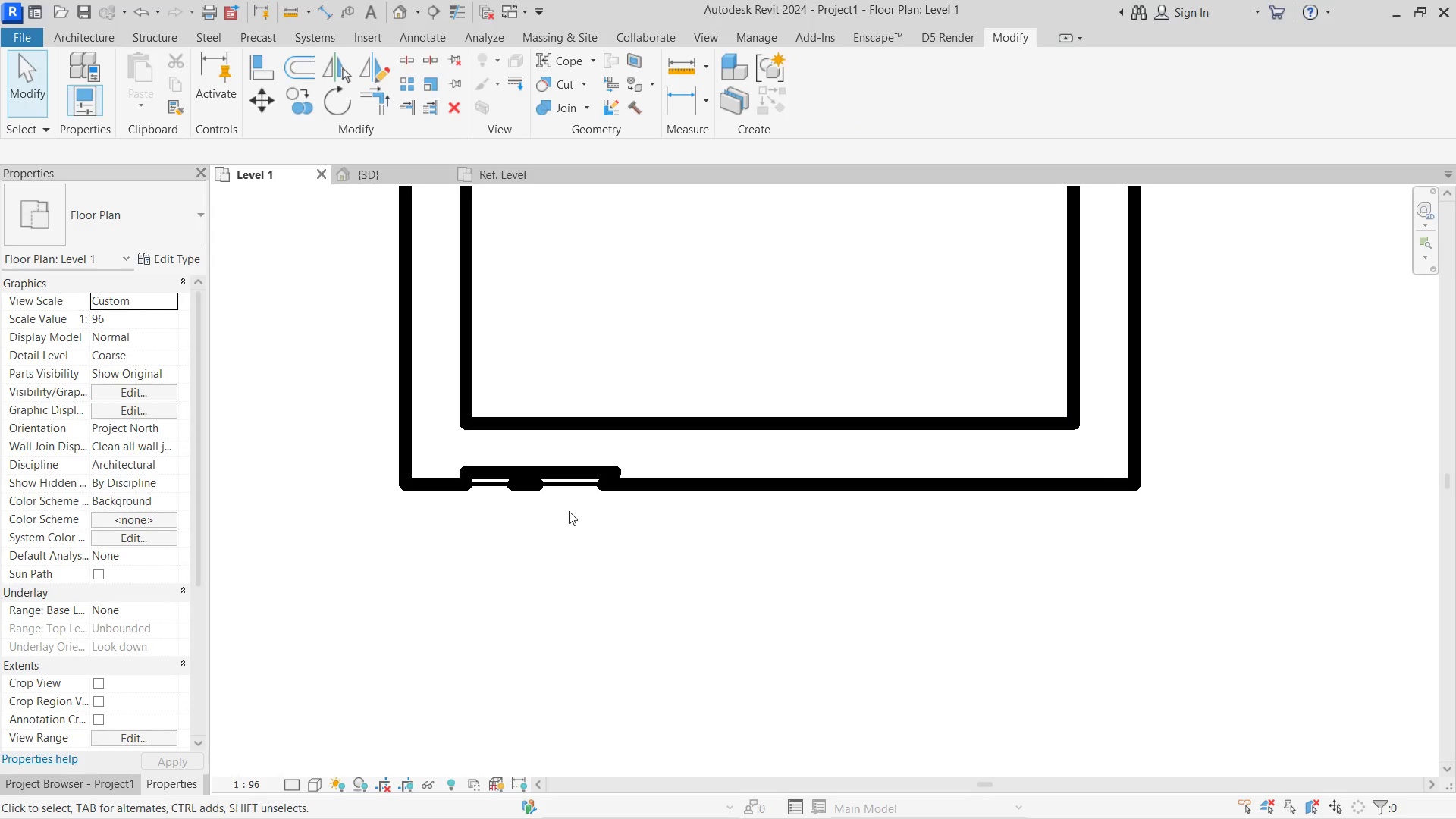 
key(Escape)
 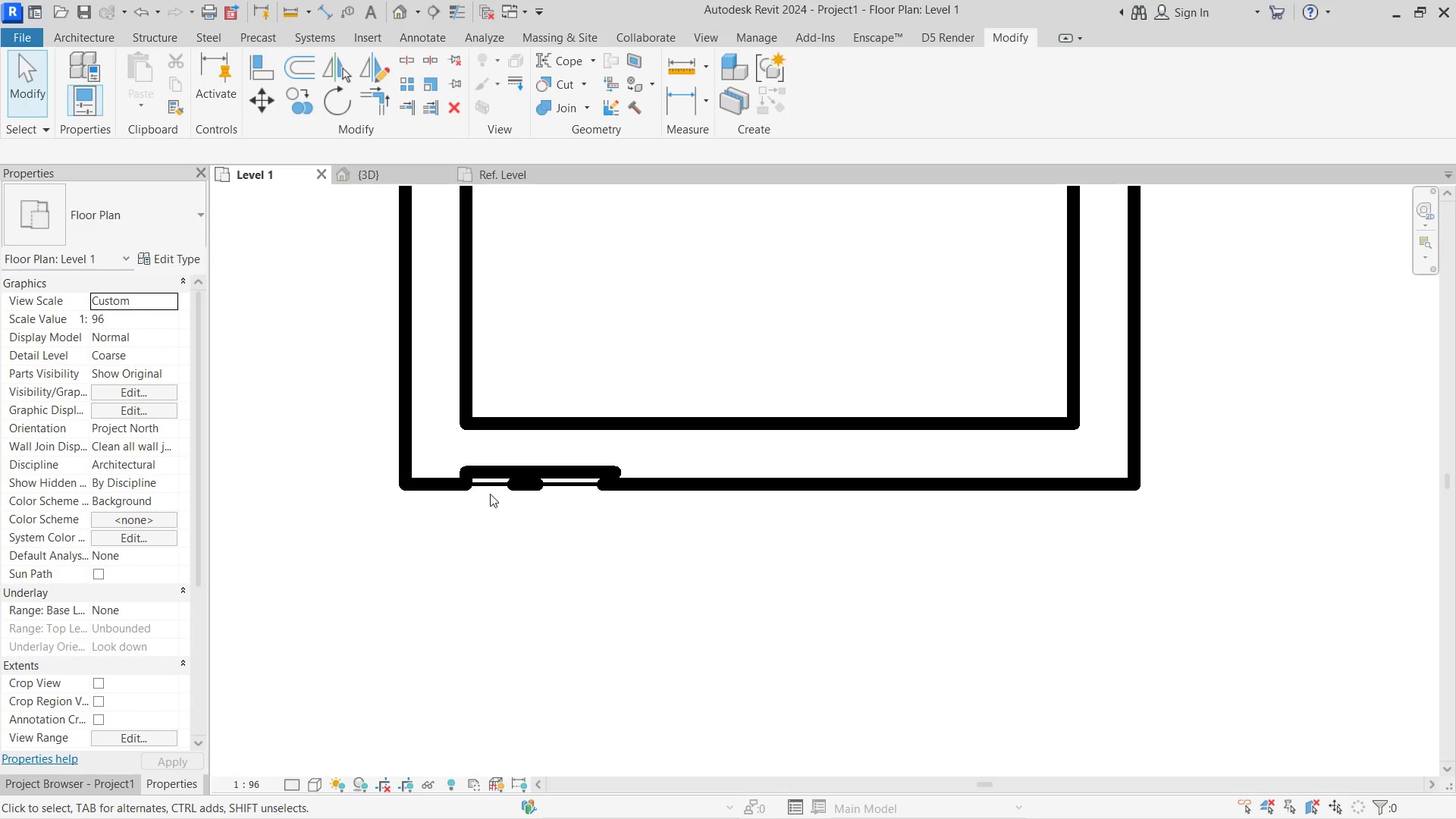 
left_click([490, 494])
 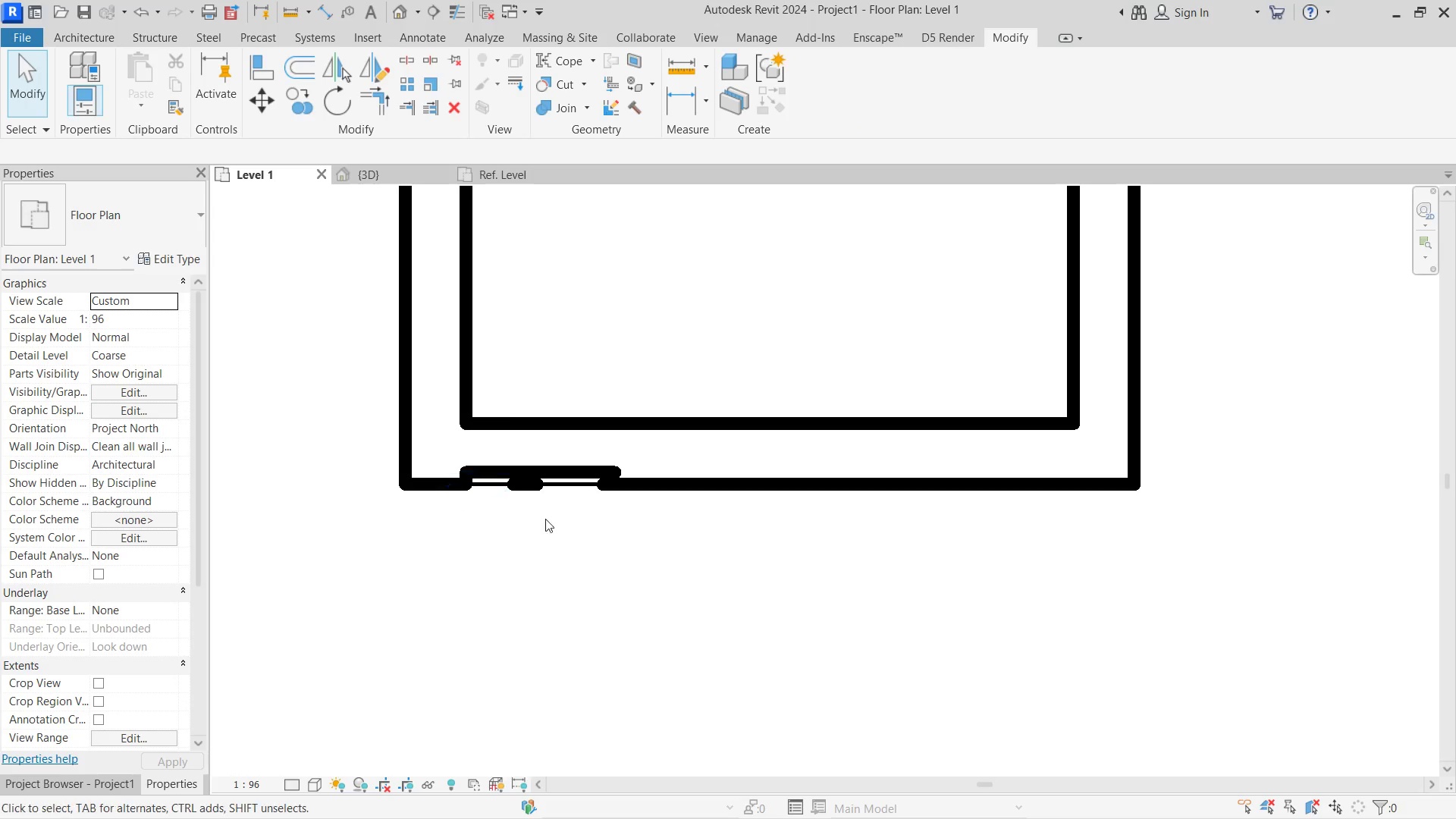 
key(Control+Z)
 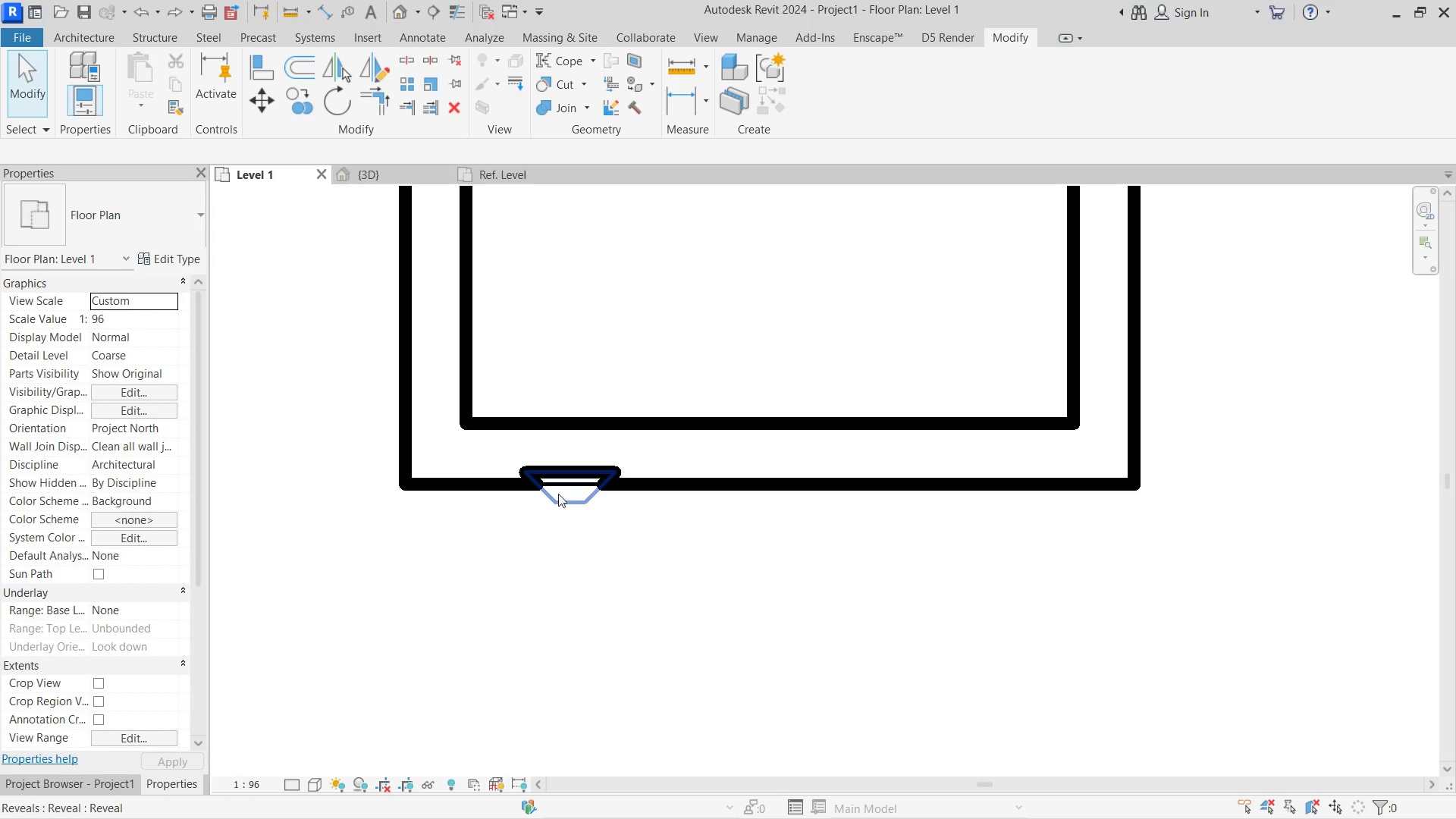 
left_click([558, 491])
 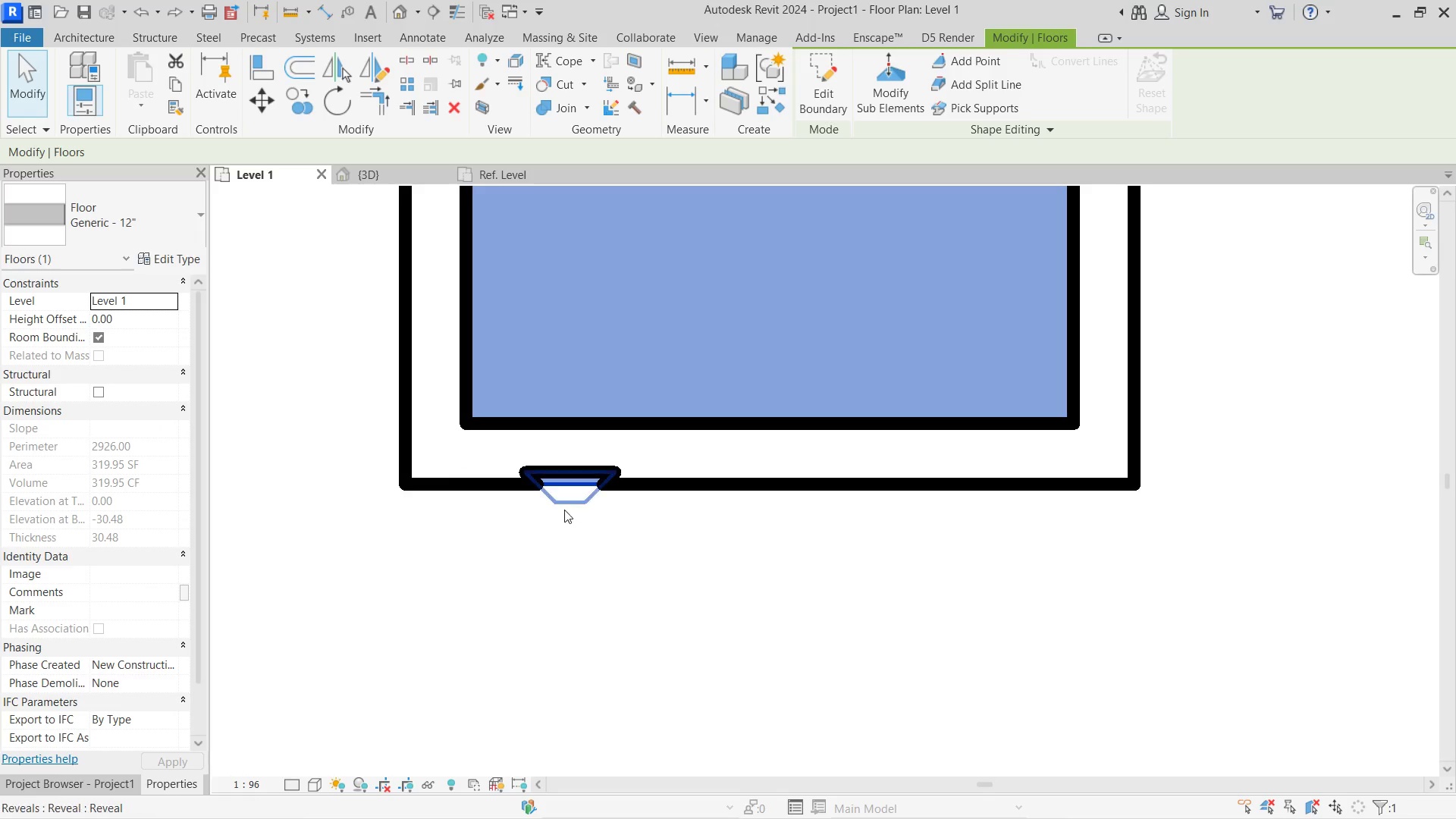 
left_click([564, 504])
 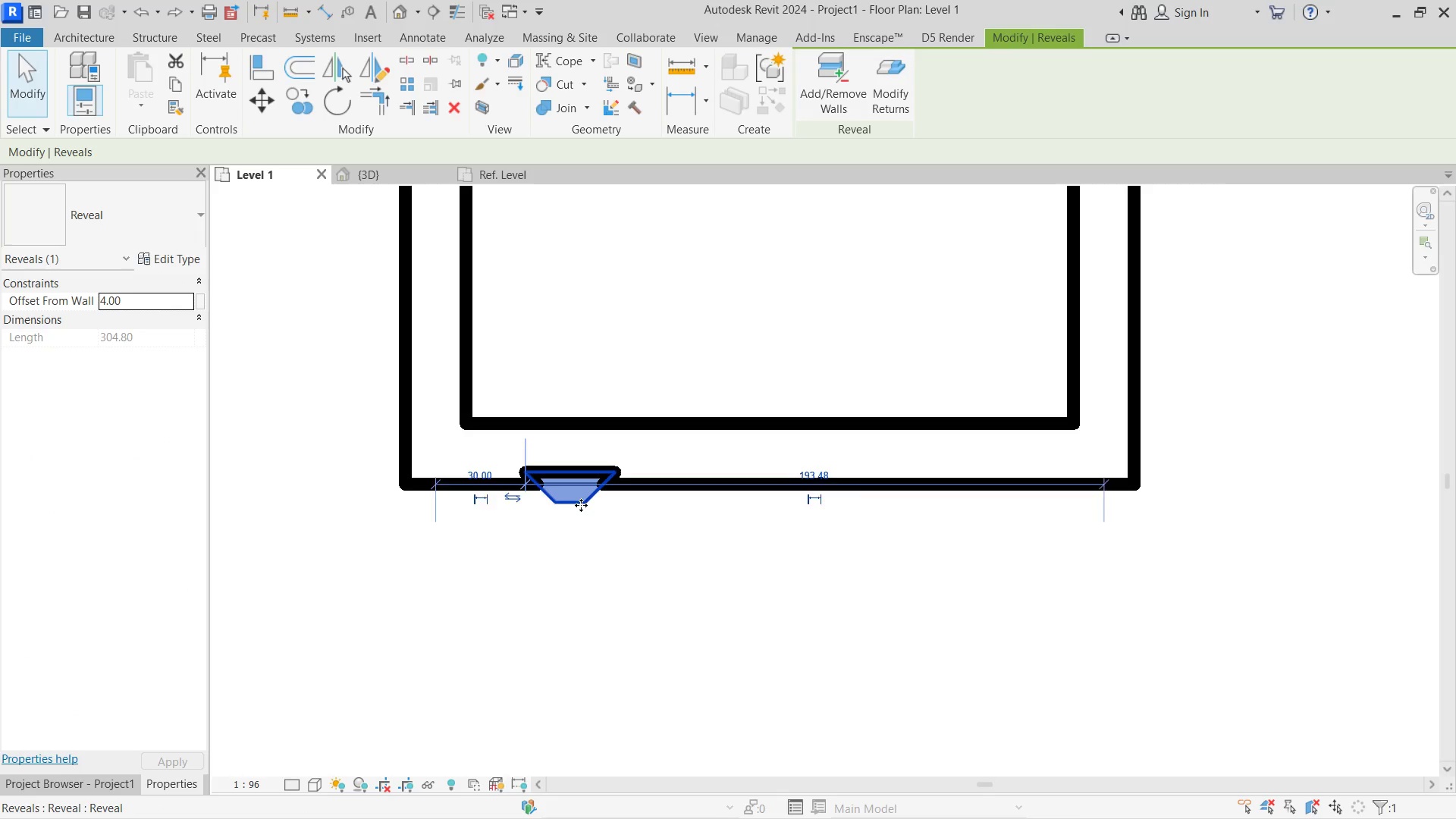 
scroll: coordinate [581, 498], scroll_direction: up, amount: 6.0
 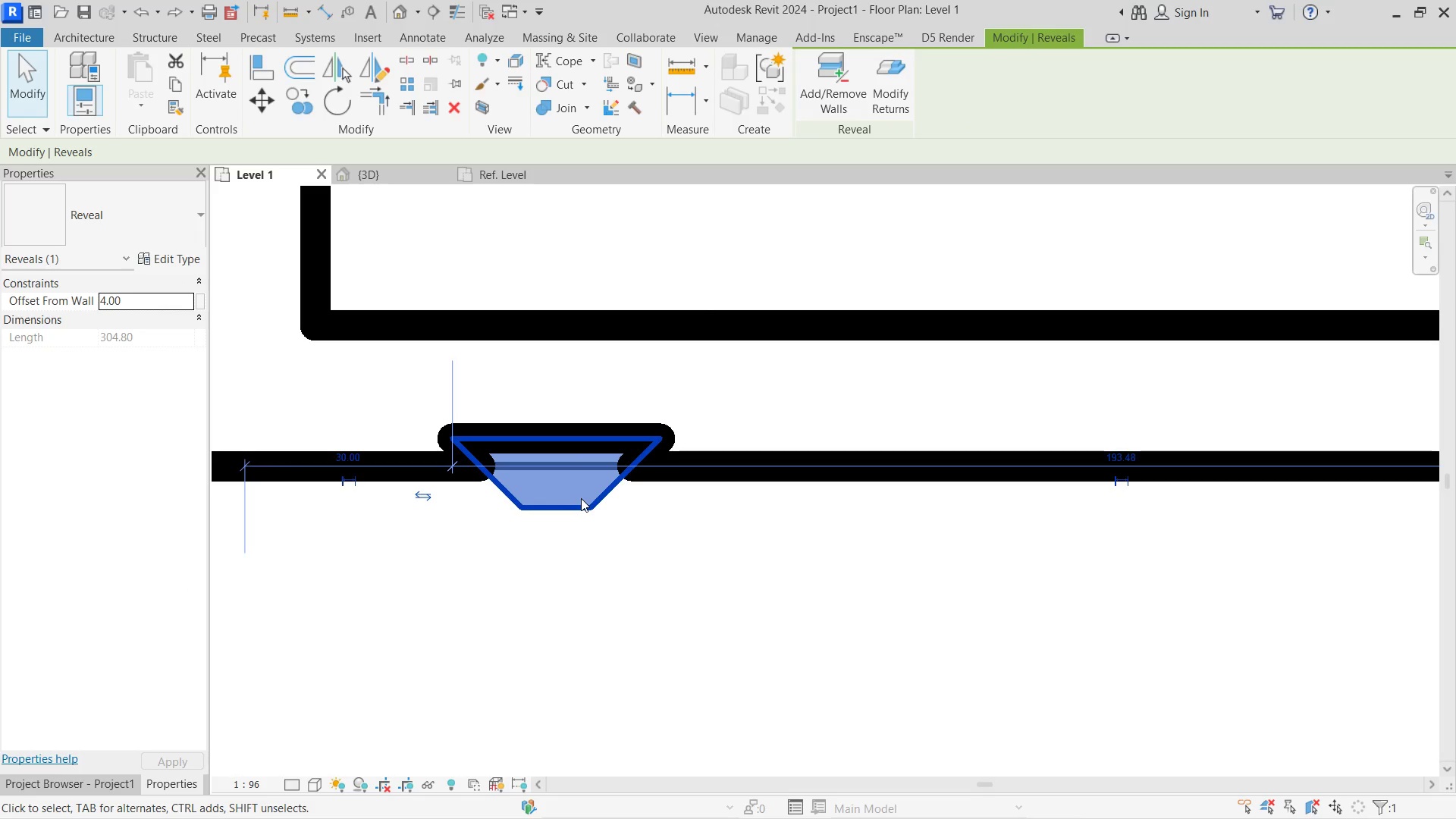 
left_click([661, 540])
 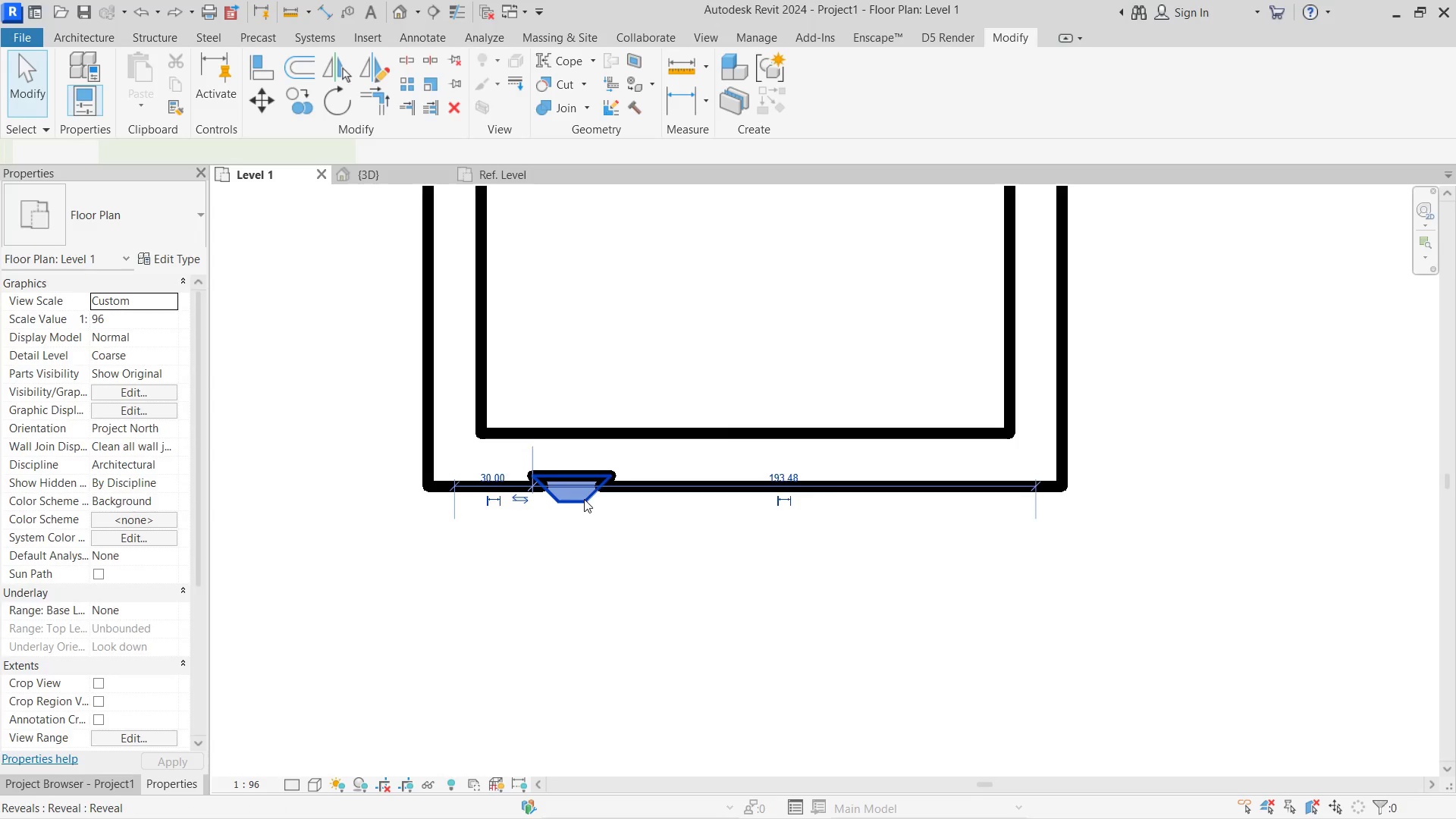 
scroll: coordinate [581, 498], scroll_direction: down, amount: 7.0
 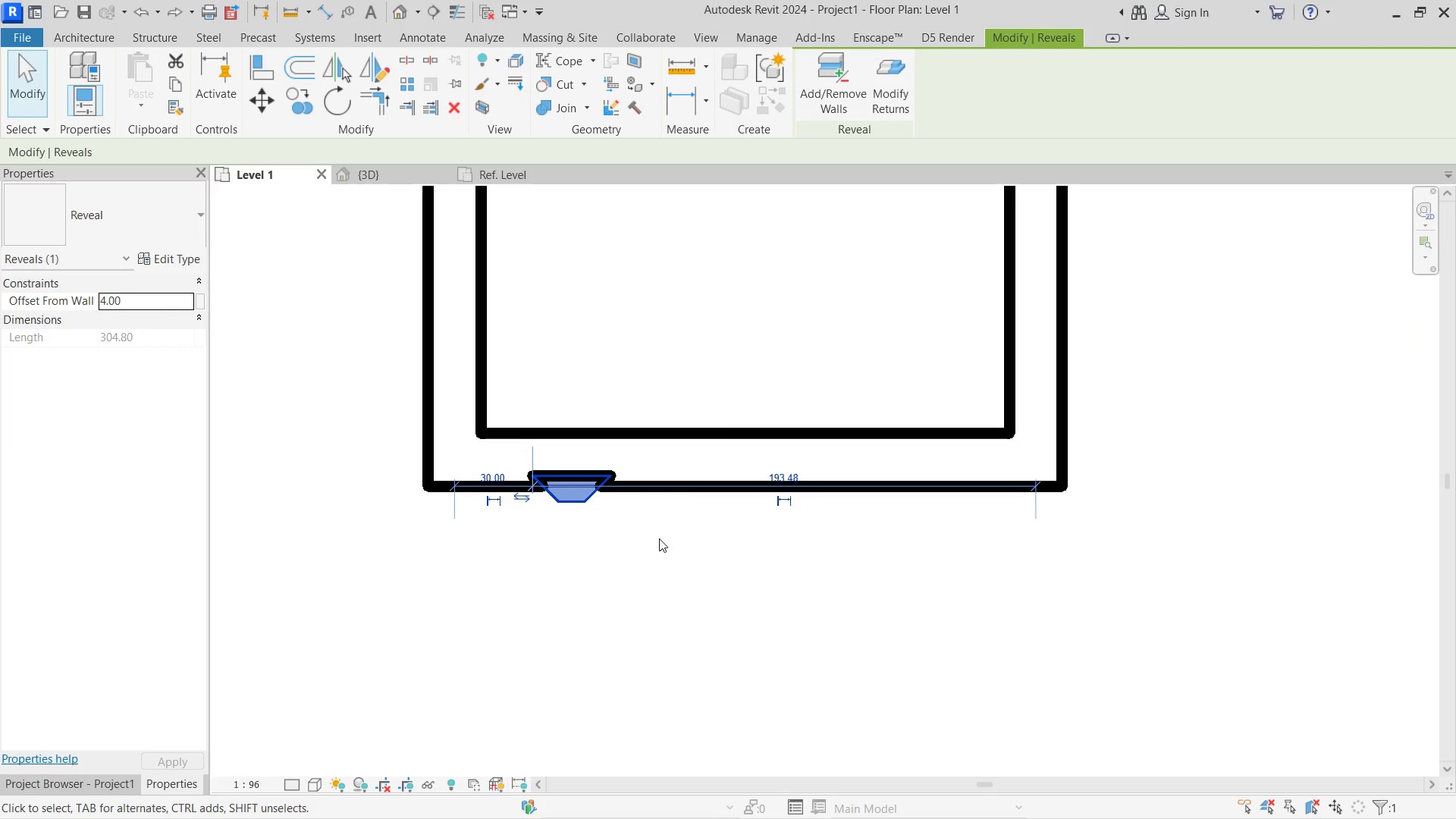 
double_click([669, 570])
 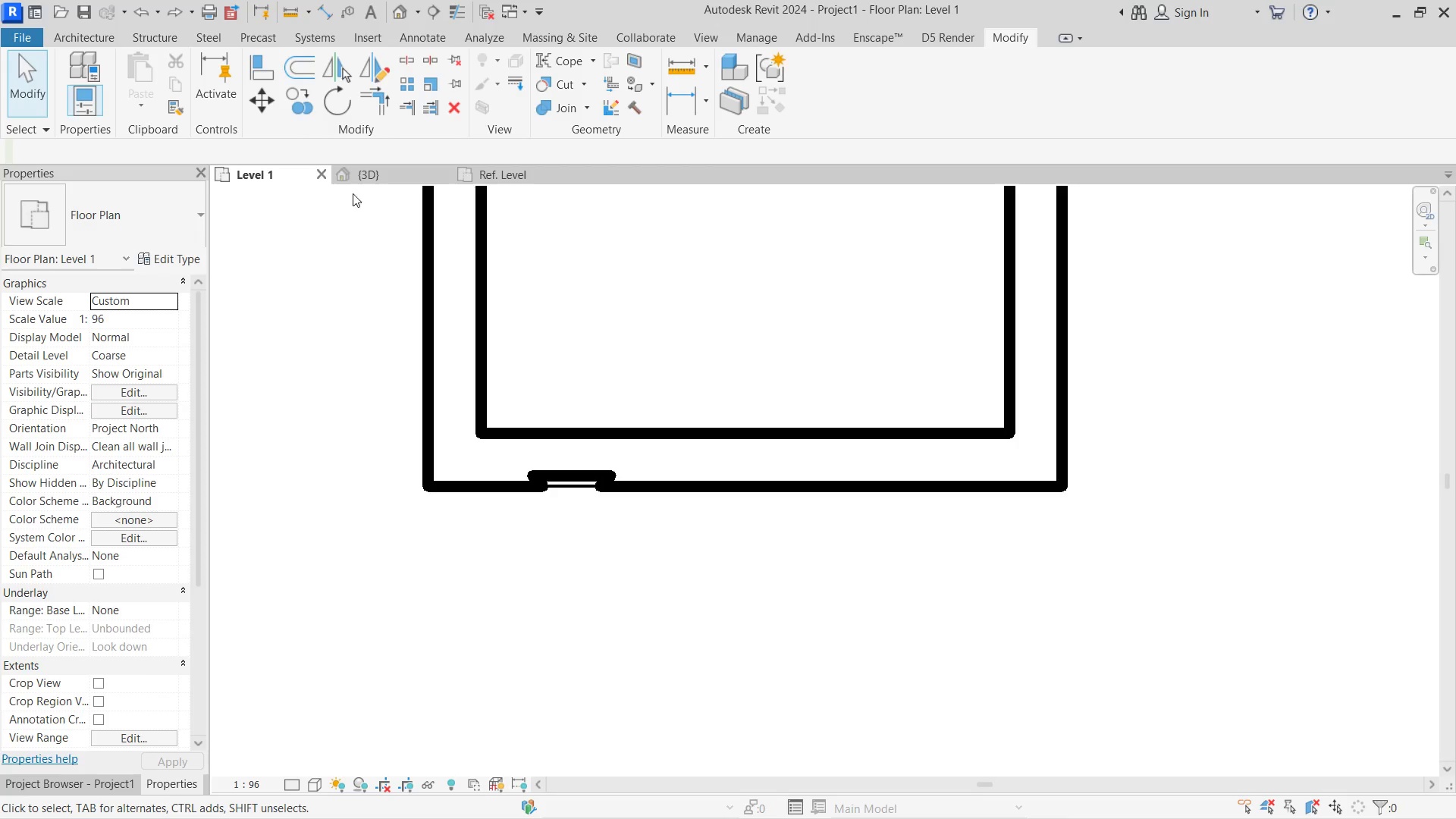 
left_click([360, 180])
 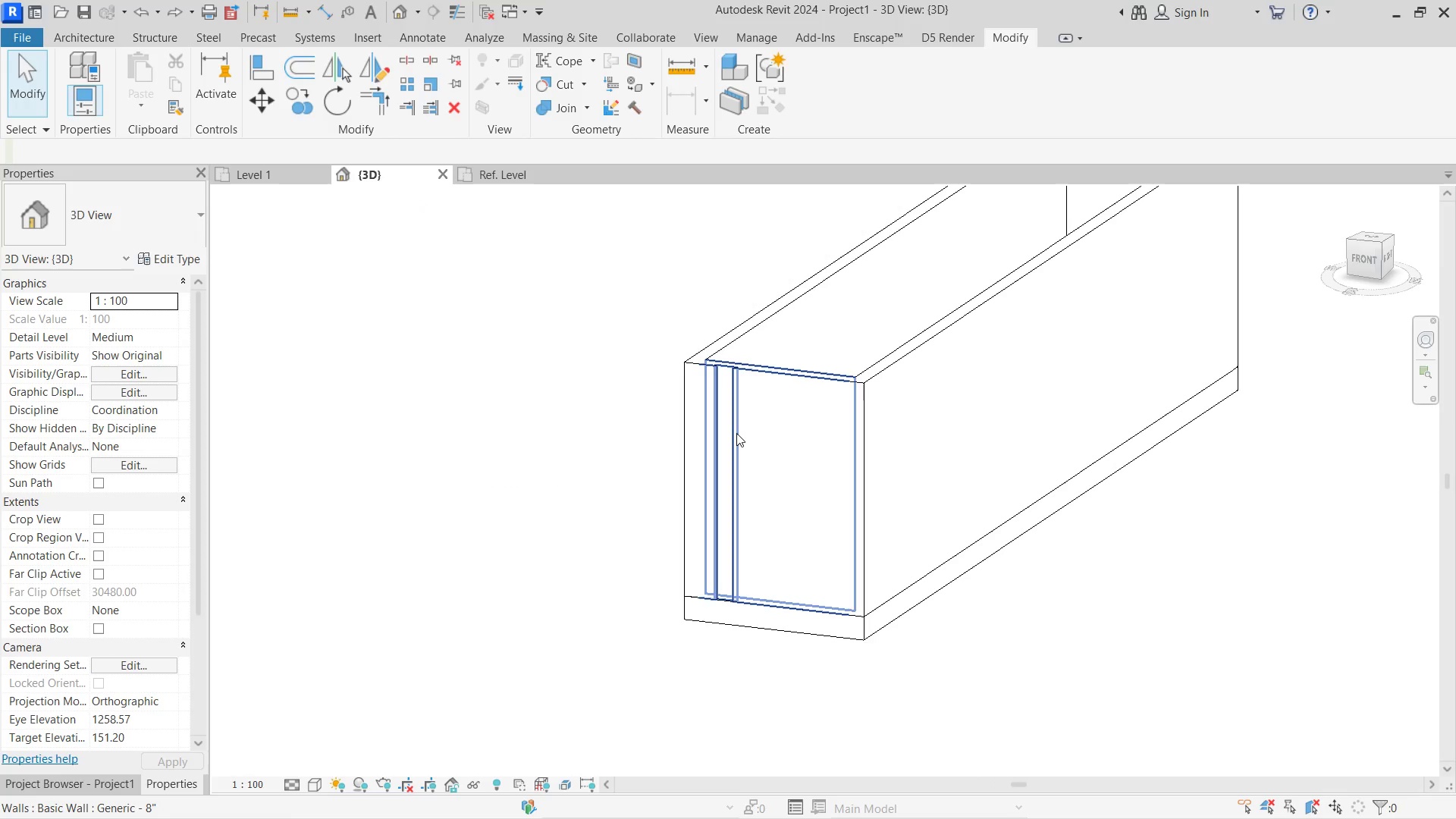 
hold_key(key=ShiftLeft, duration=0.59)
 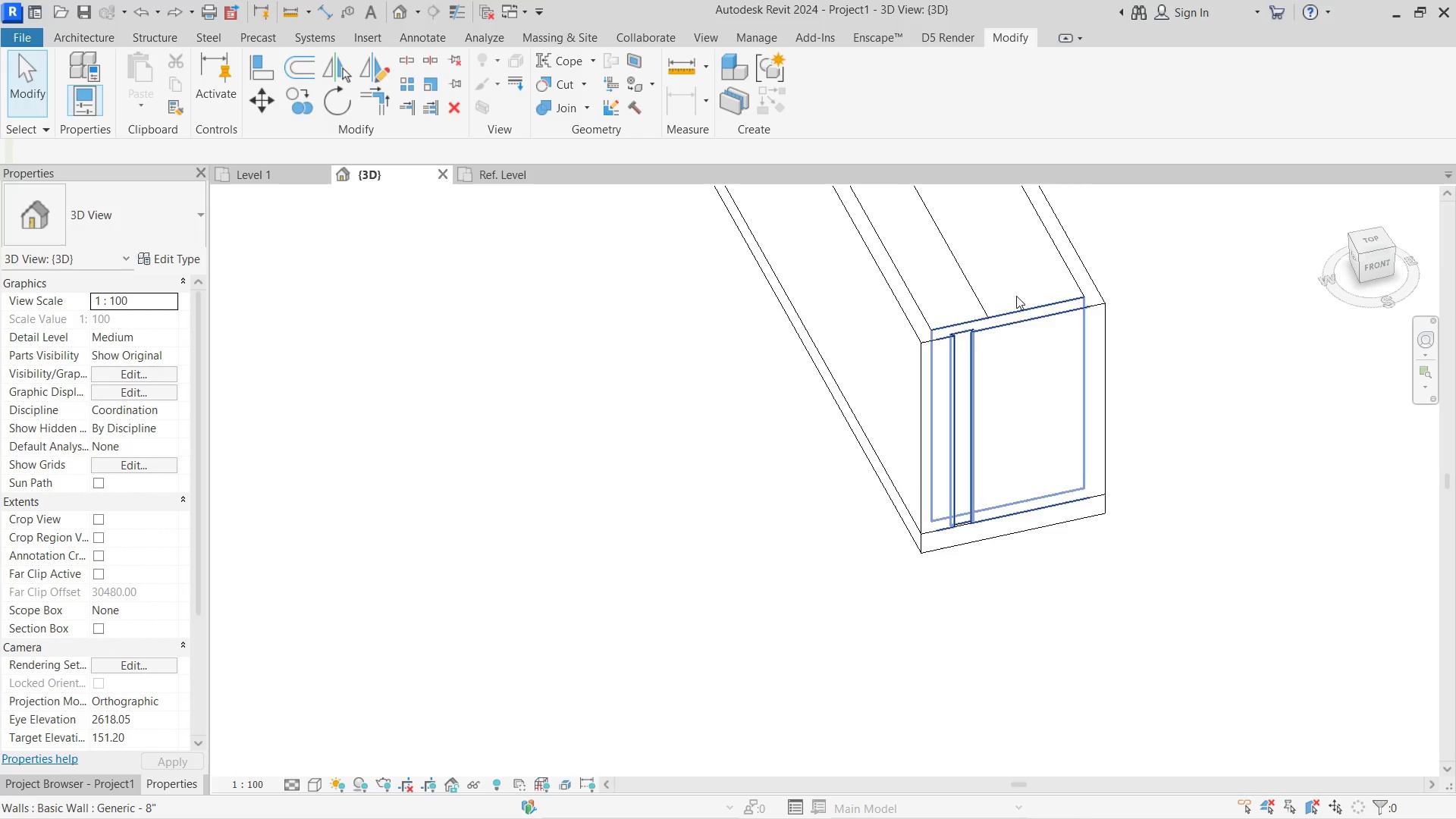 
scroll: coordinate [965, 381], scroll_direction: up, amount: 5.0
 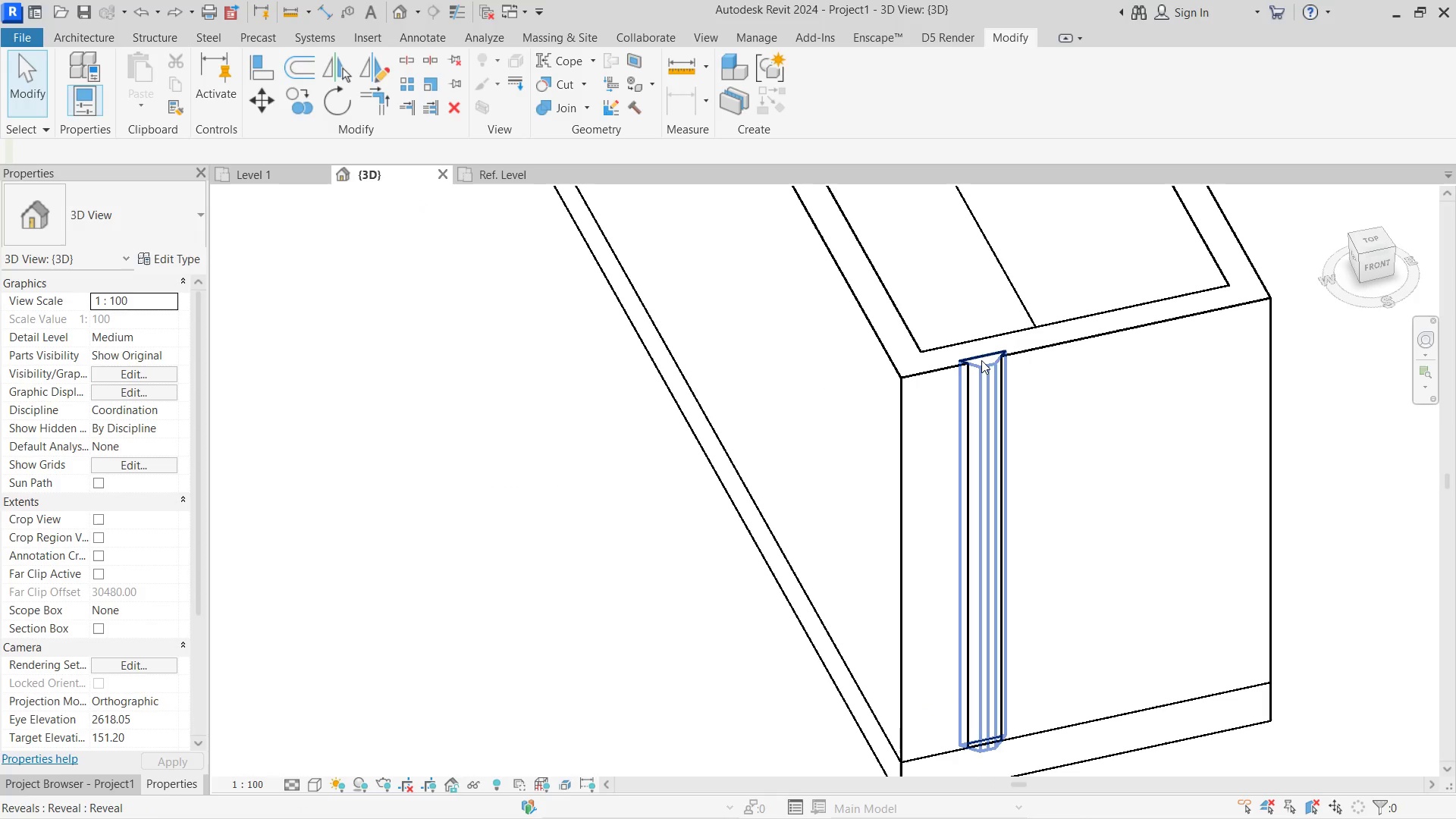 
left_click([981, 360])
 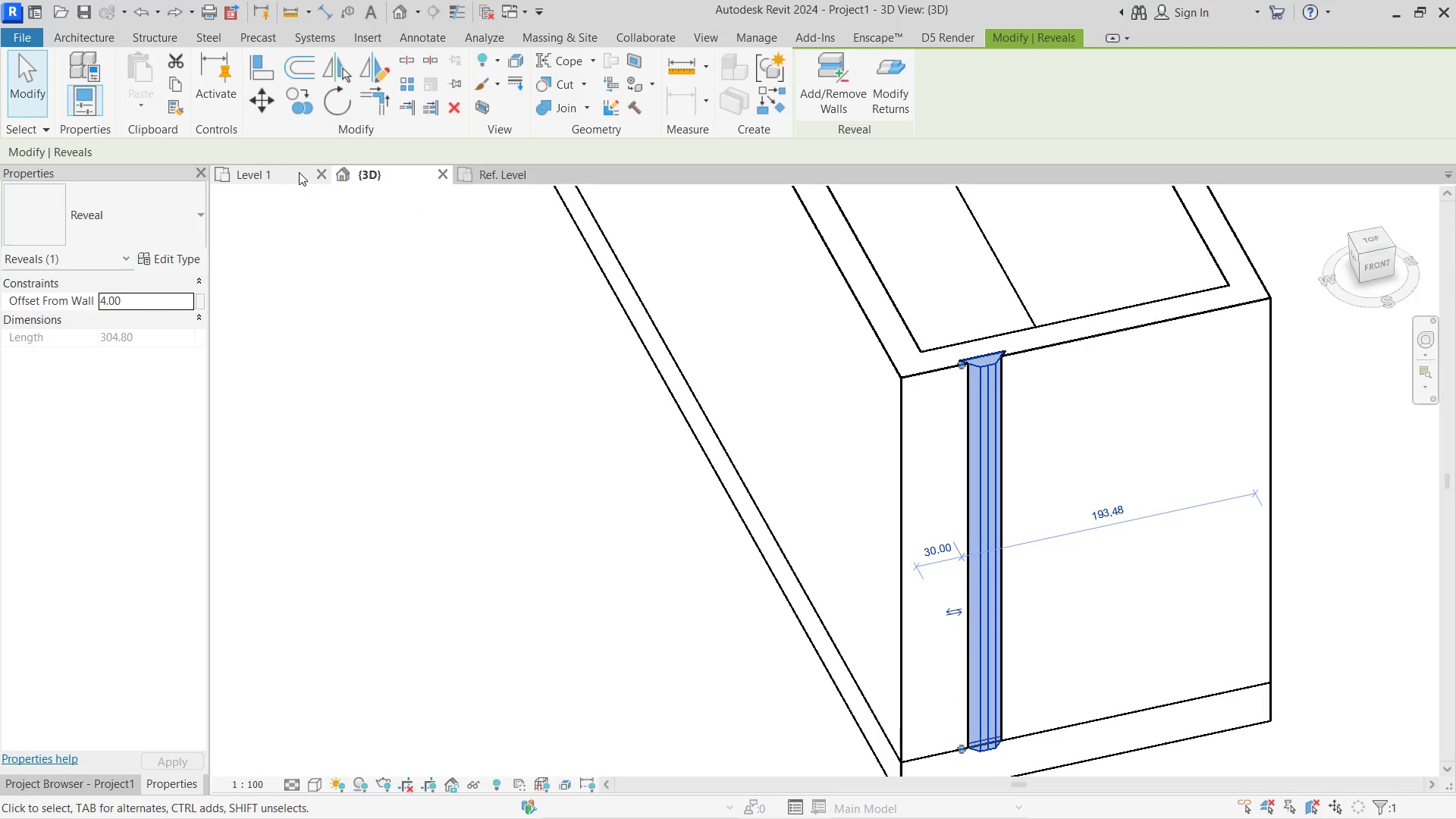 
left_click([299, 171])
 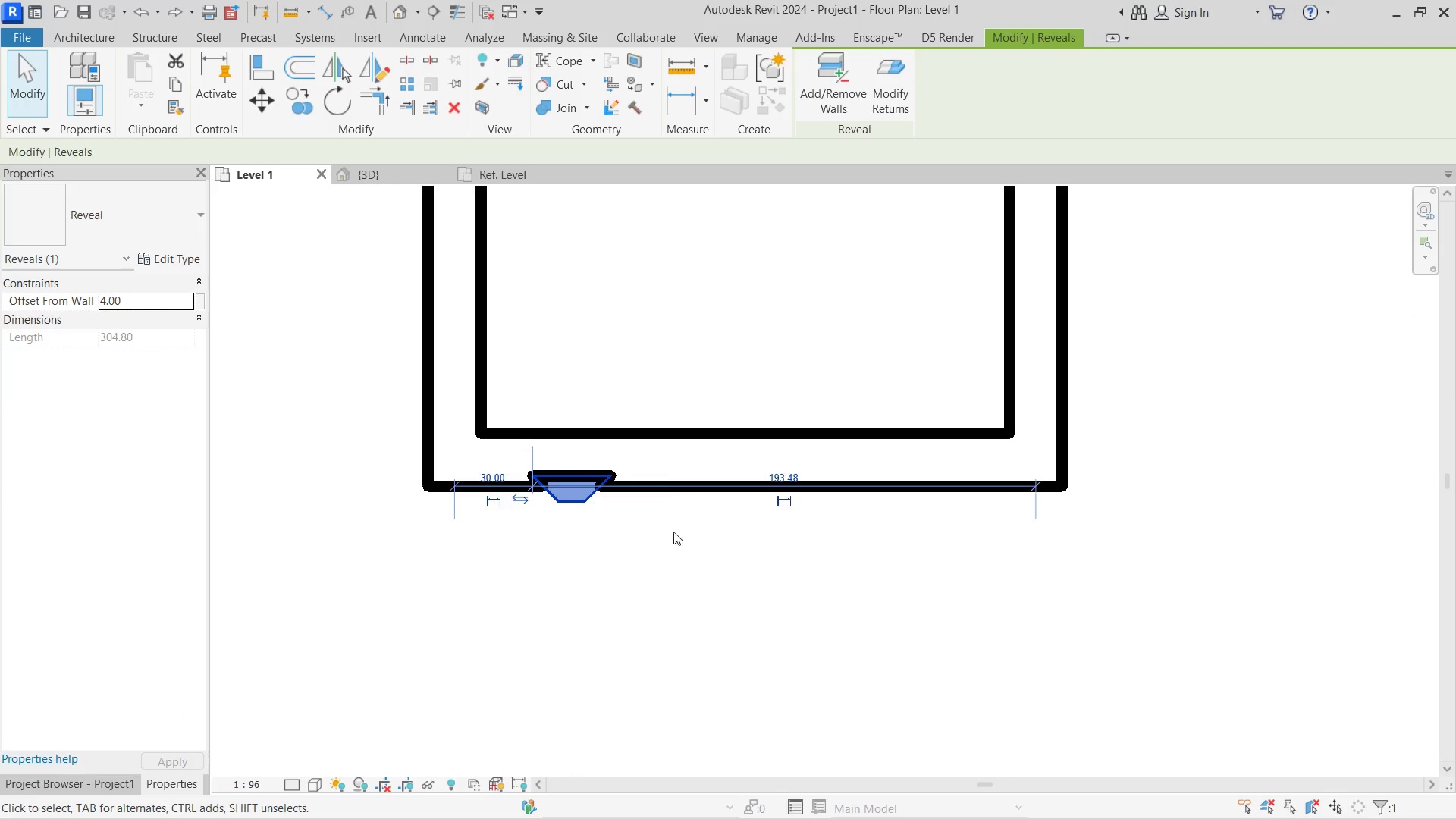 
scroll: coordinate [621, 500], scroll_direction: up, amount: 4.0
 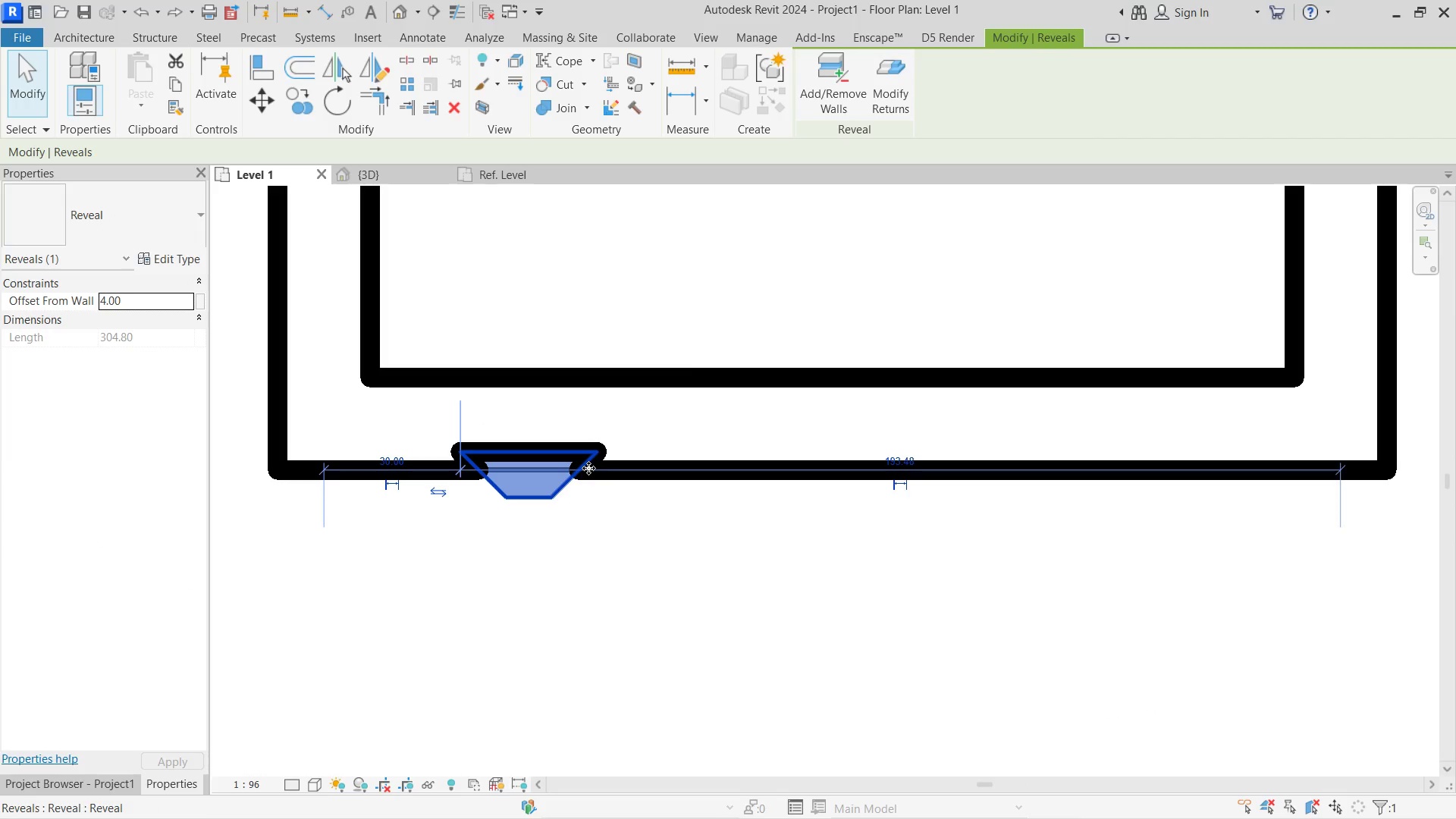 
hold_key(key=ArrowLeft, duration=0.77)
 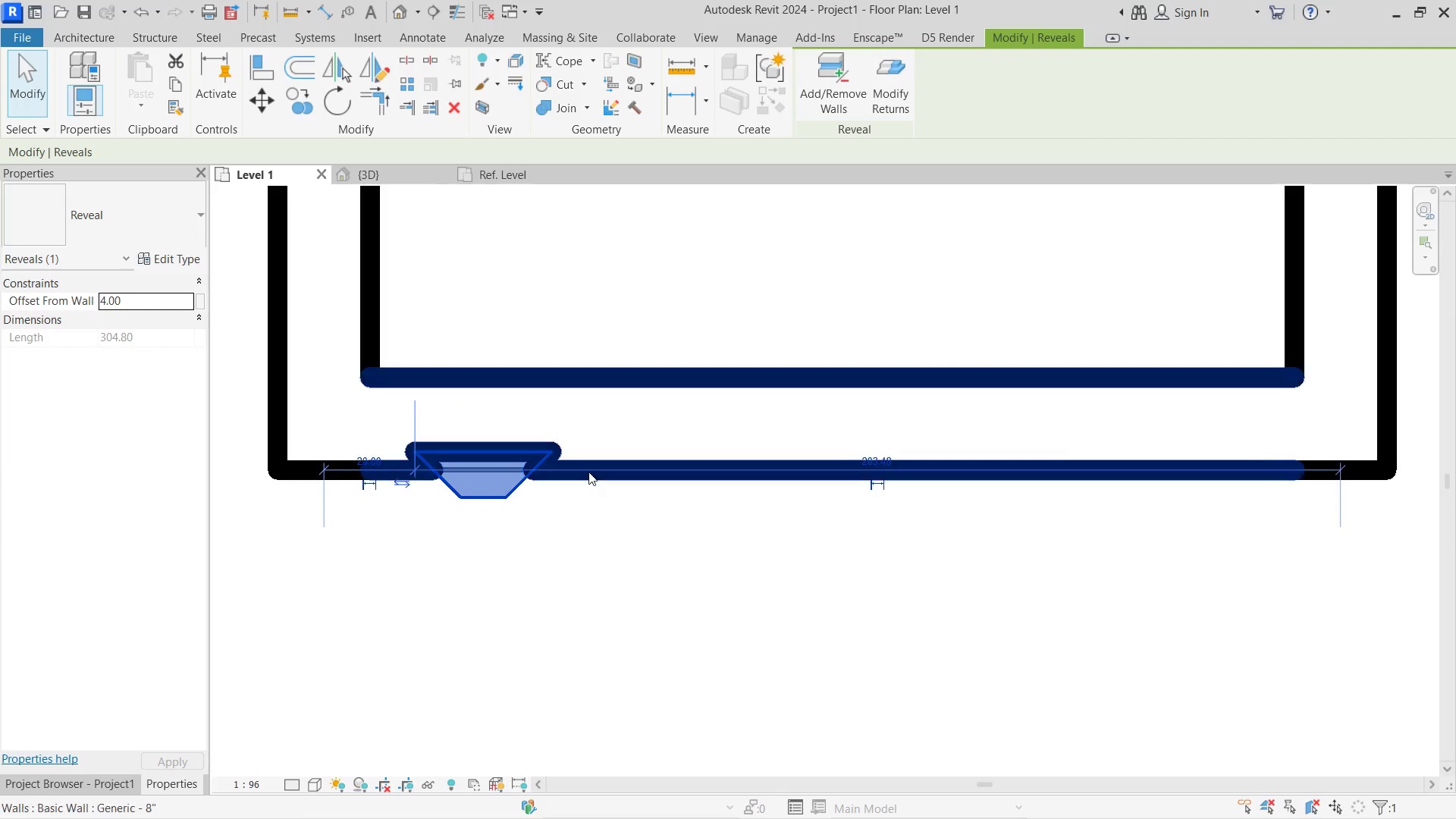 
key(ArrowLeft)
 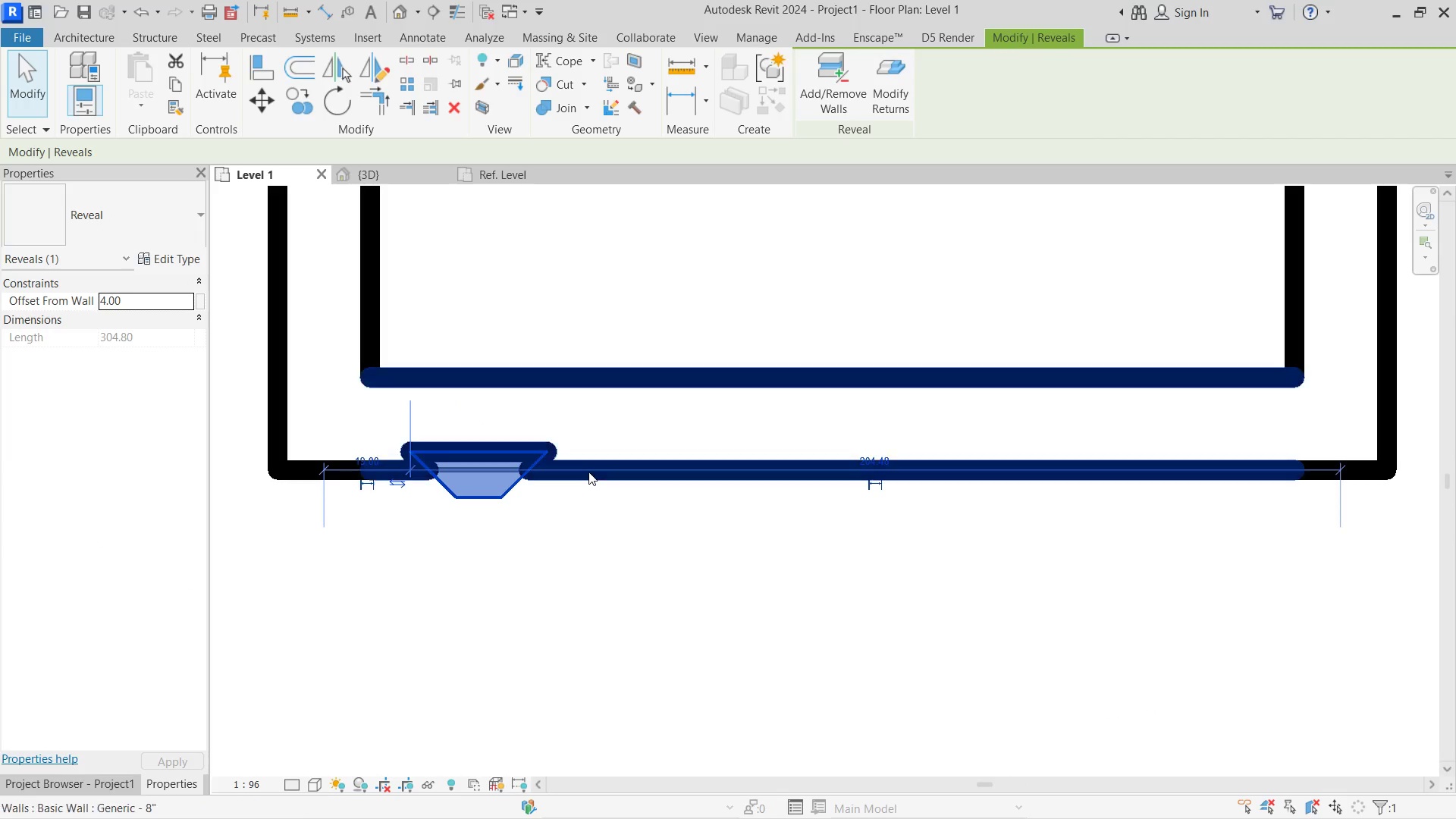 
key(ArrowLeft)
 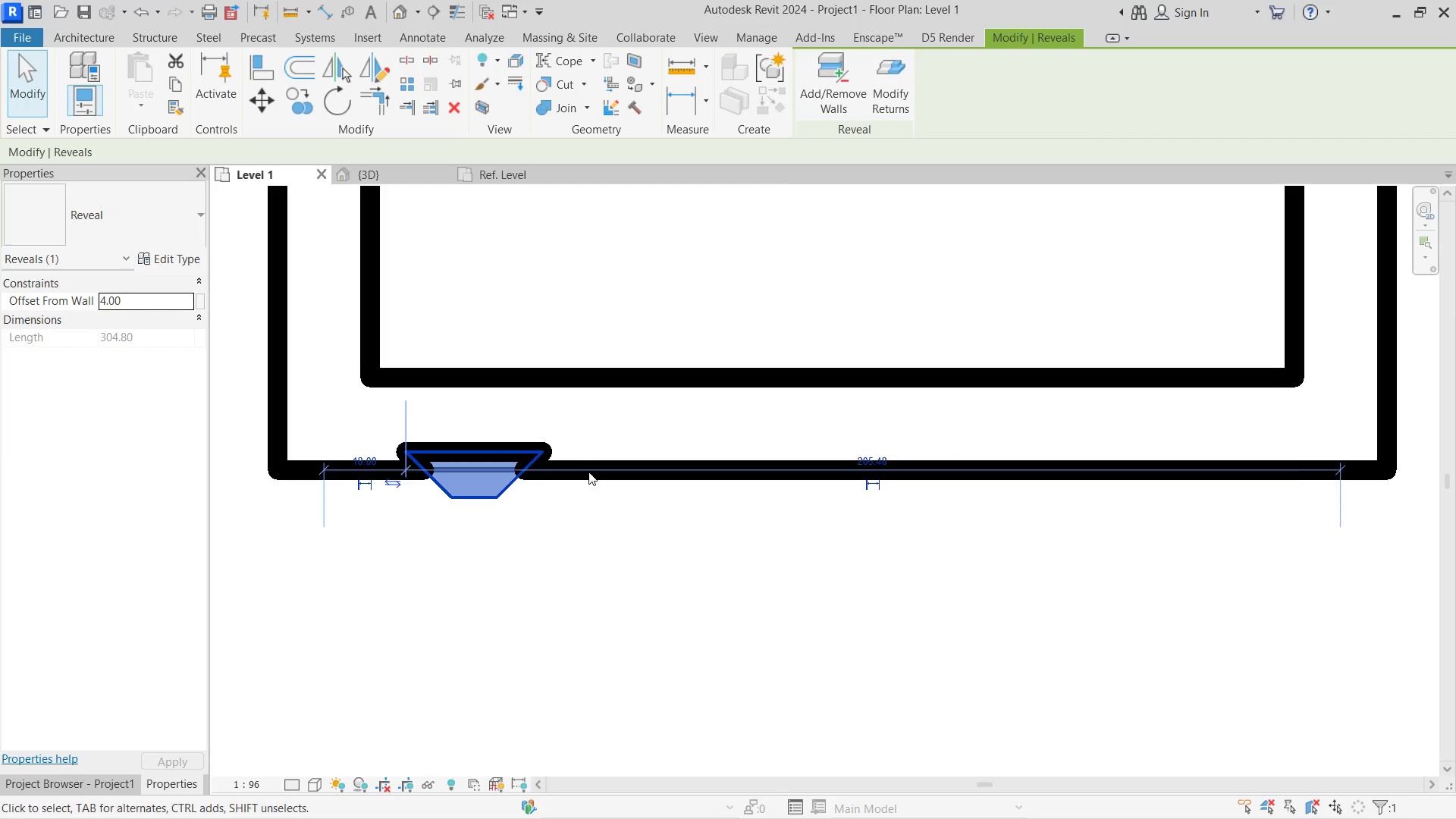 
key(ArrowLeft)
 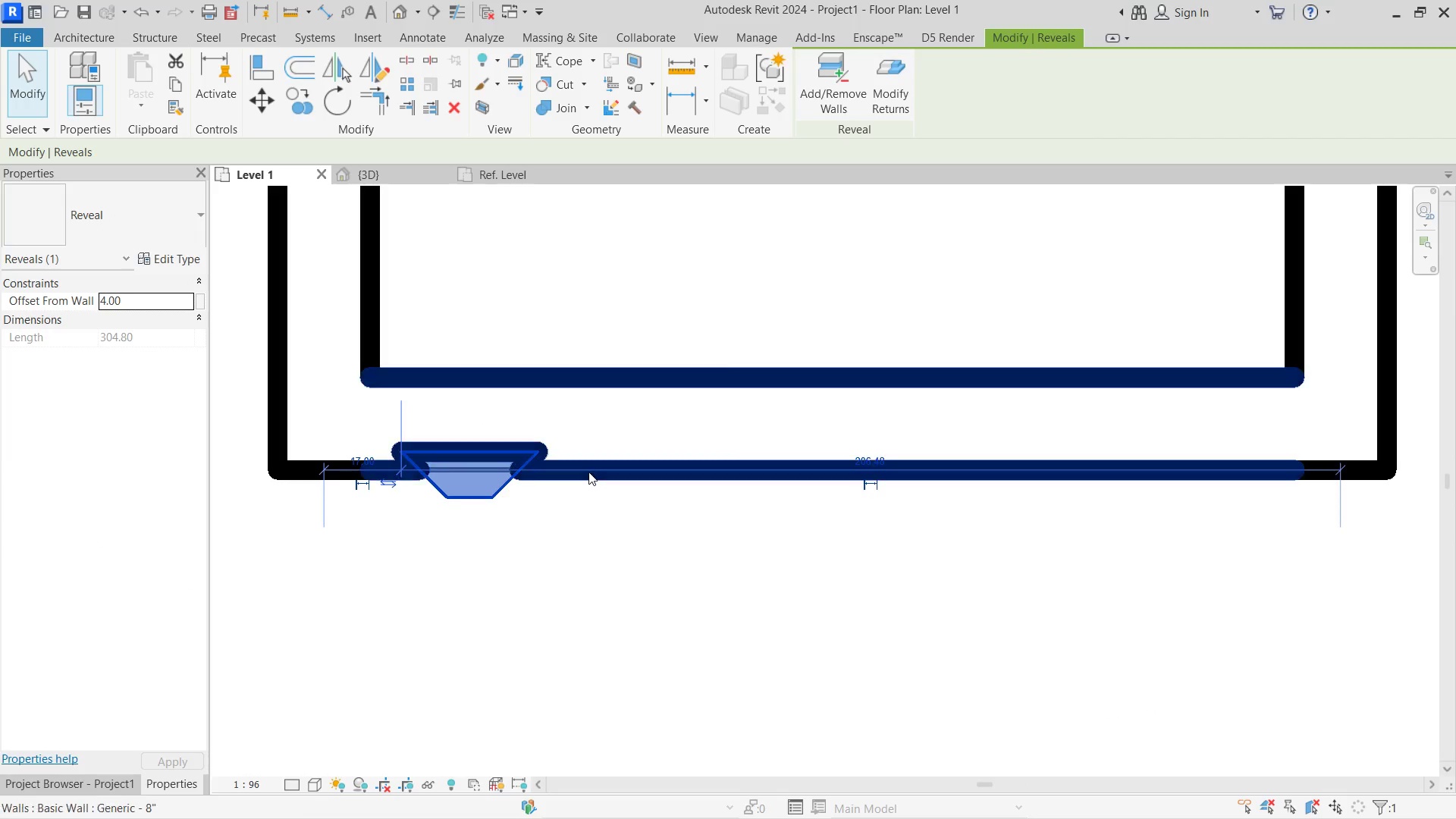 
key(ArrowLeft)
 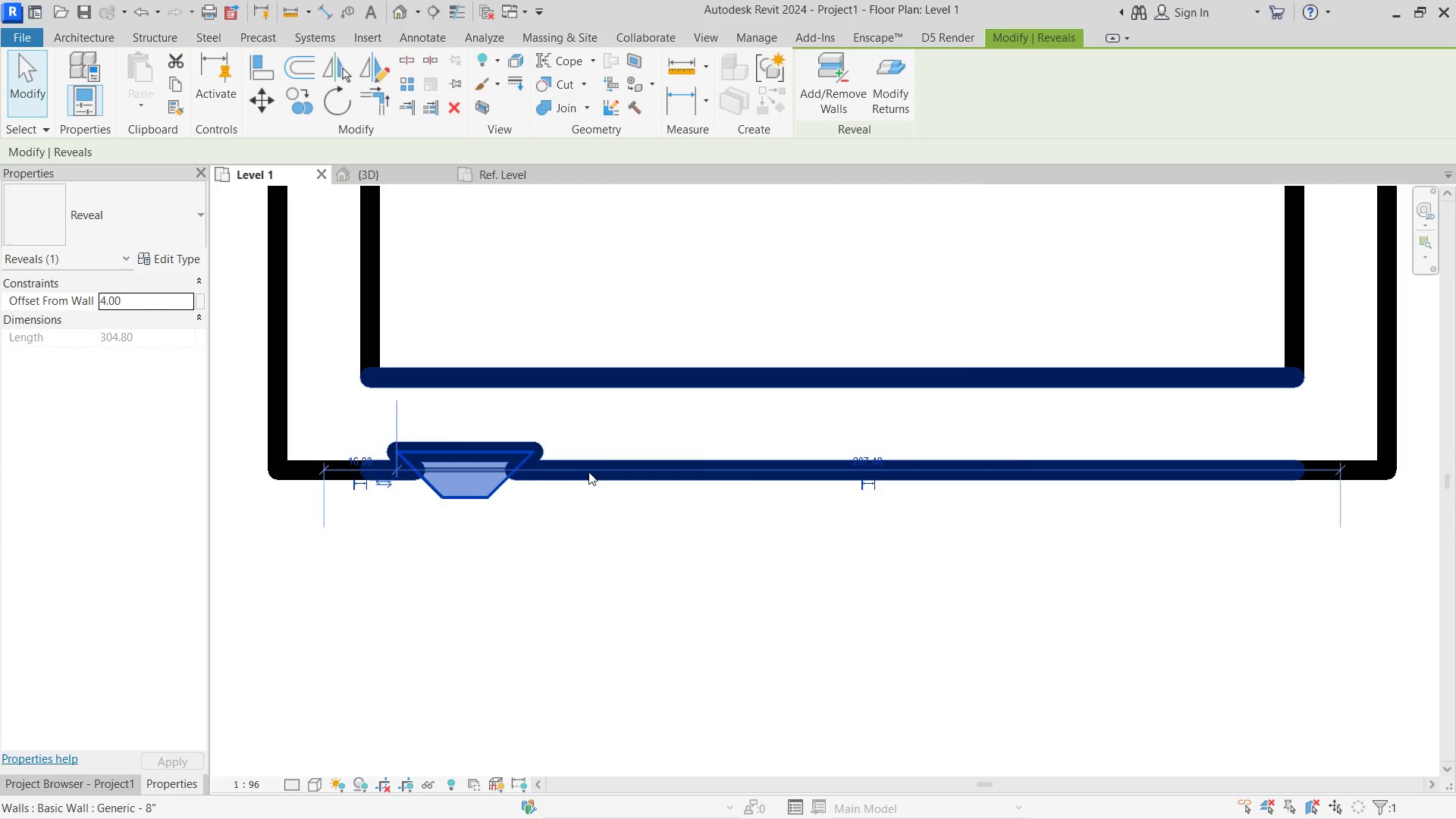 
scroll: coordinate [587, 465], scroll_direction: down, amount: 5.0
 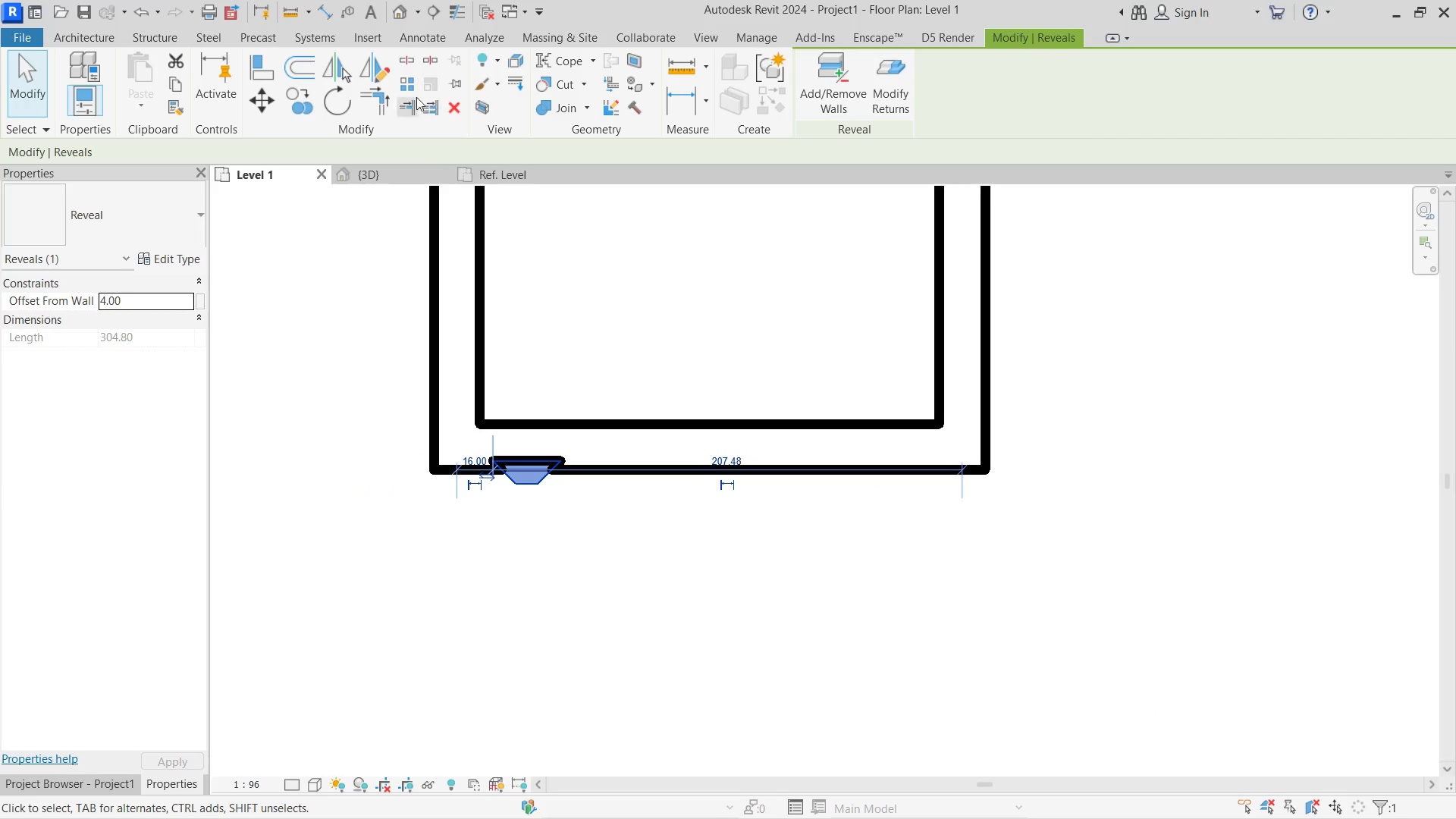 
left_click([405, 81])
 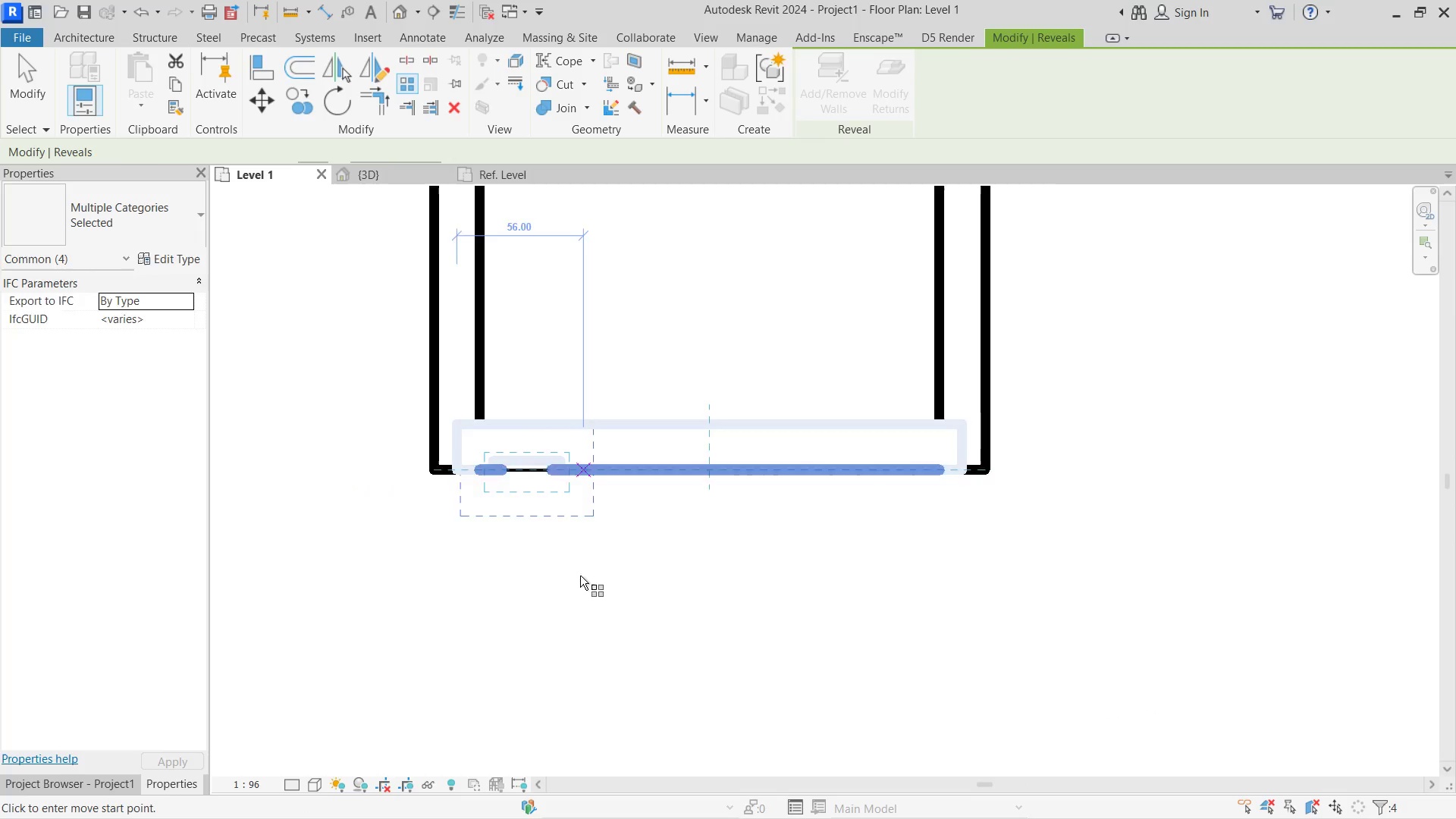 
scroll: coordinate [499, 533], scroll_direction: up, amount: 5.0
 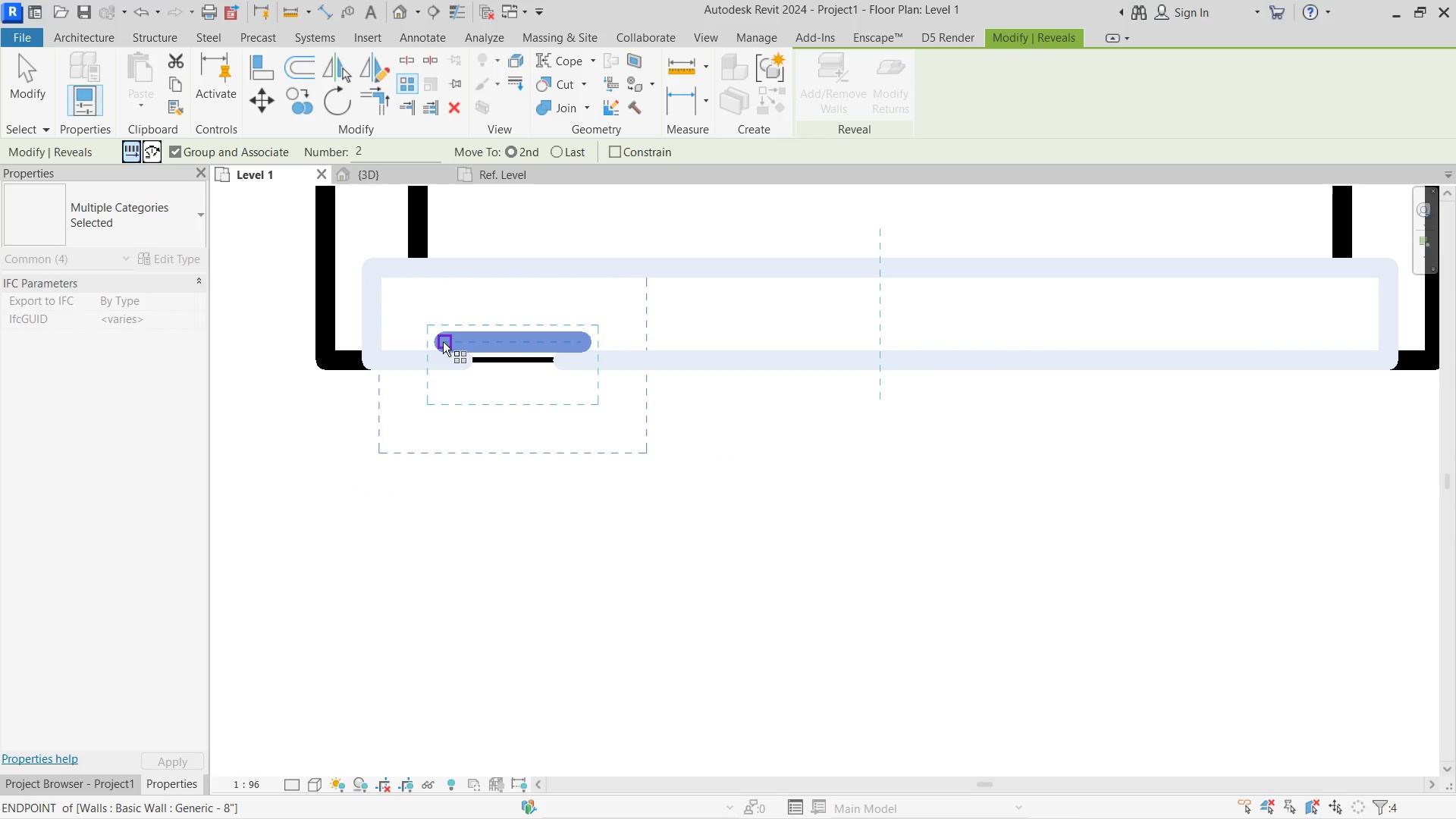 
left_click([442, 344])
 